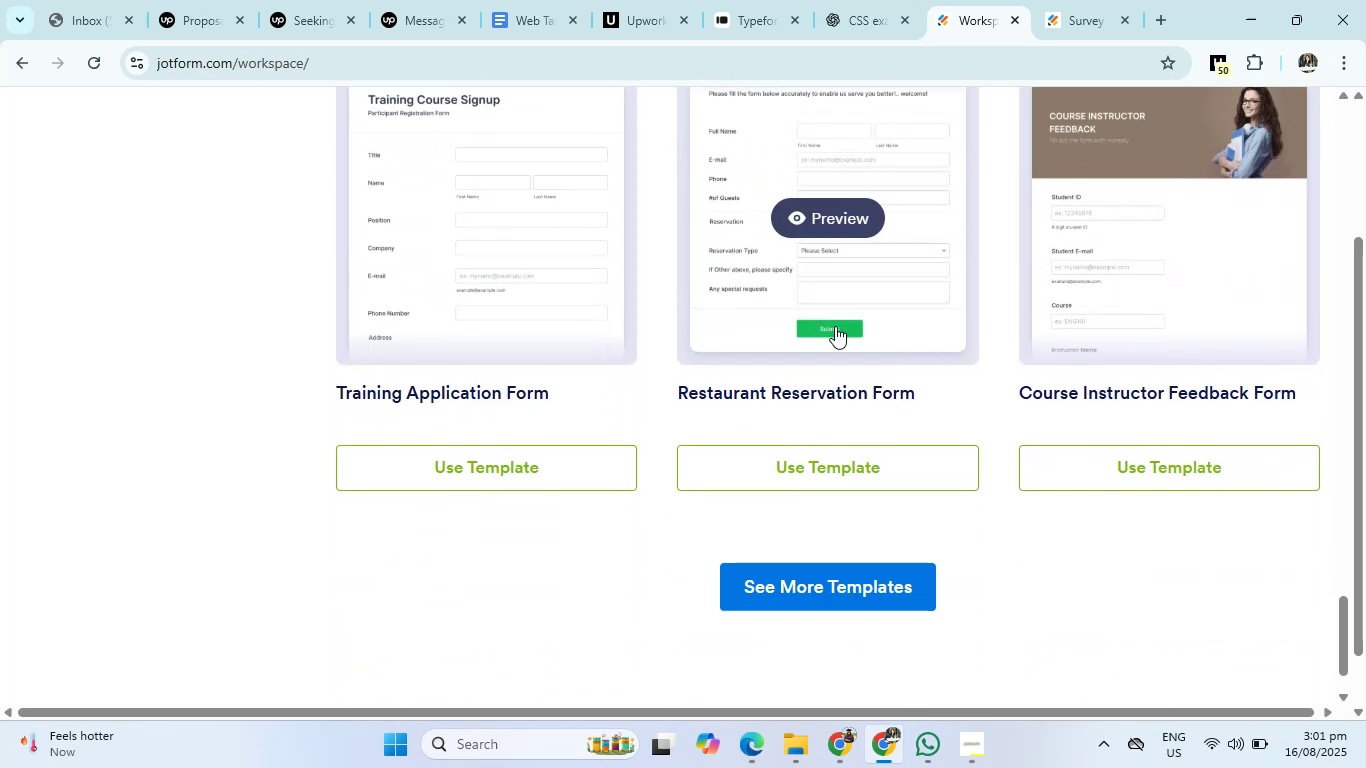 
left_click([850, 285])
 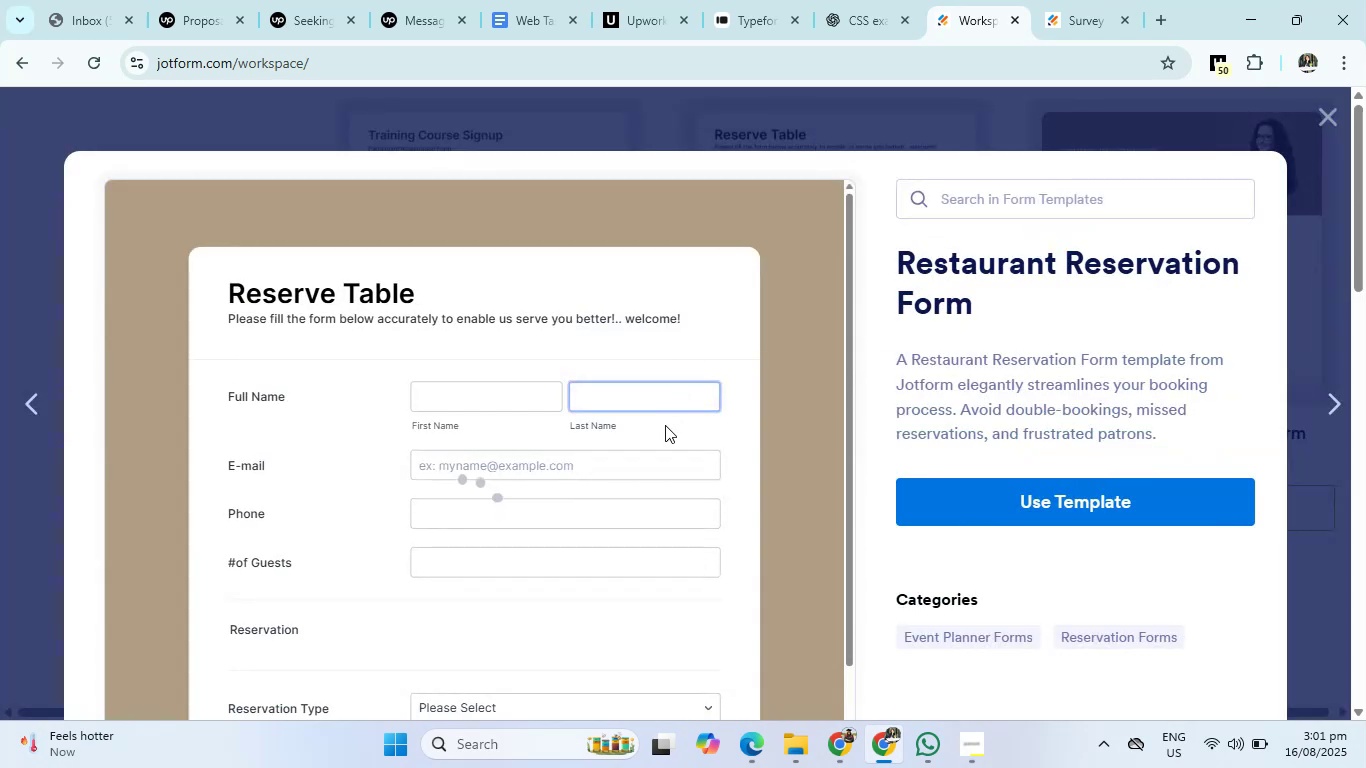 
scroll: coordinate [719, 450], scroll_direction: down, amount: 8.0
 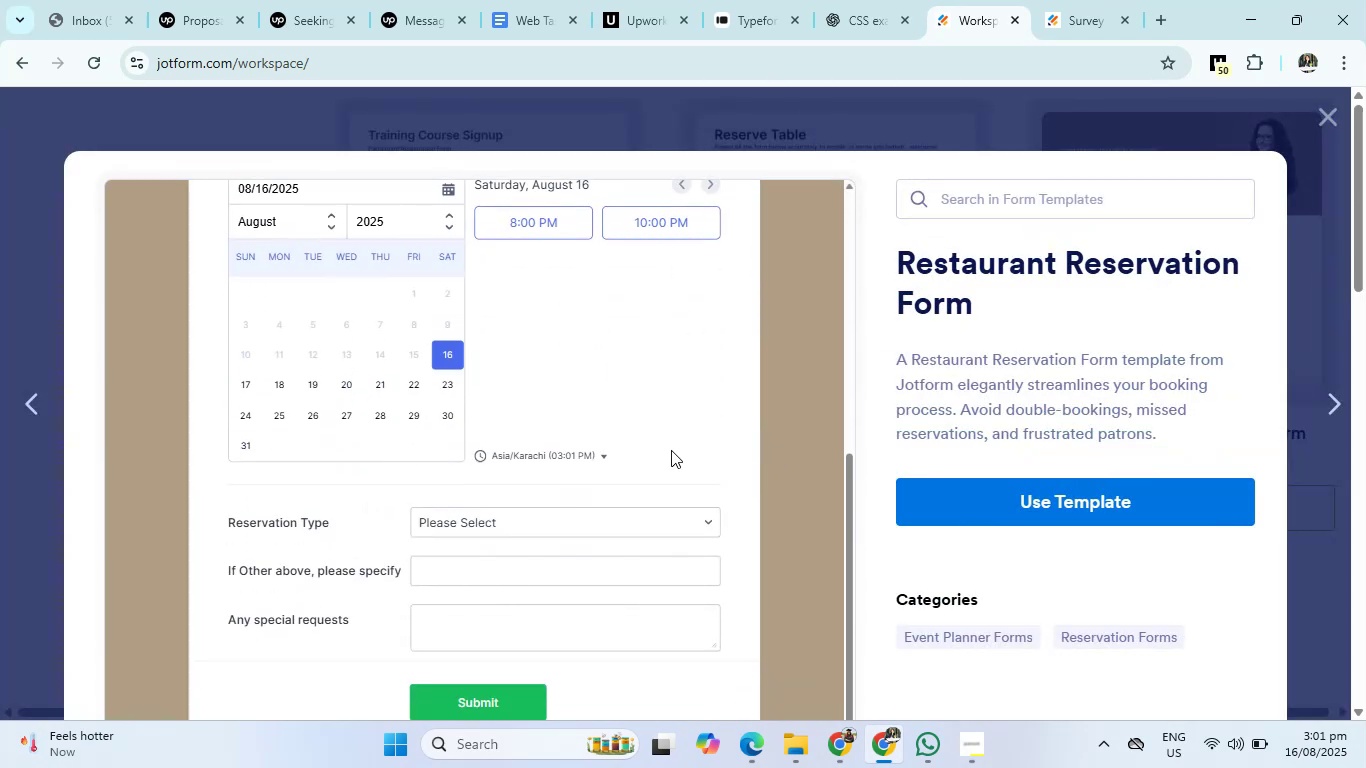 
scroll: coordinate [671, 450], scroll_direction: up, amount: 4.0
 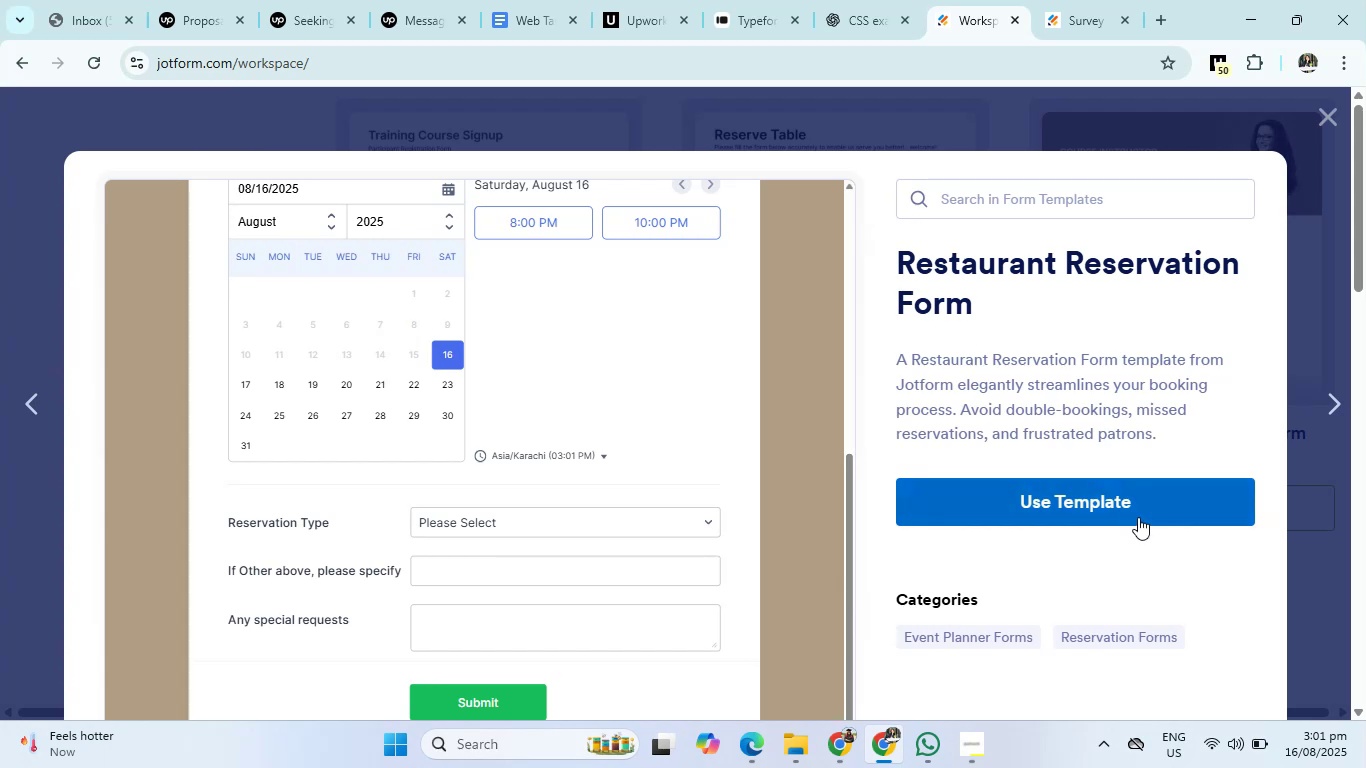 
left_click([1138, 517])
 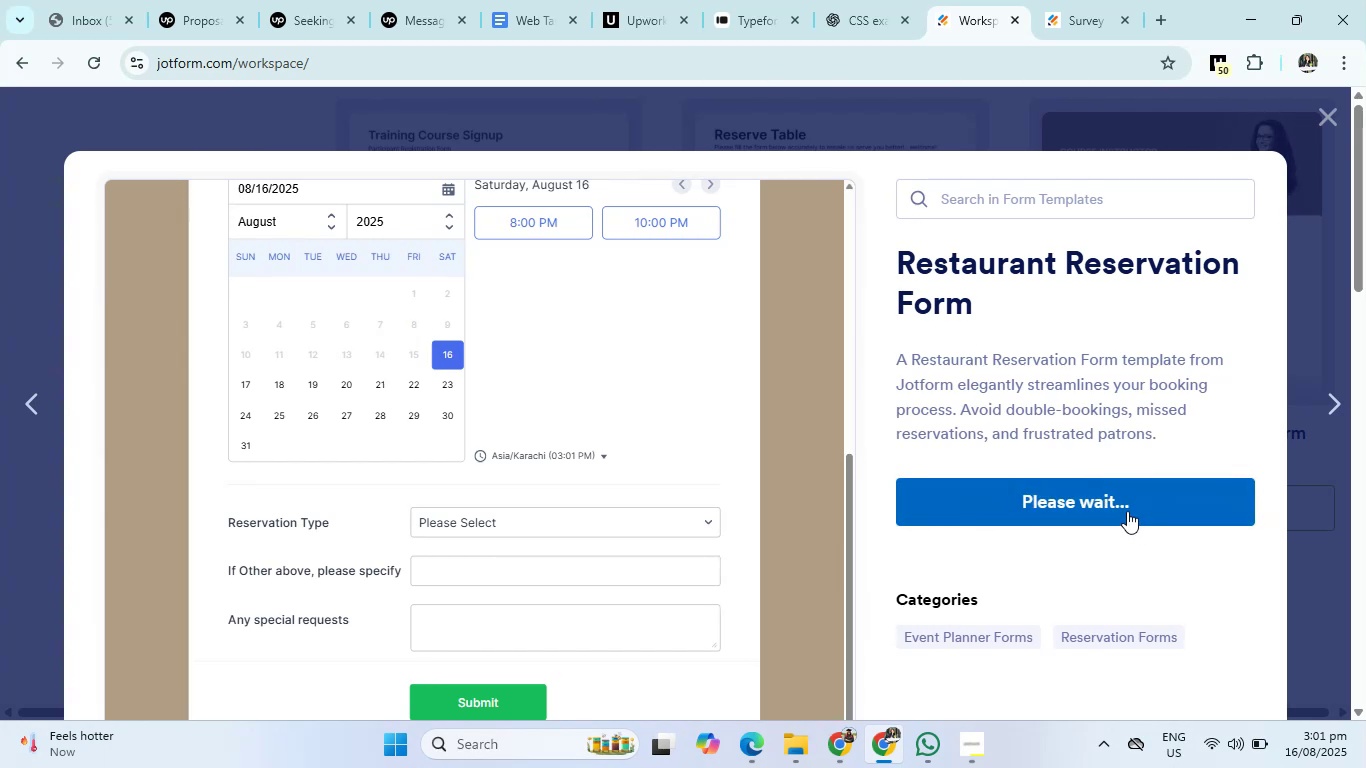 
left_click([1111, 505])
 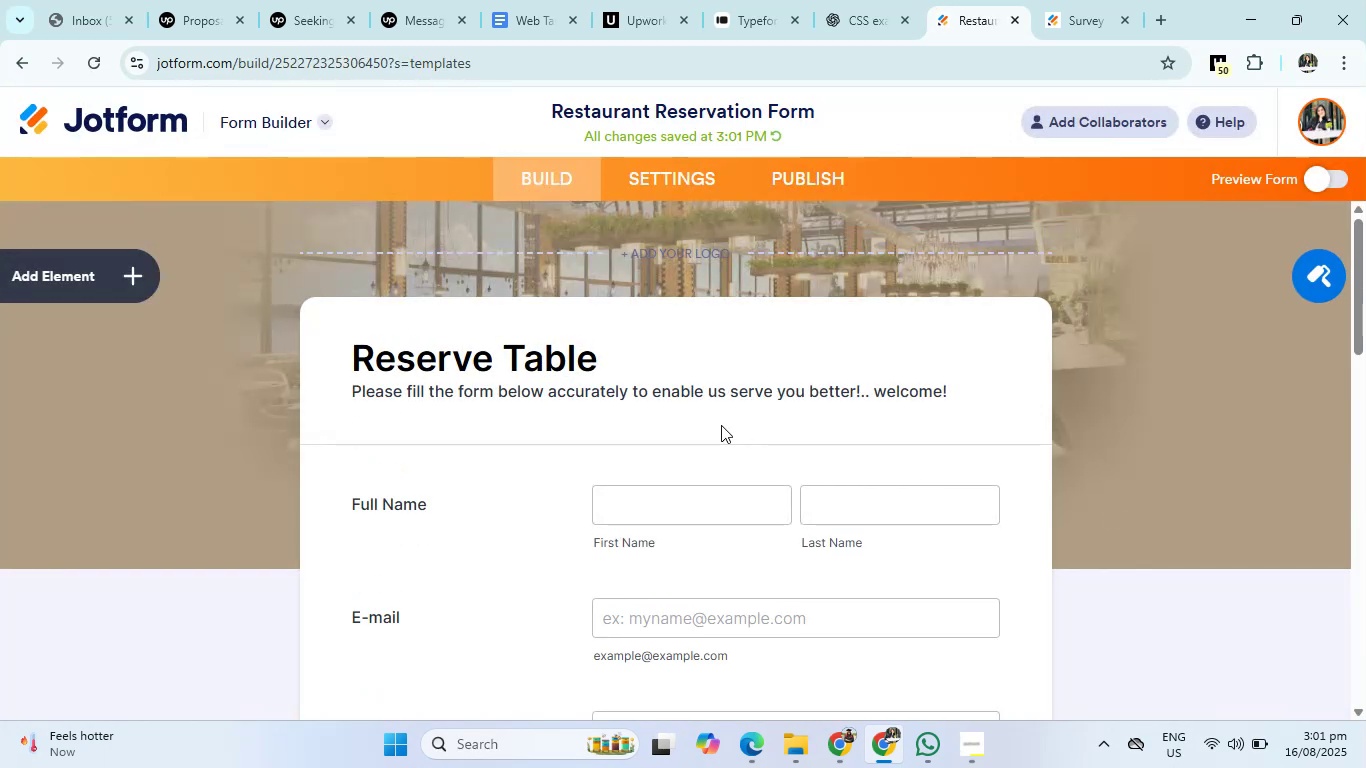 
wait(5.83)
 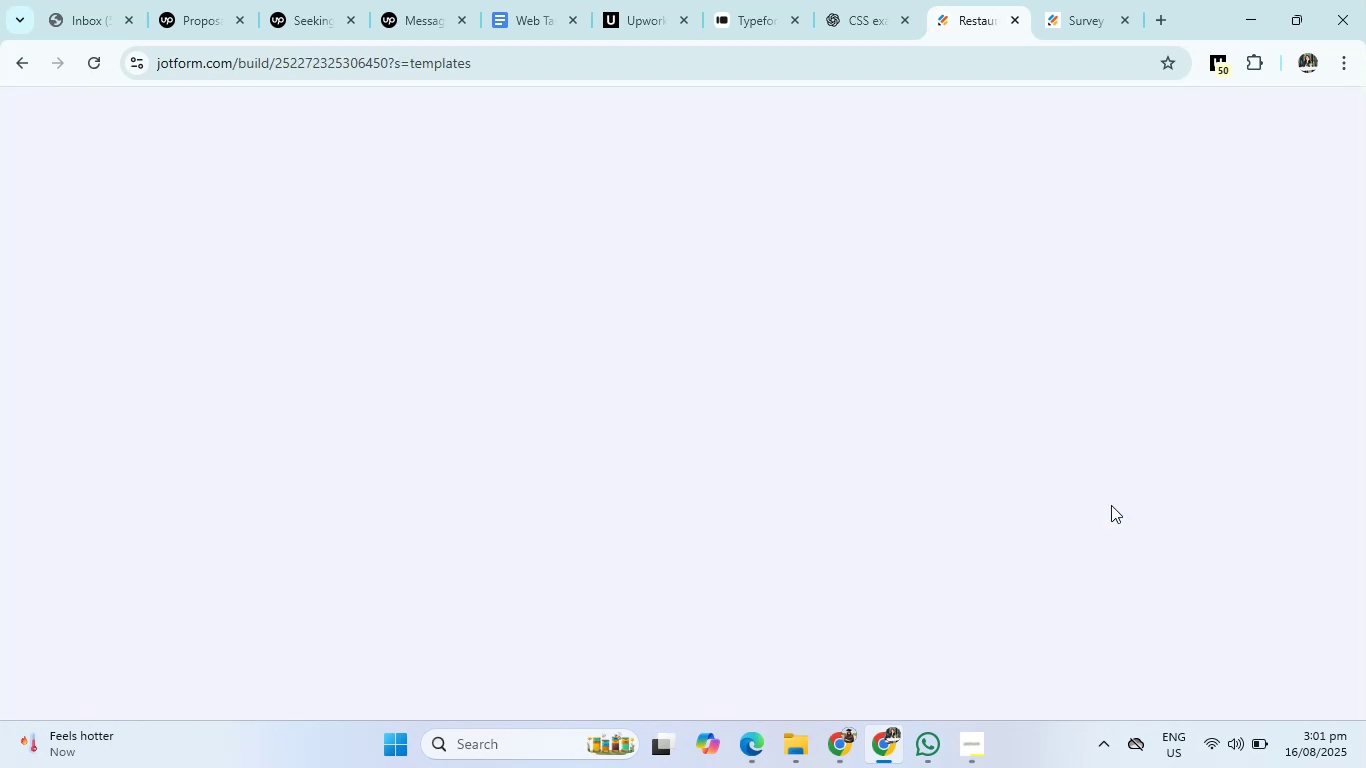 
left_click([1165, 333])
 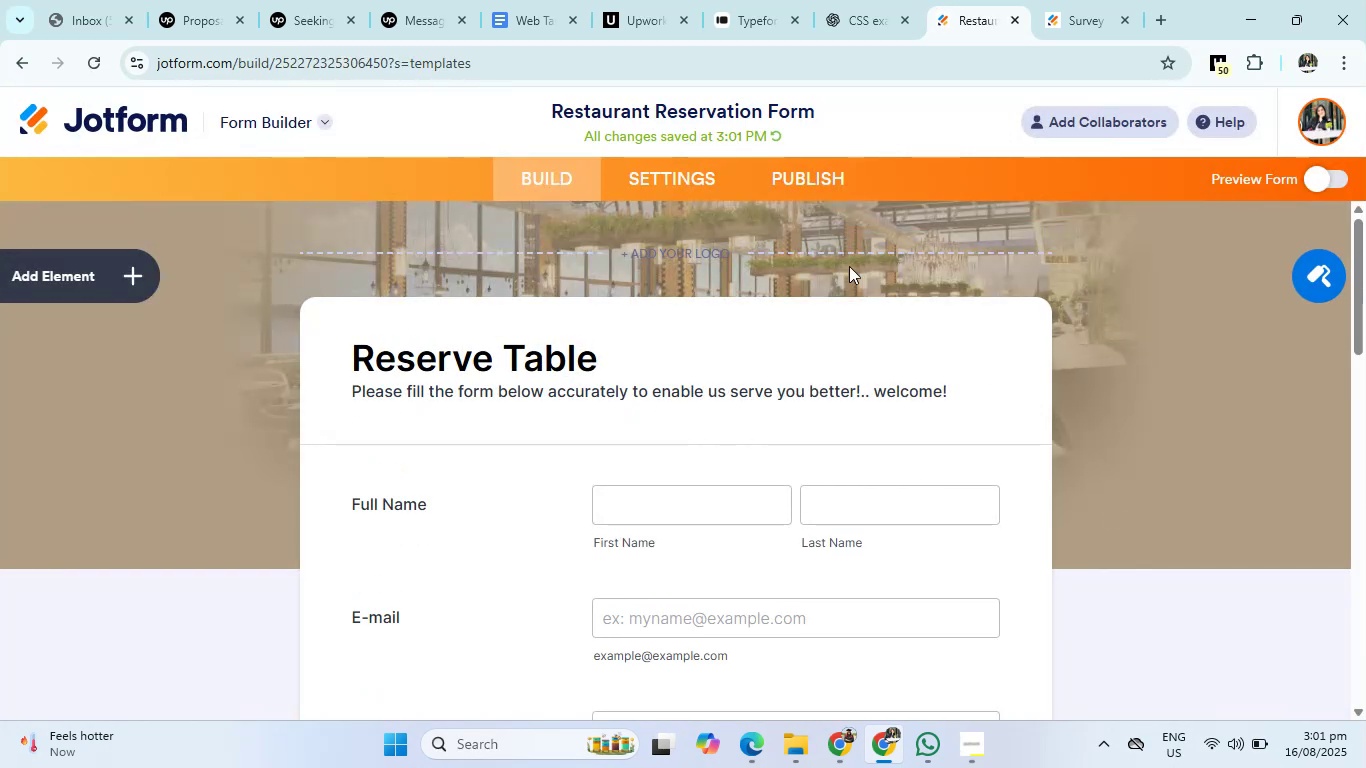 
mouse_move([734, 268])
 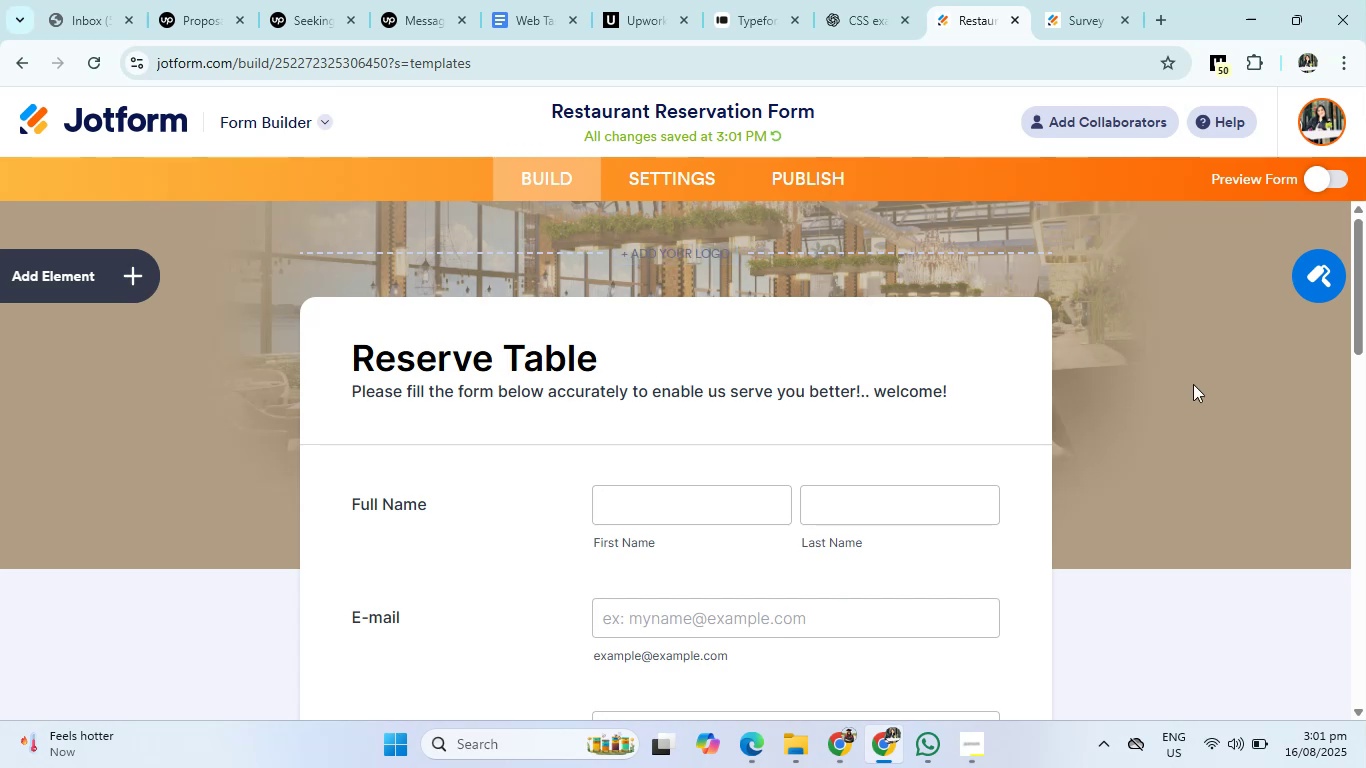 
left_click([1193, 384])
 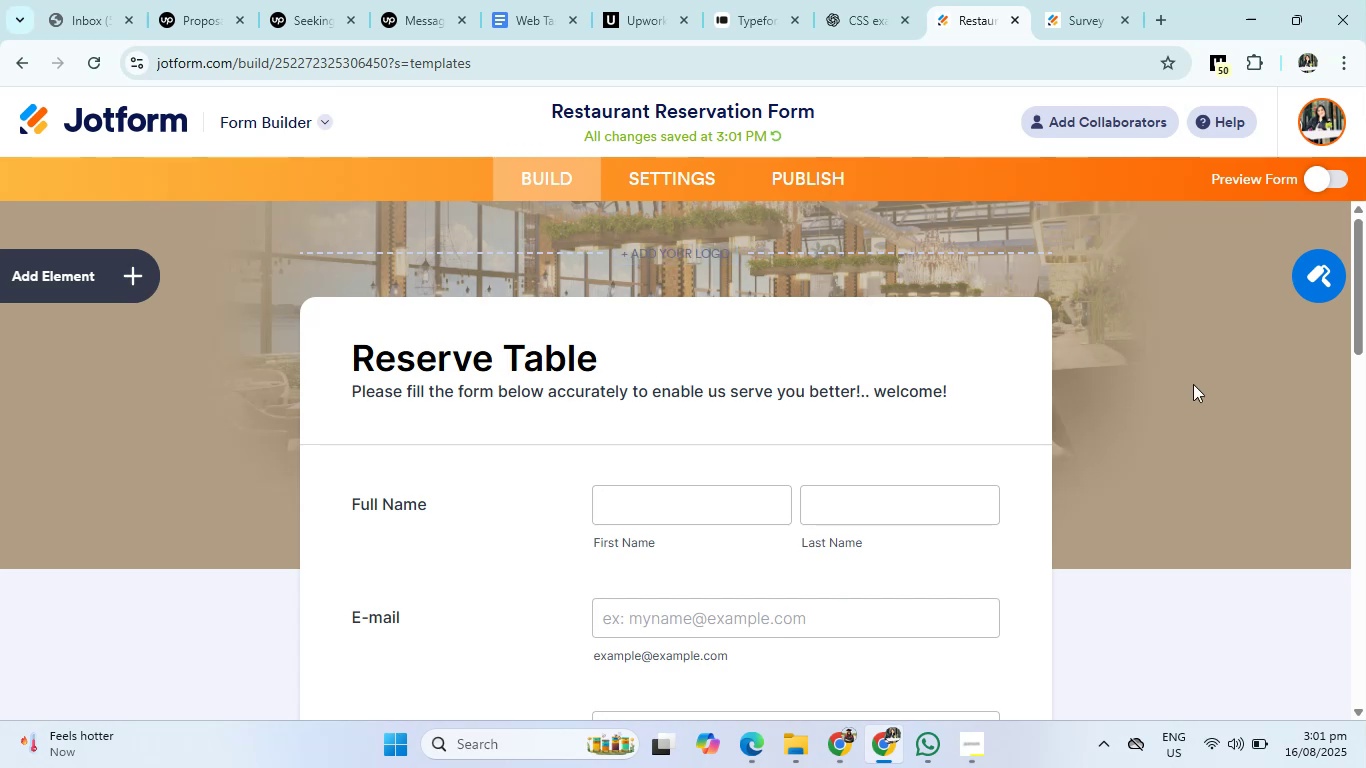 
scroll: coordinate [1193, 384], scroll_direction: down, amount: 9.0
 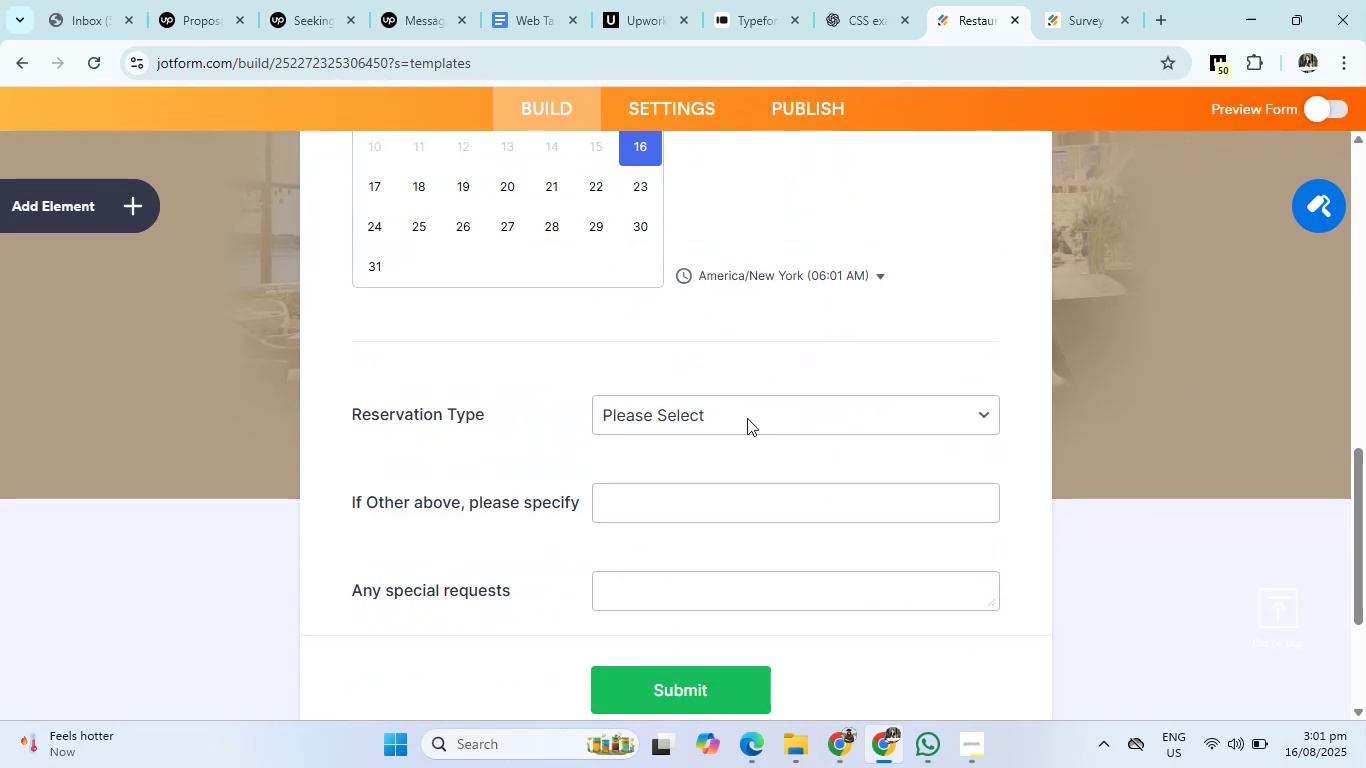 
left_click([738, 412])
 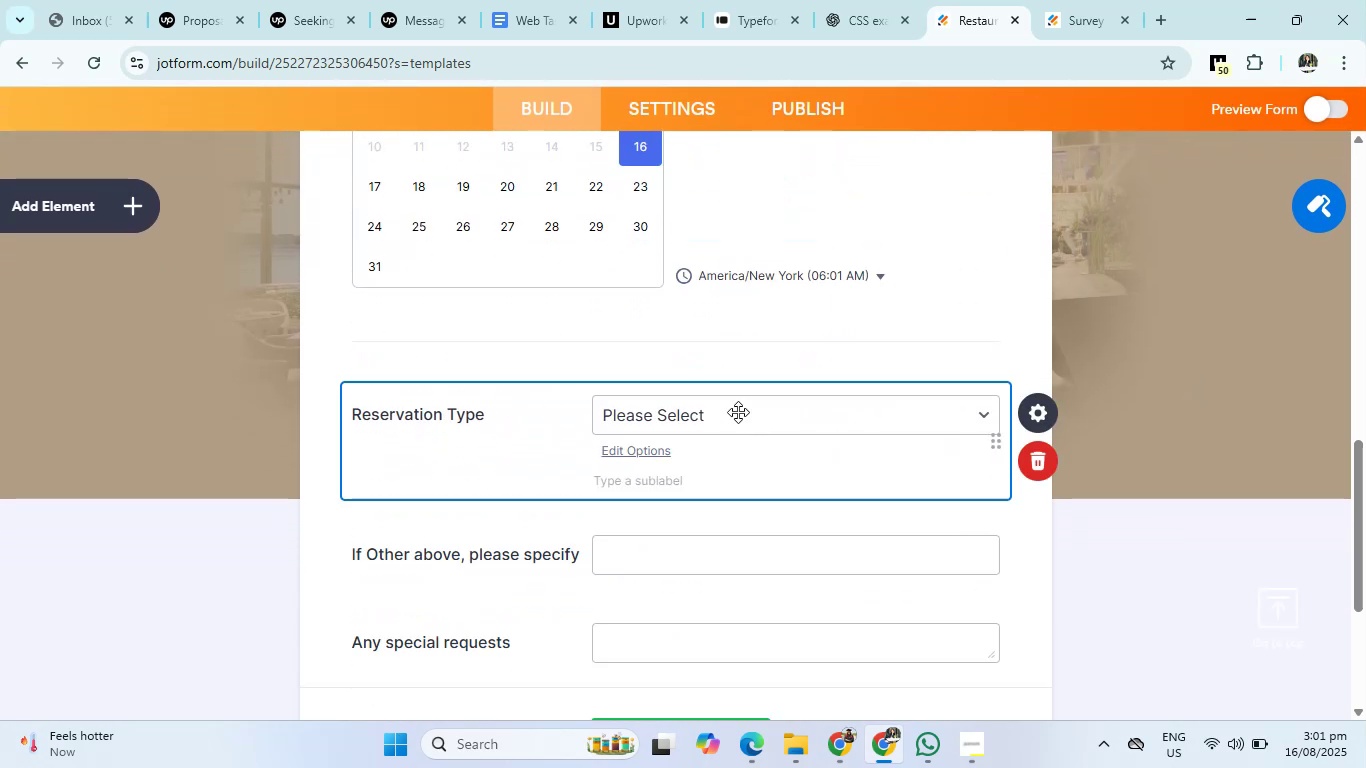 
left_click([738, 412])
 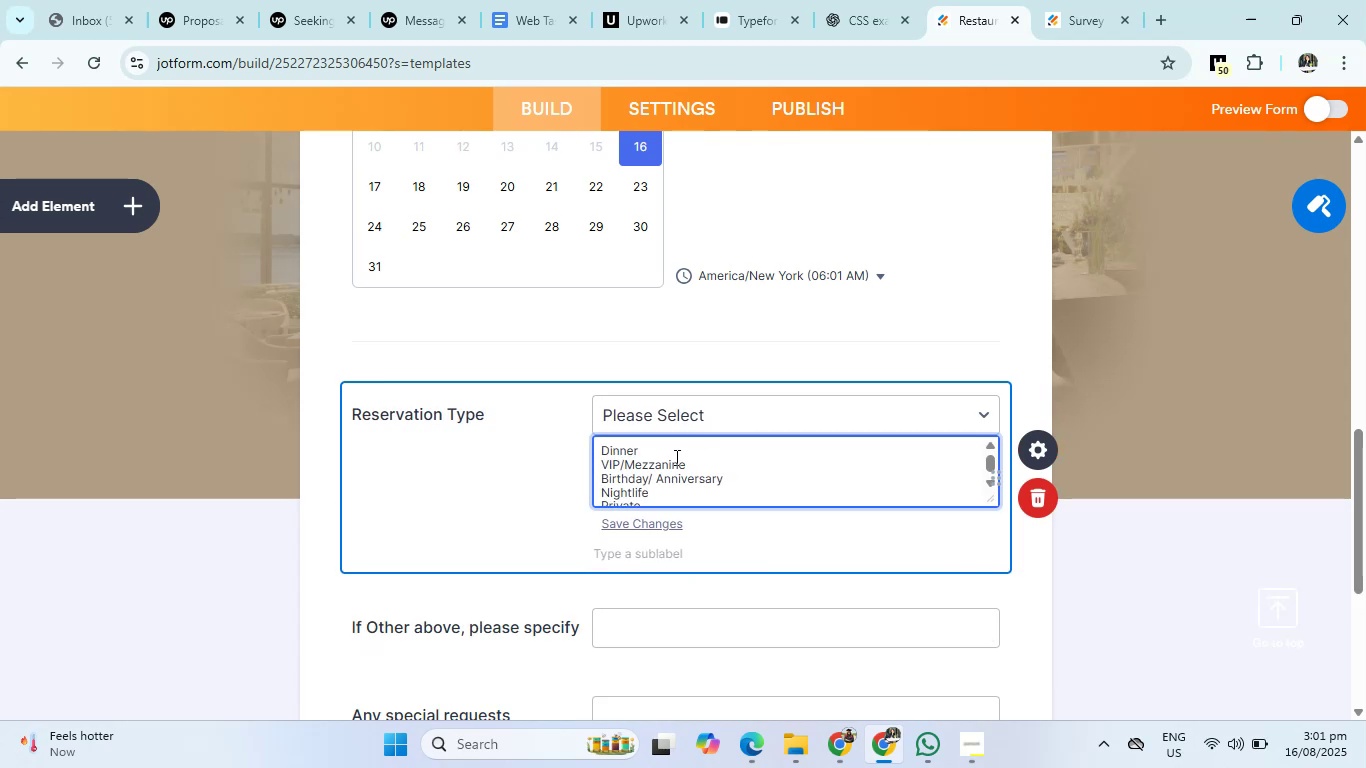 
scroll: coordinate [673, 460], scroll_direction: down, amount: 1.0
 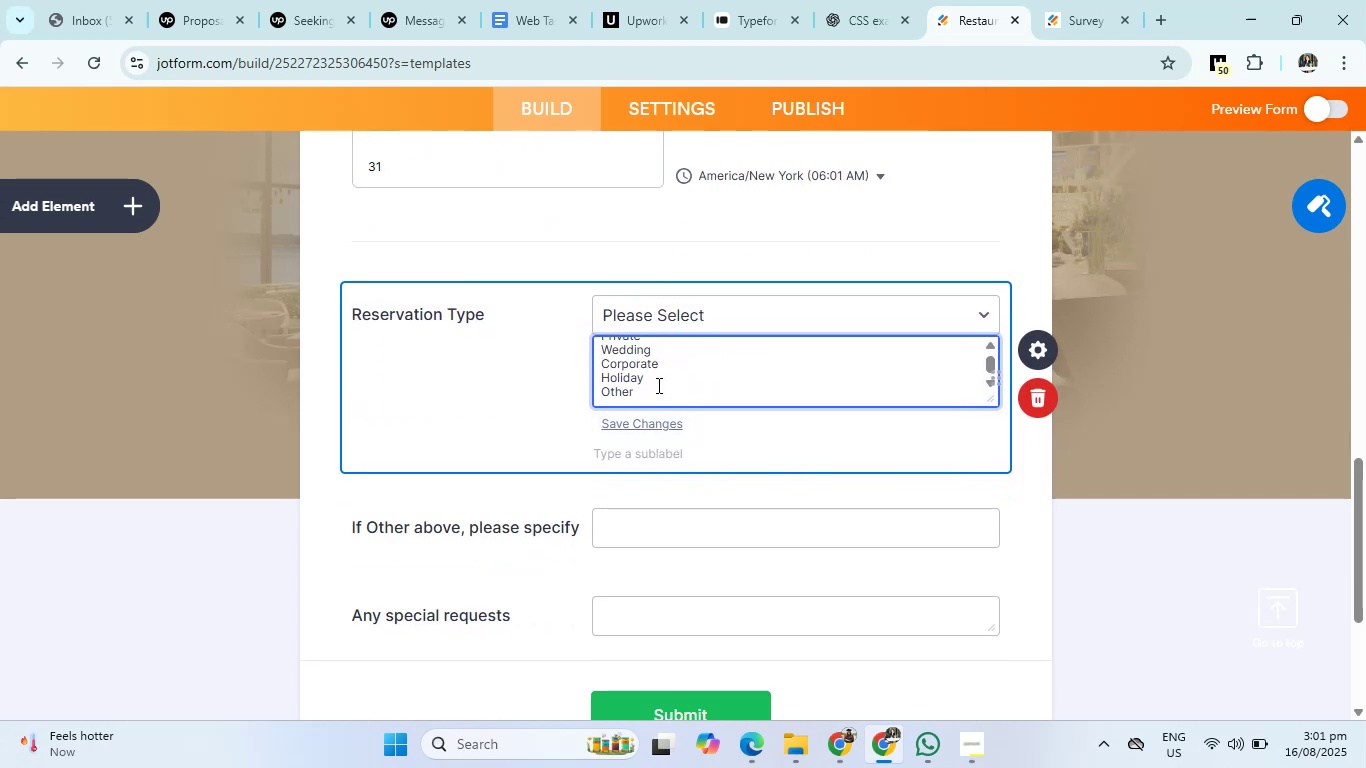 
scroll: coordinate [656, 381], scroll_direction: up, amount: 1.0
 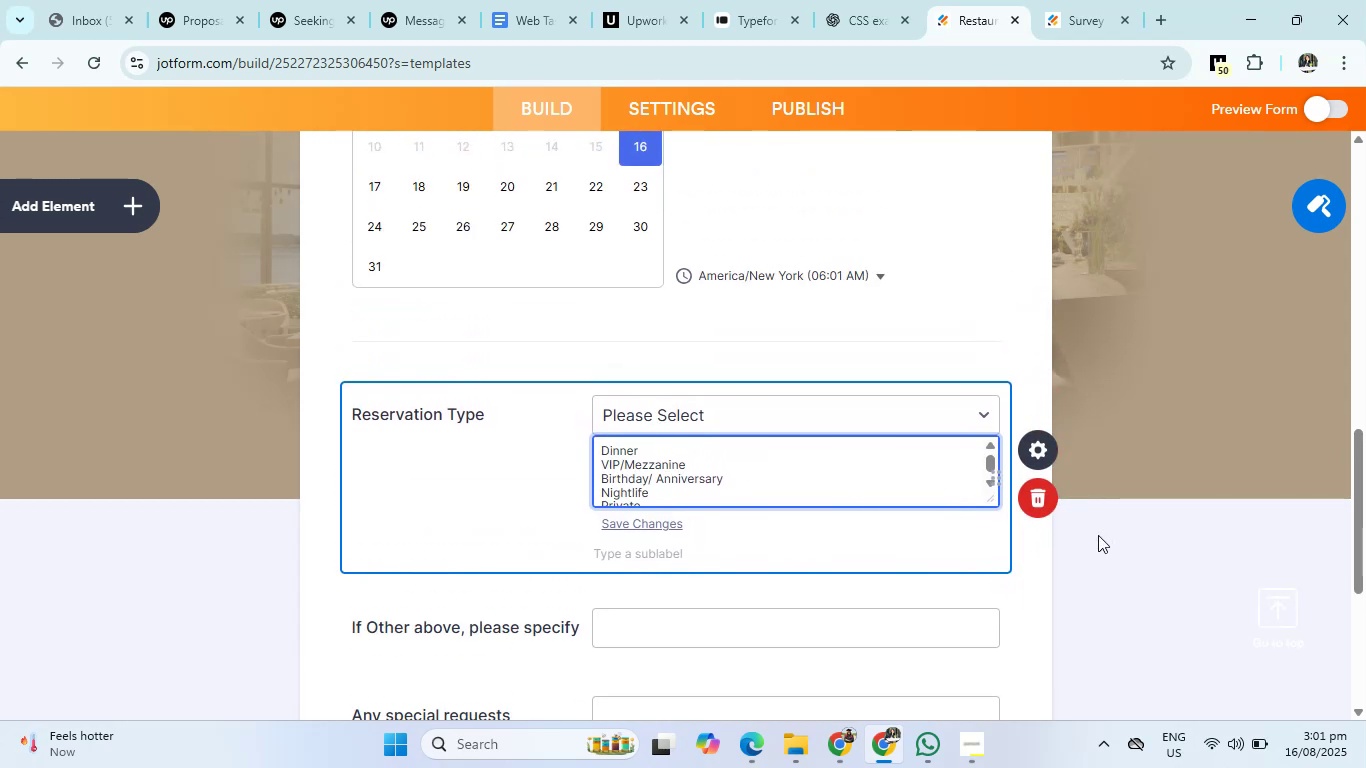 
left_click([1149, 553])
 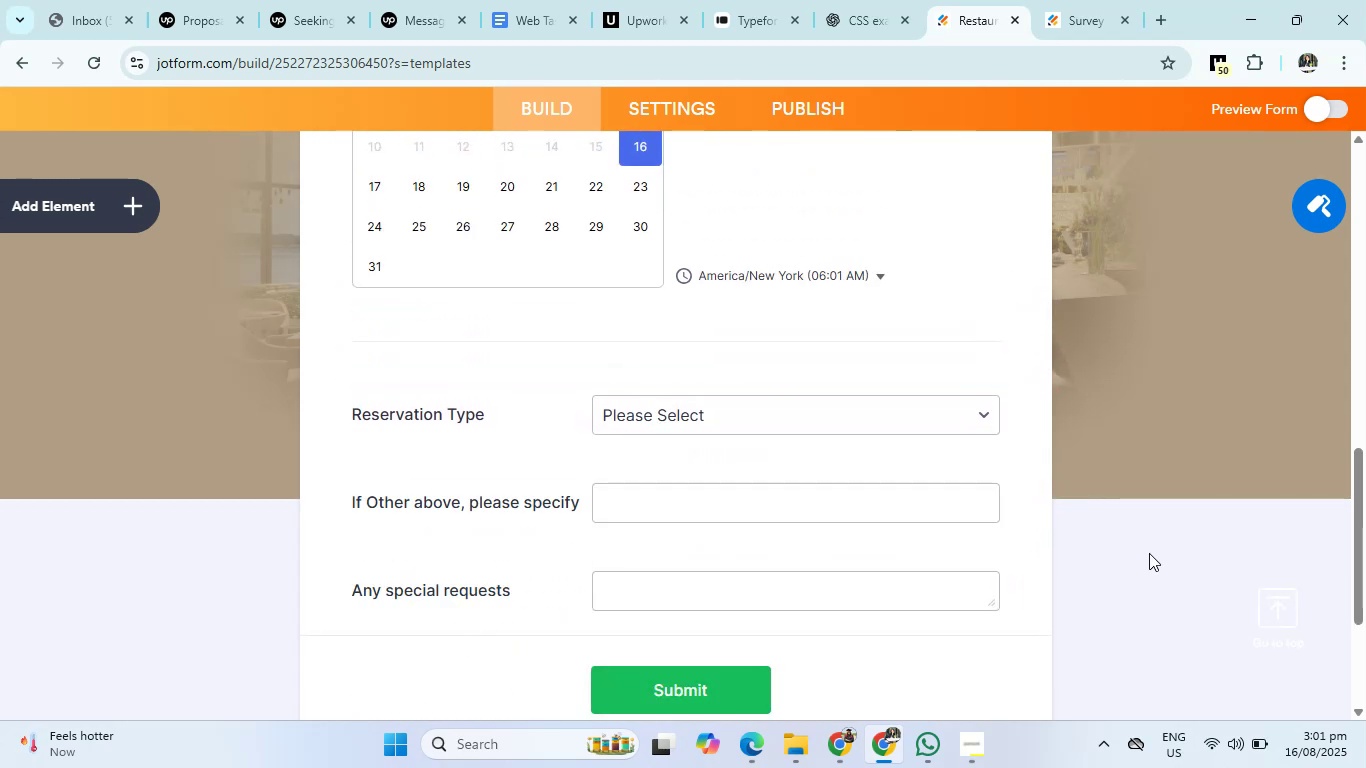 
scroll: coordinate [1149, 553], scroll_direction: down, amount: 1.0
 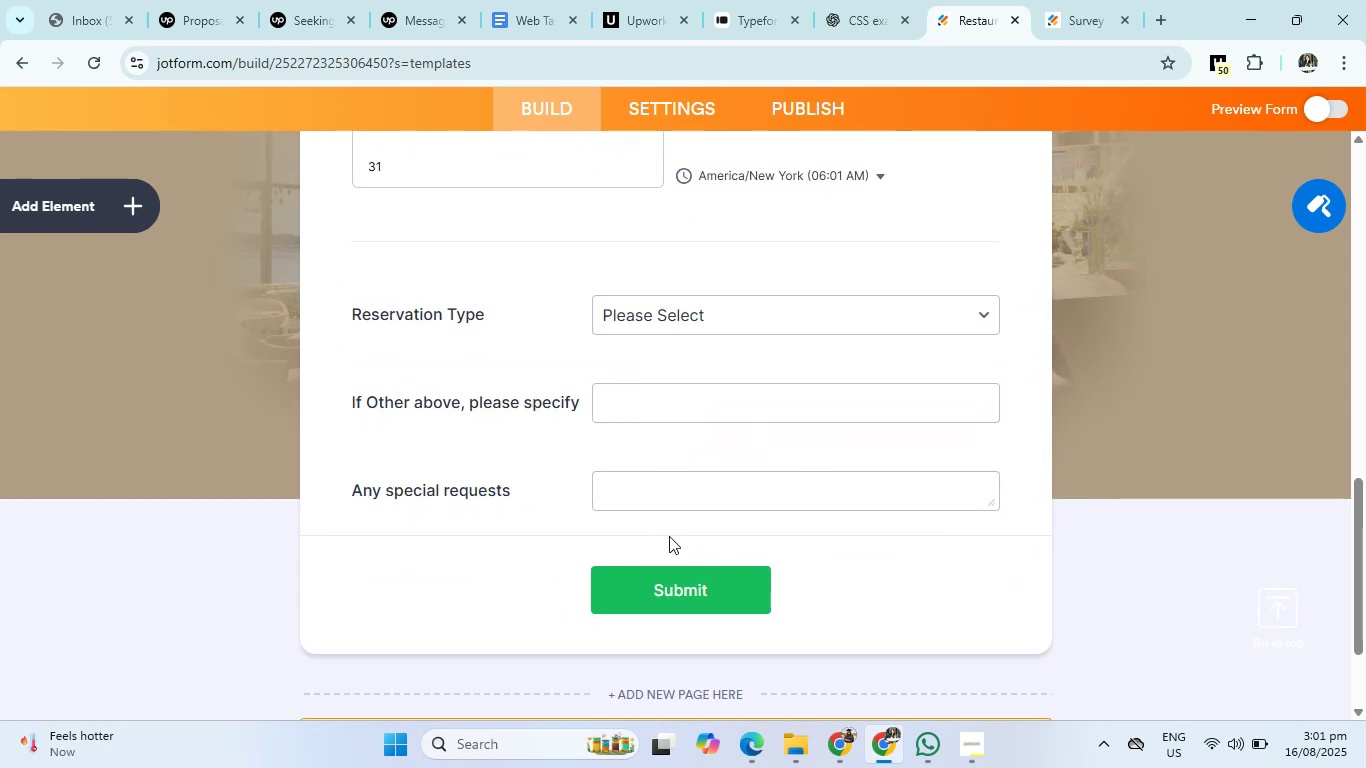 
scroll: coordinate [675, 560], scroll_direction: up, amount: 25.0
 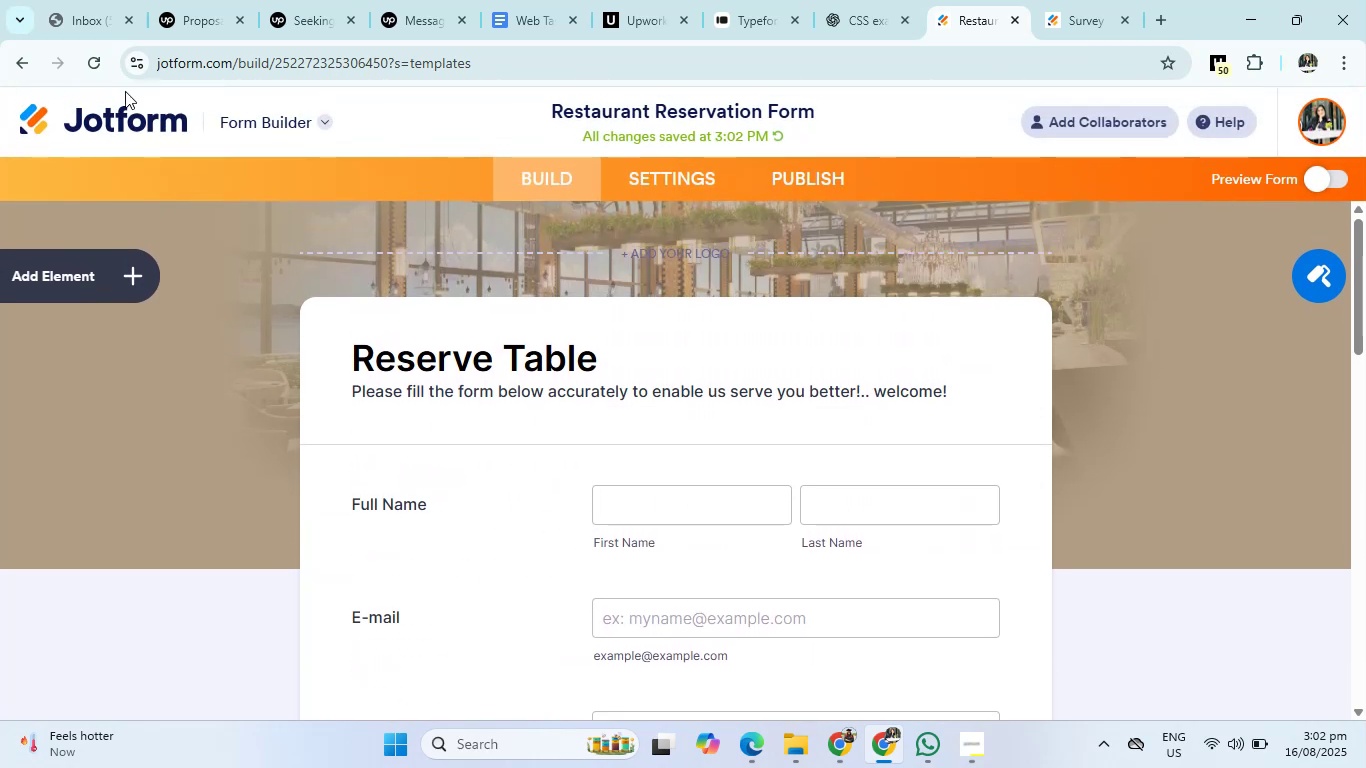 
left_click([139, 113])
 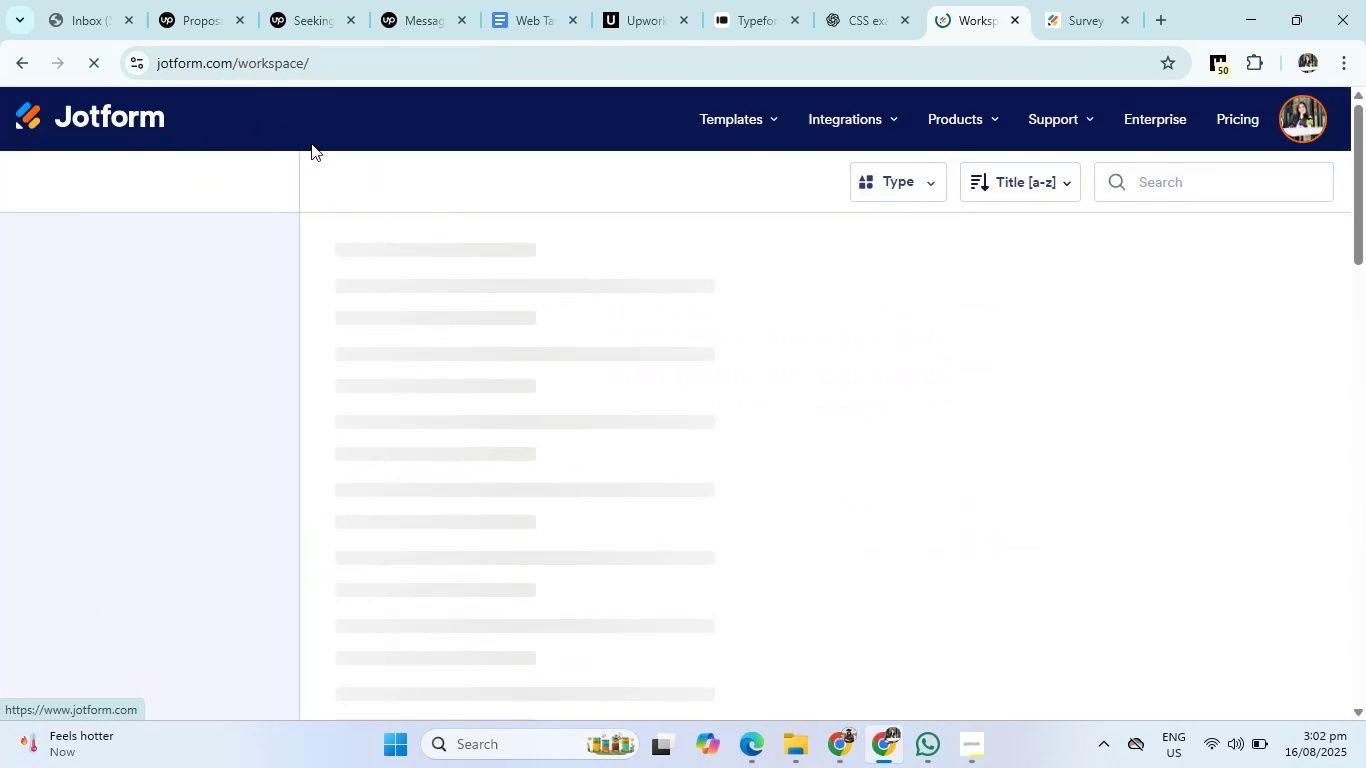 
mouse_move([788, 42])
 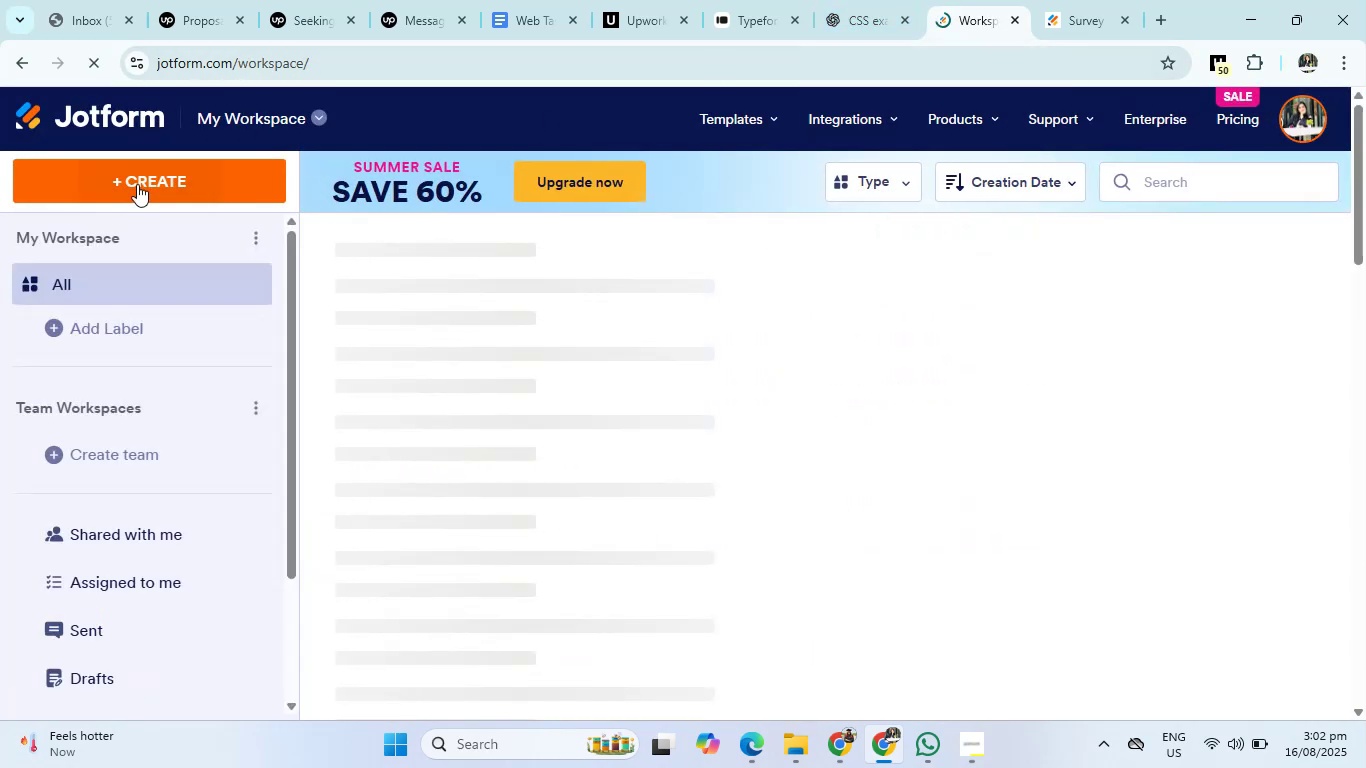 
left_click([137, 181])
 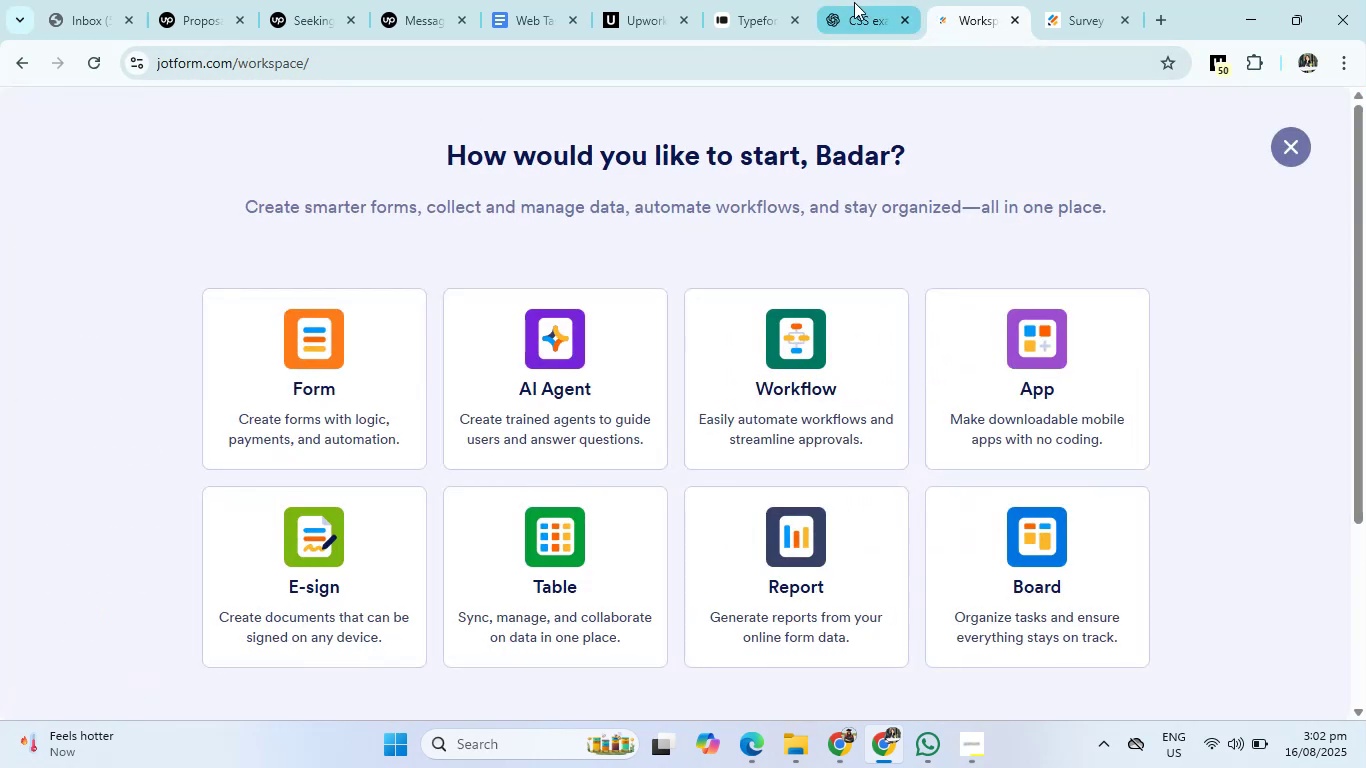 
left_click([334, 359])
 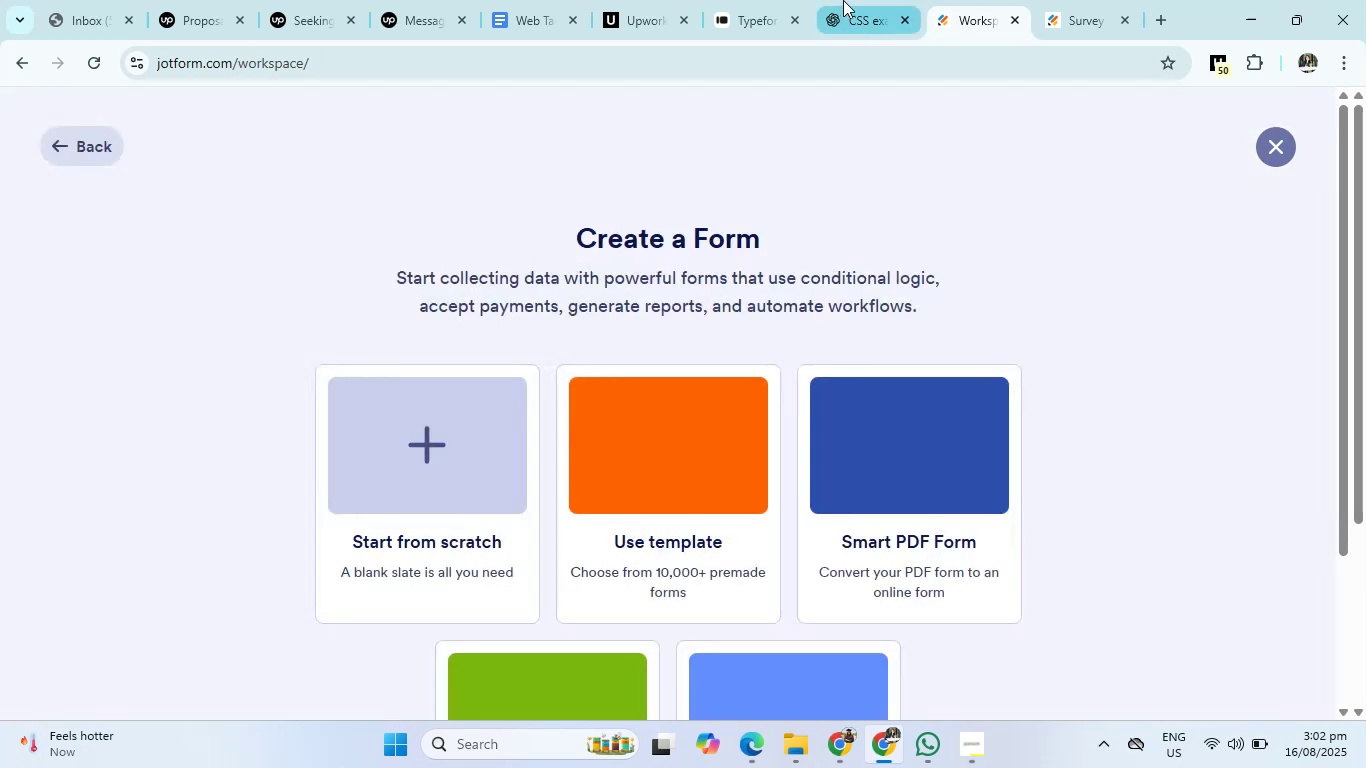 
left_click([843, 0])
 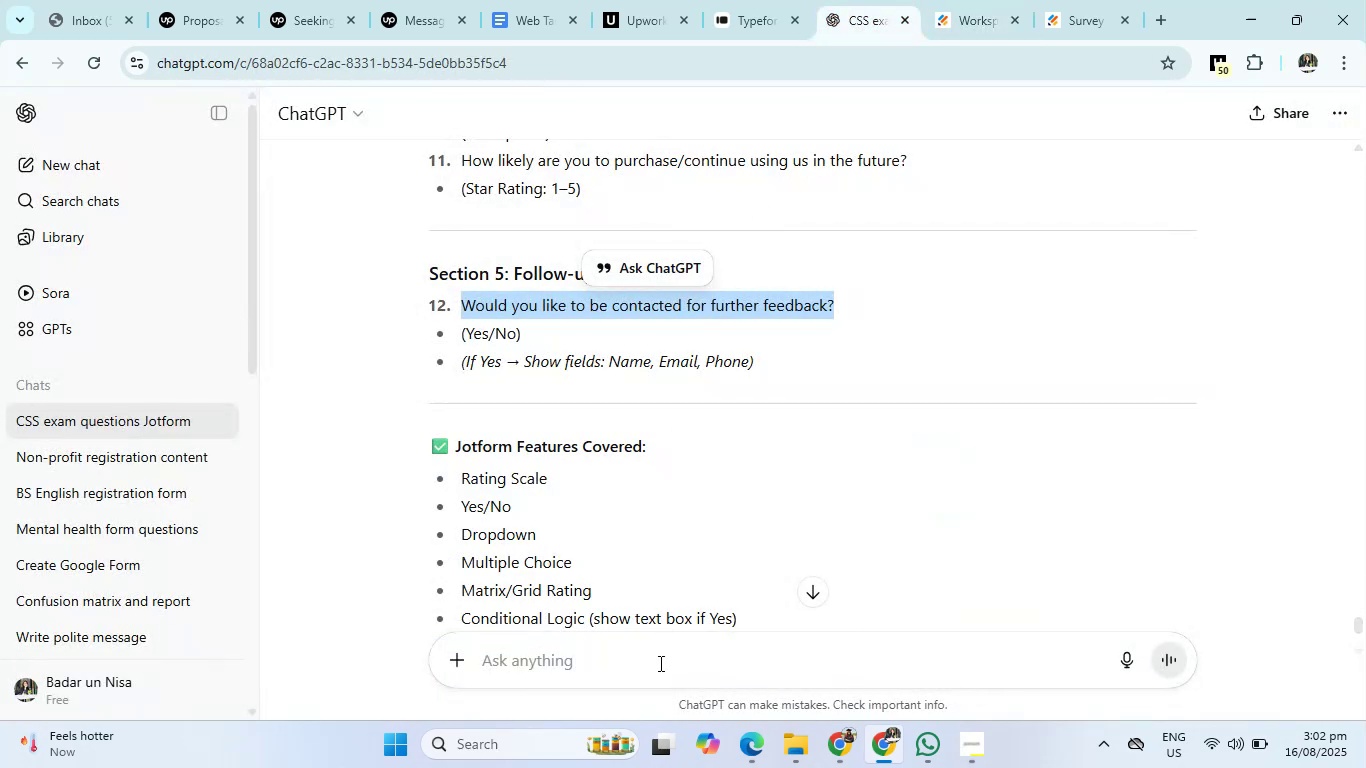 
left_click([658, 670])
 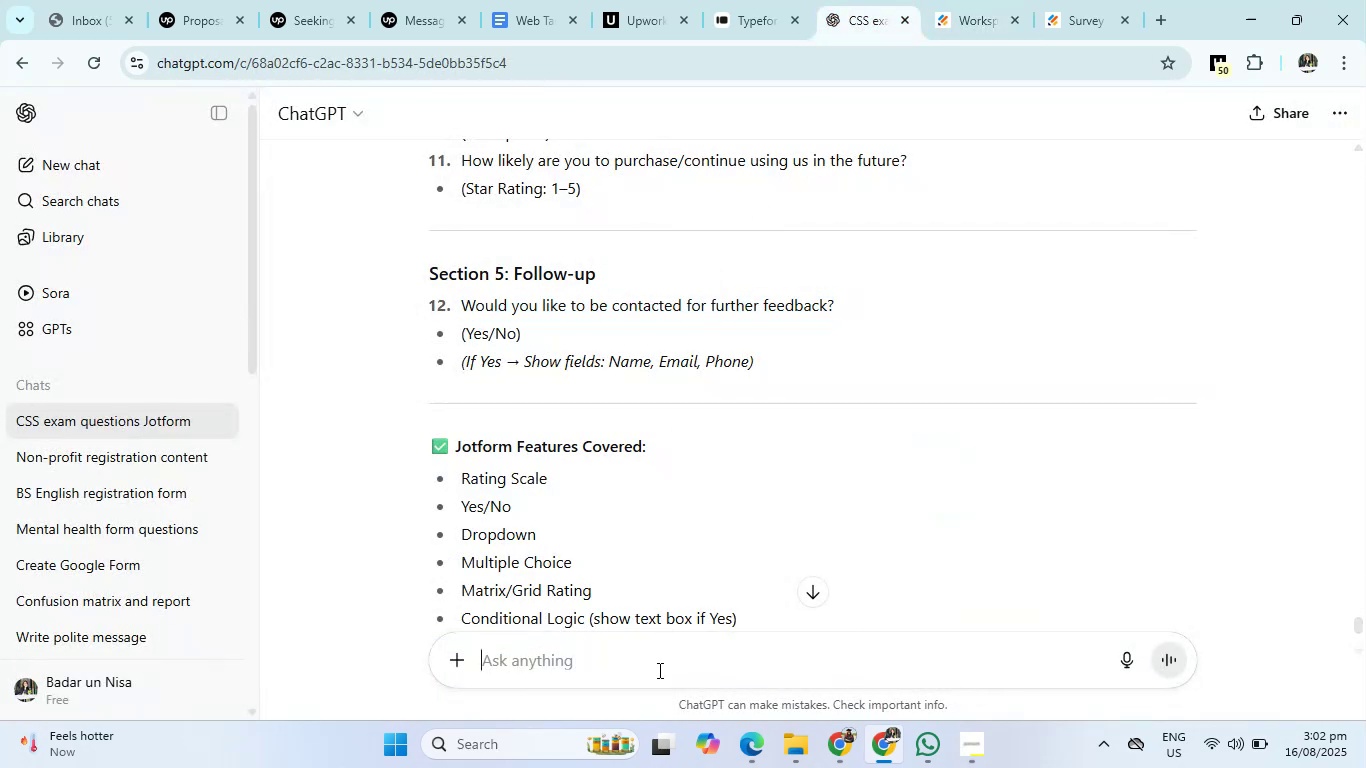 
type(restrurent table reservation form)
 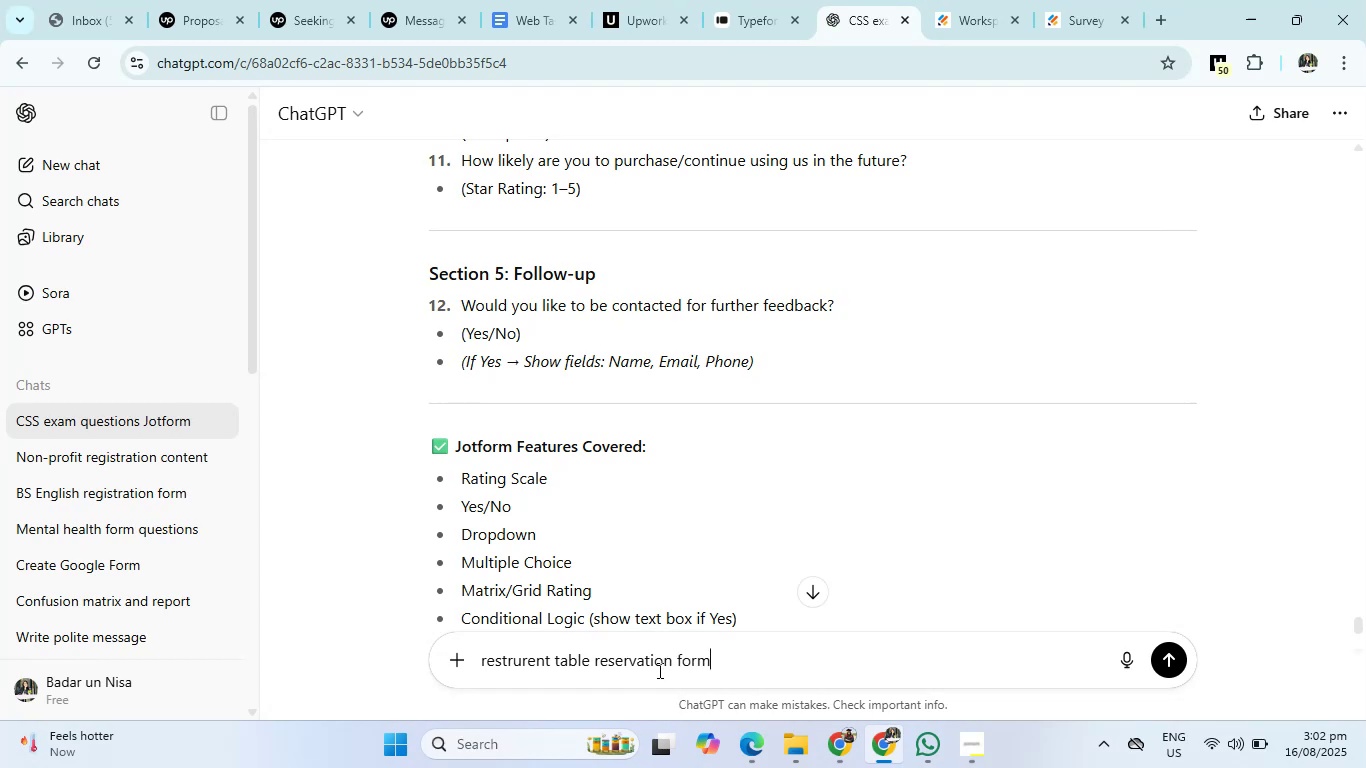 
key(Enter)
 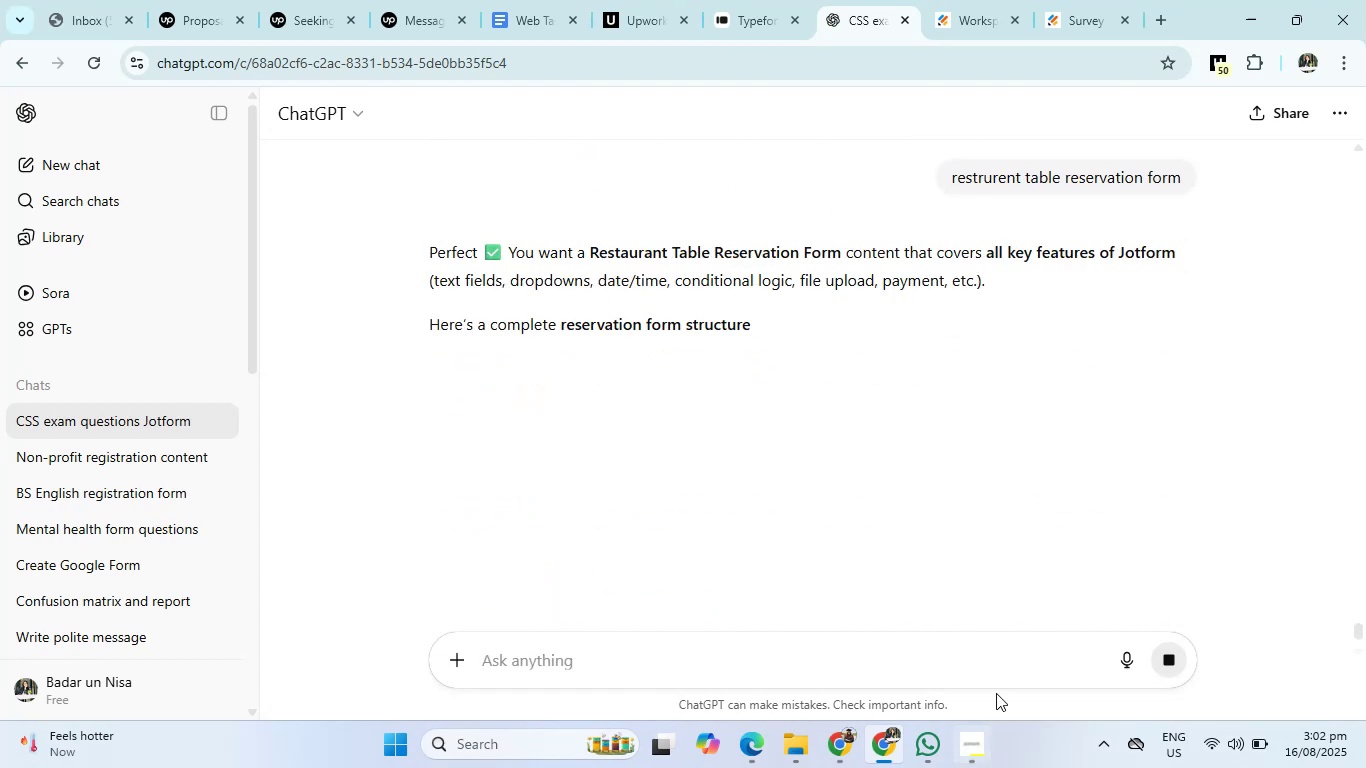 
scroll: coordinate [760, 508], scroll_direction: down, amount: 1.0
 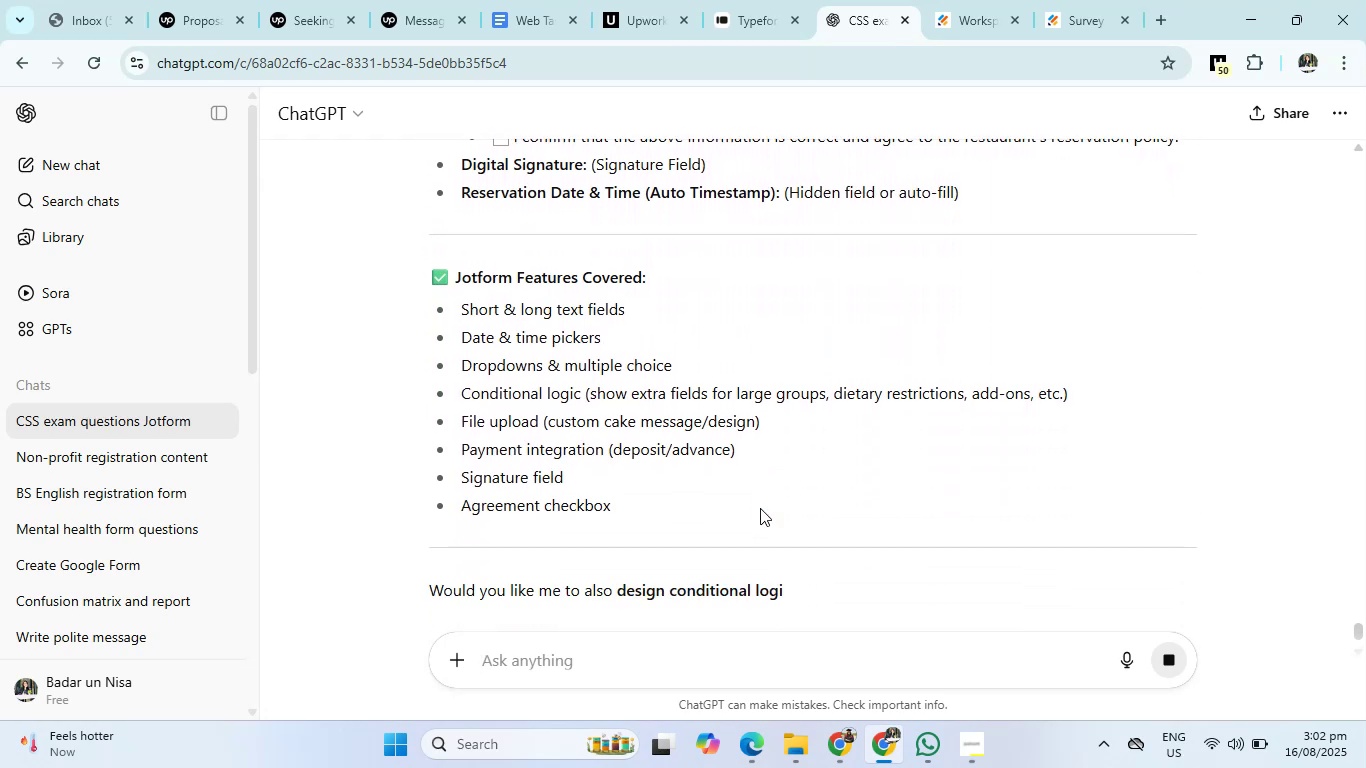 
scroll: coordinate [760, 508], scroll_direction: up, amount: 14.0
 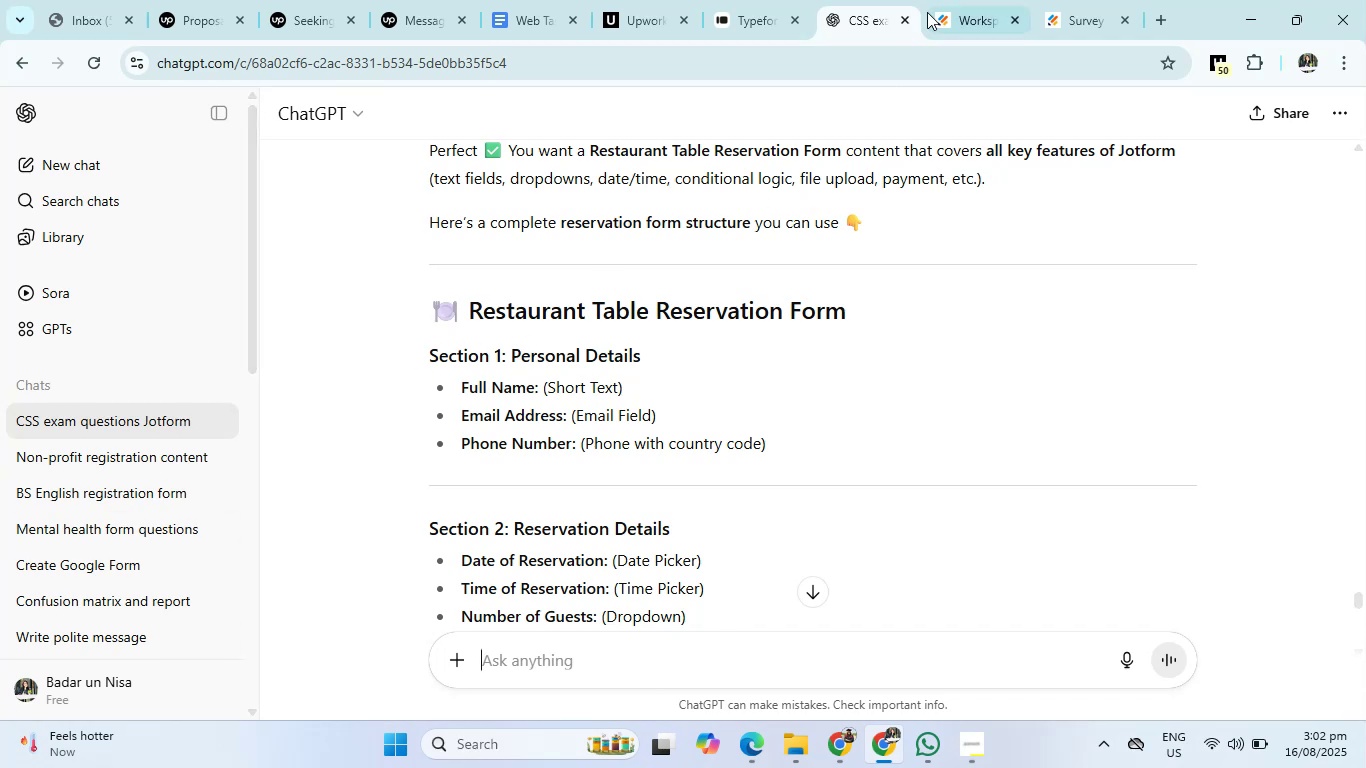 
left_click([950, 0])
 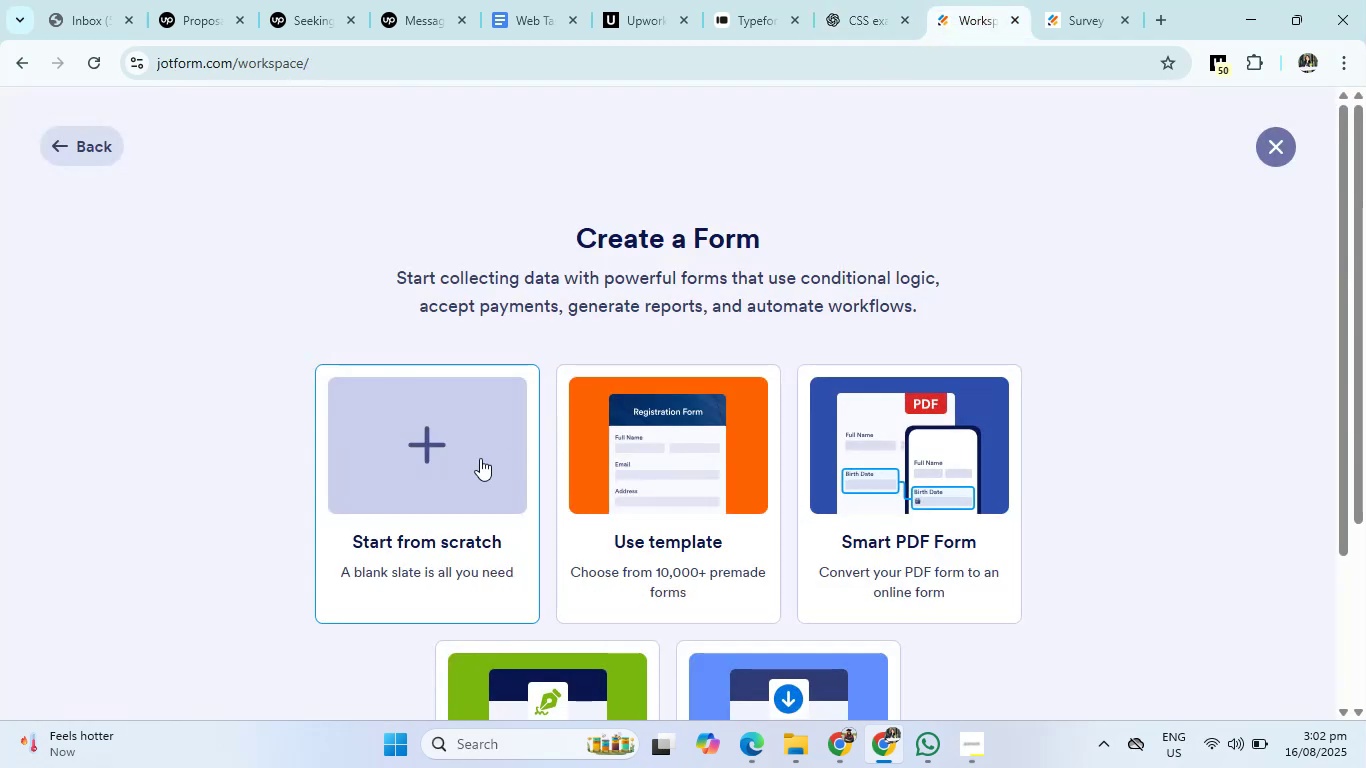 
left_click([451, 458])
 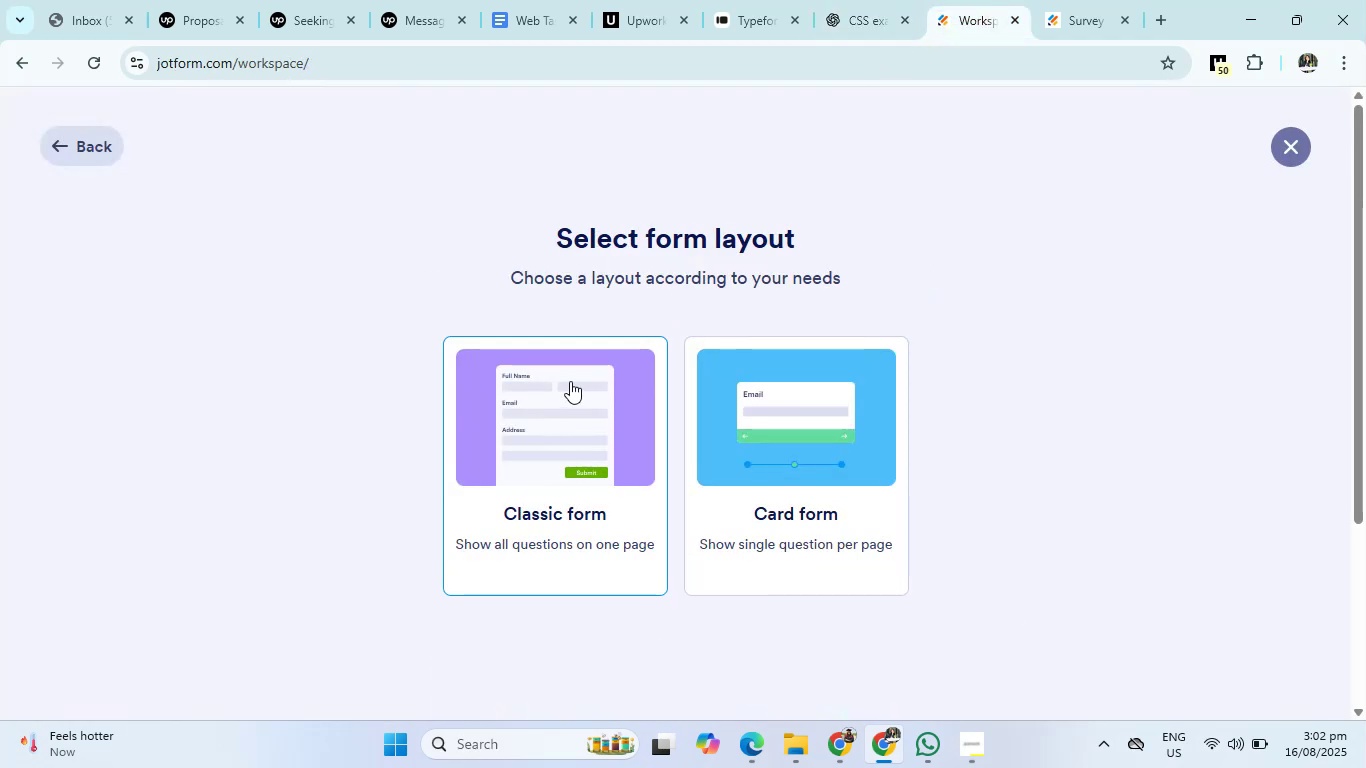 
left_click([570, 381])
 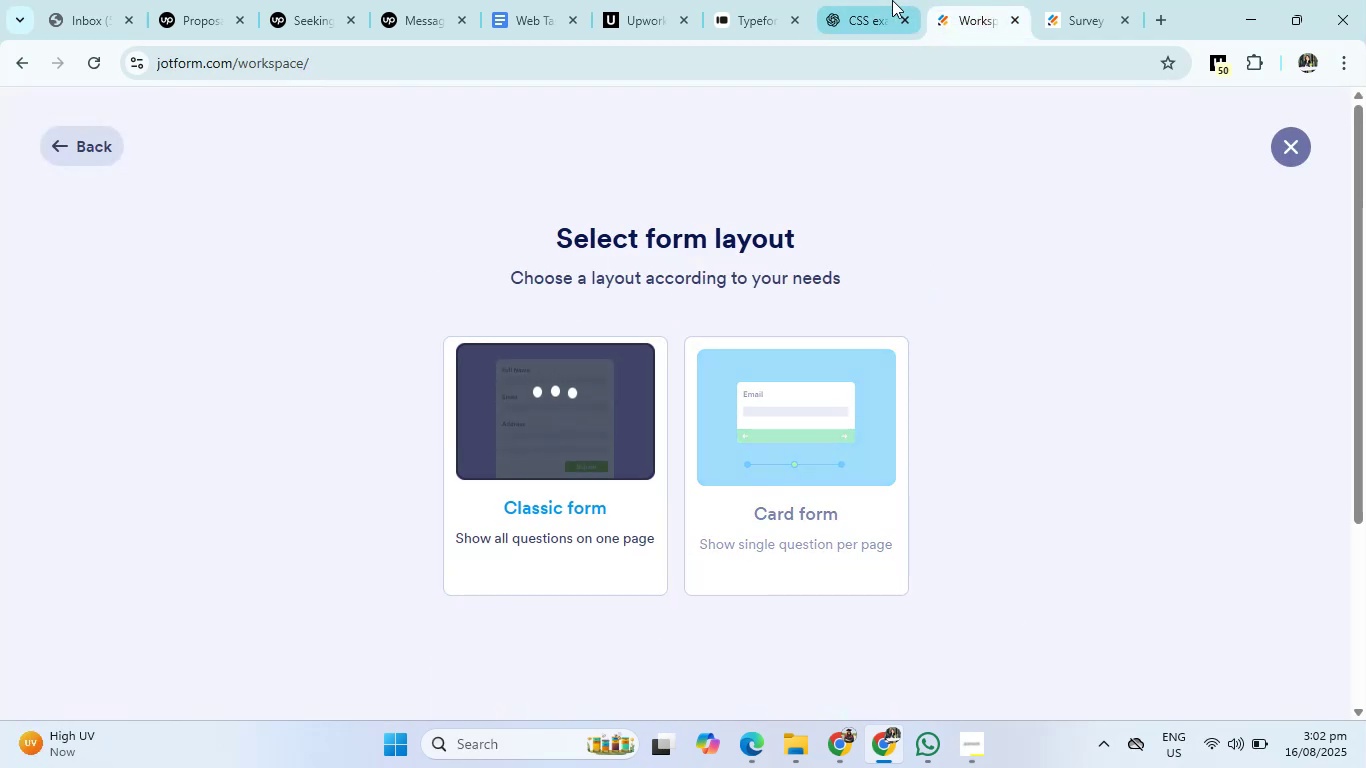 
left_click([884, 0])
 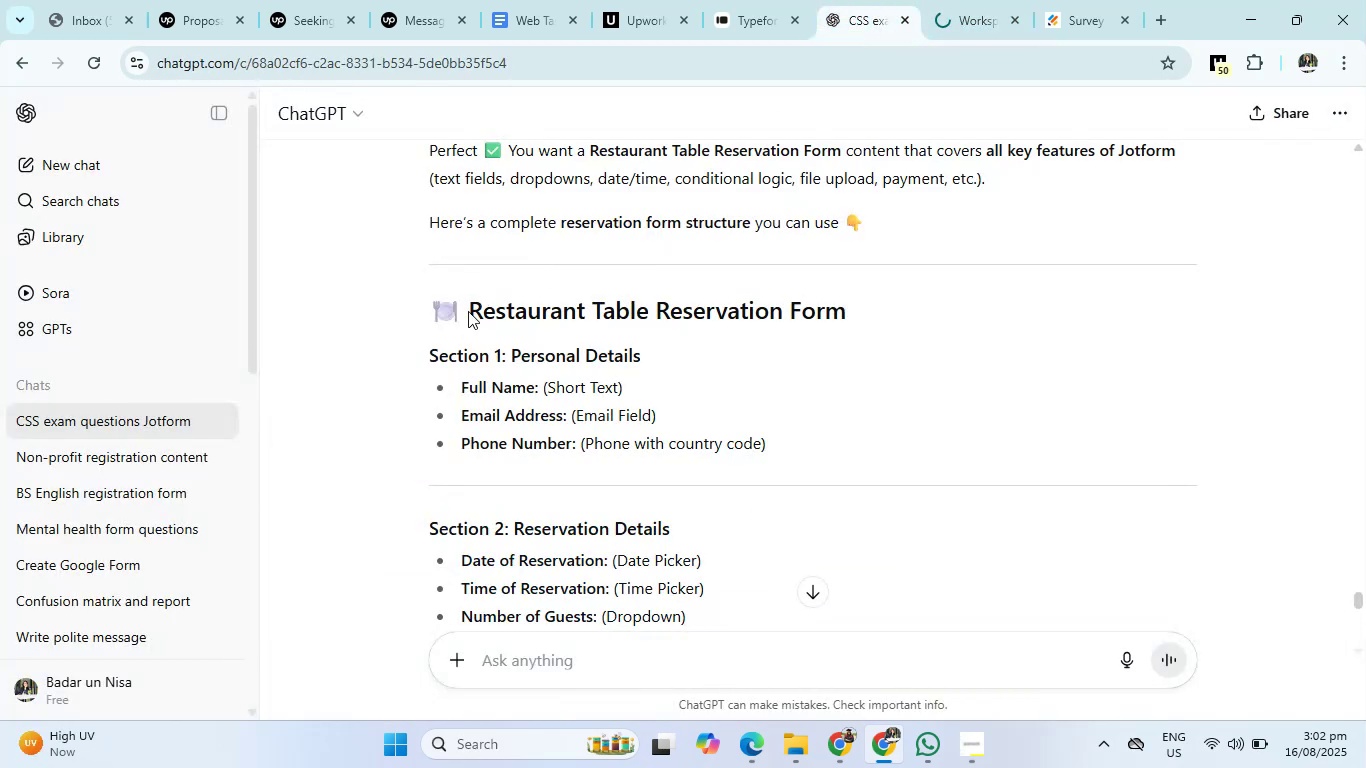 
left_click_drag(start_coordinate=[468, 311], to_coordinate=[786, 315])
 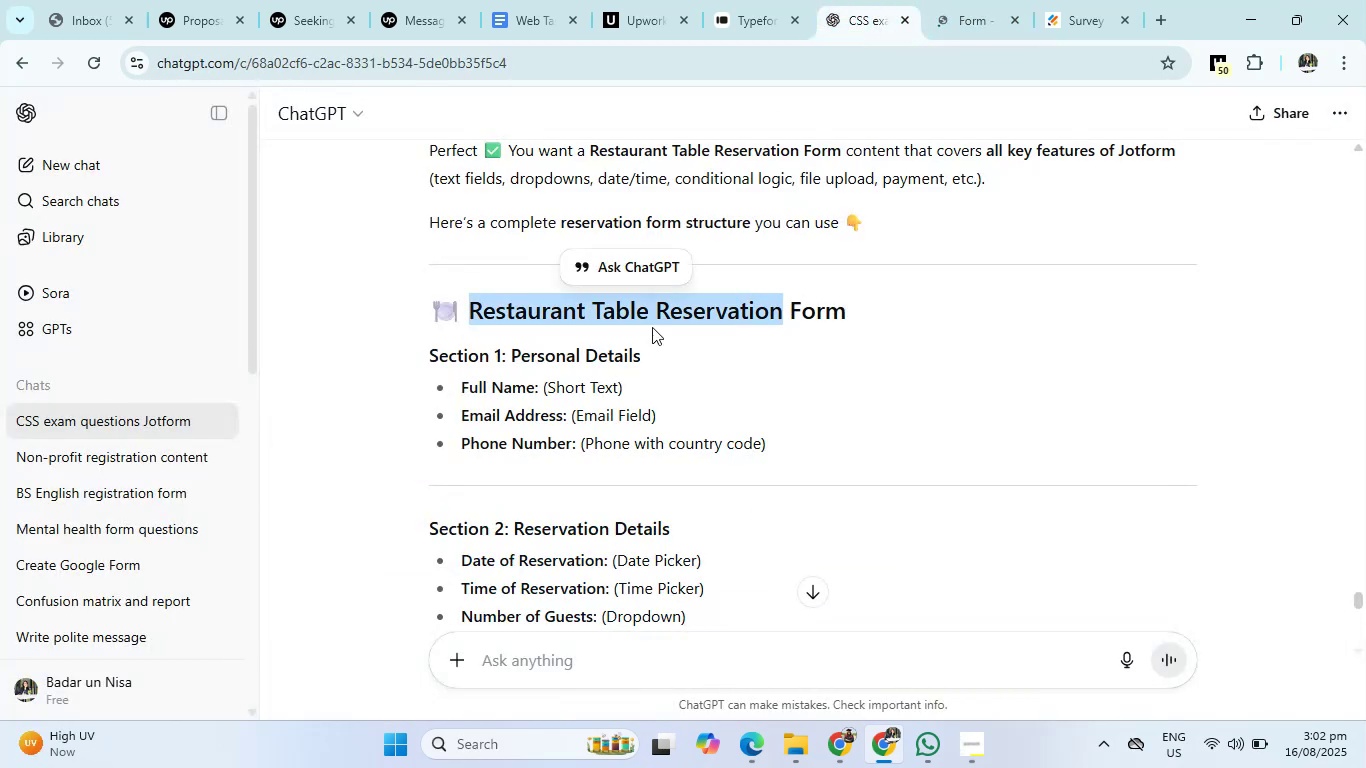 
left_click_drag(start_coordinate=[652, 327], to_coordinate=[642, 327])
 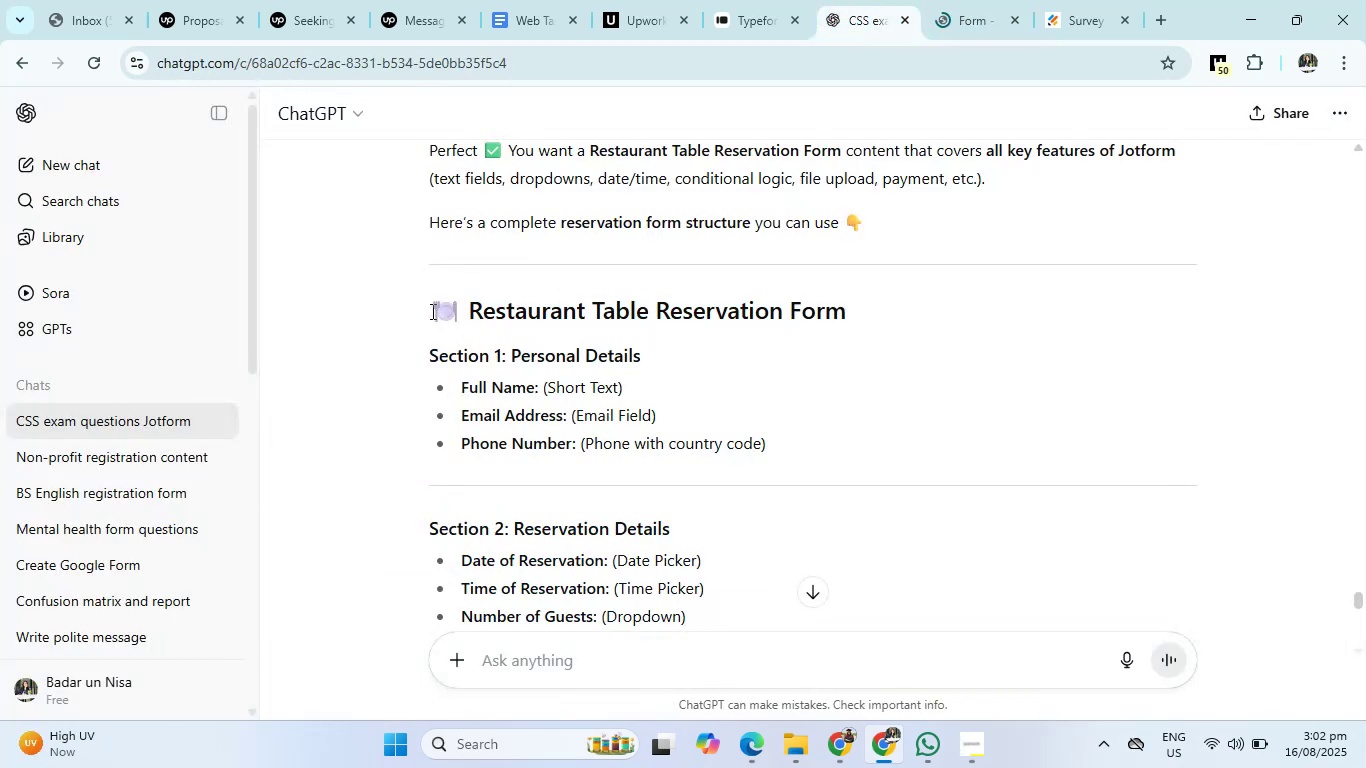 
left_click_drag(start_coordinate=[420, 311], to_coordinate=[856, 321])
 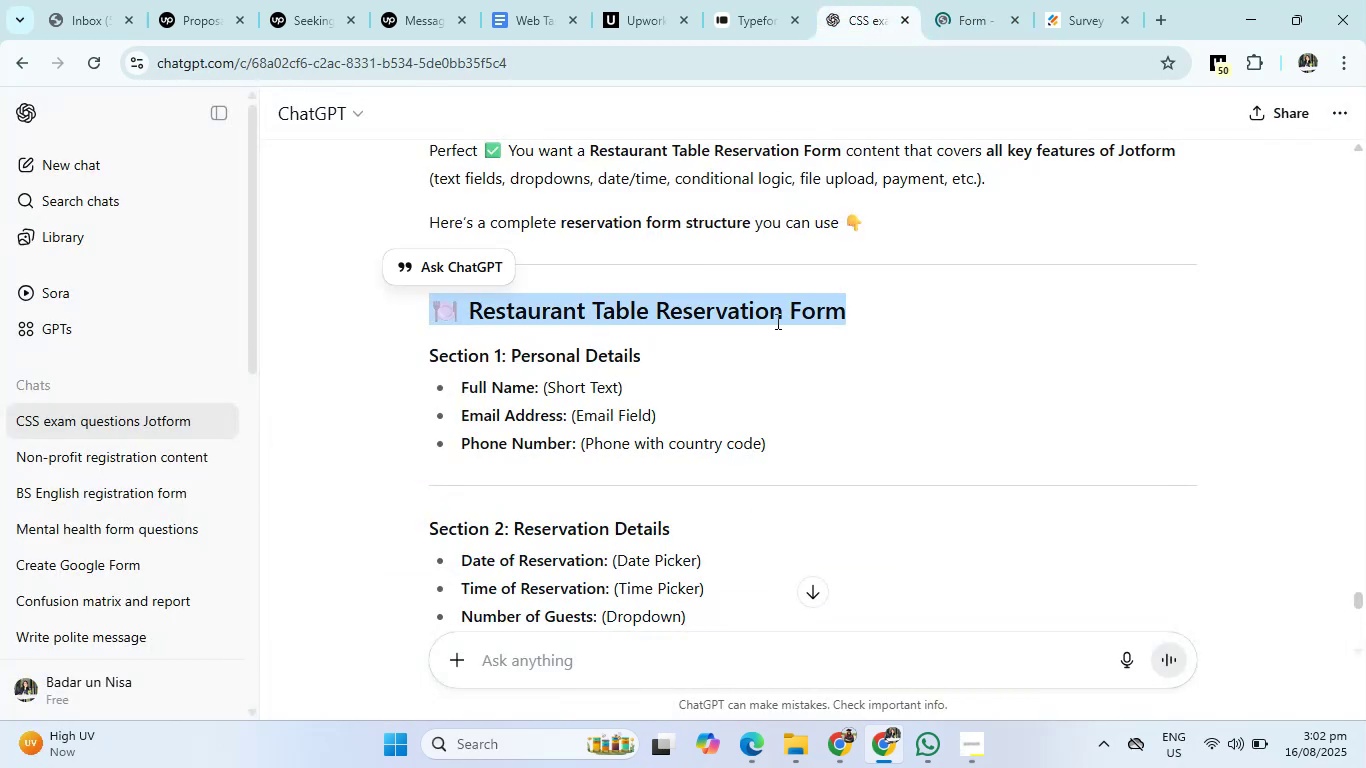 
right_click([776, 321])
 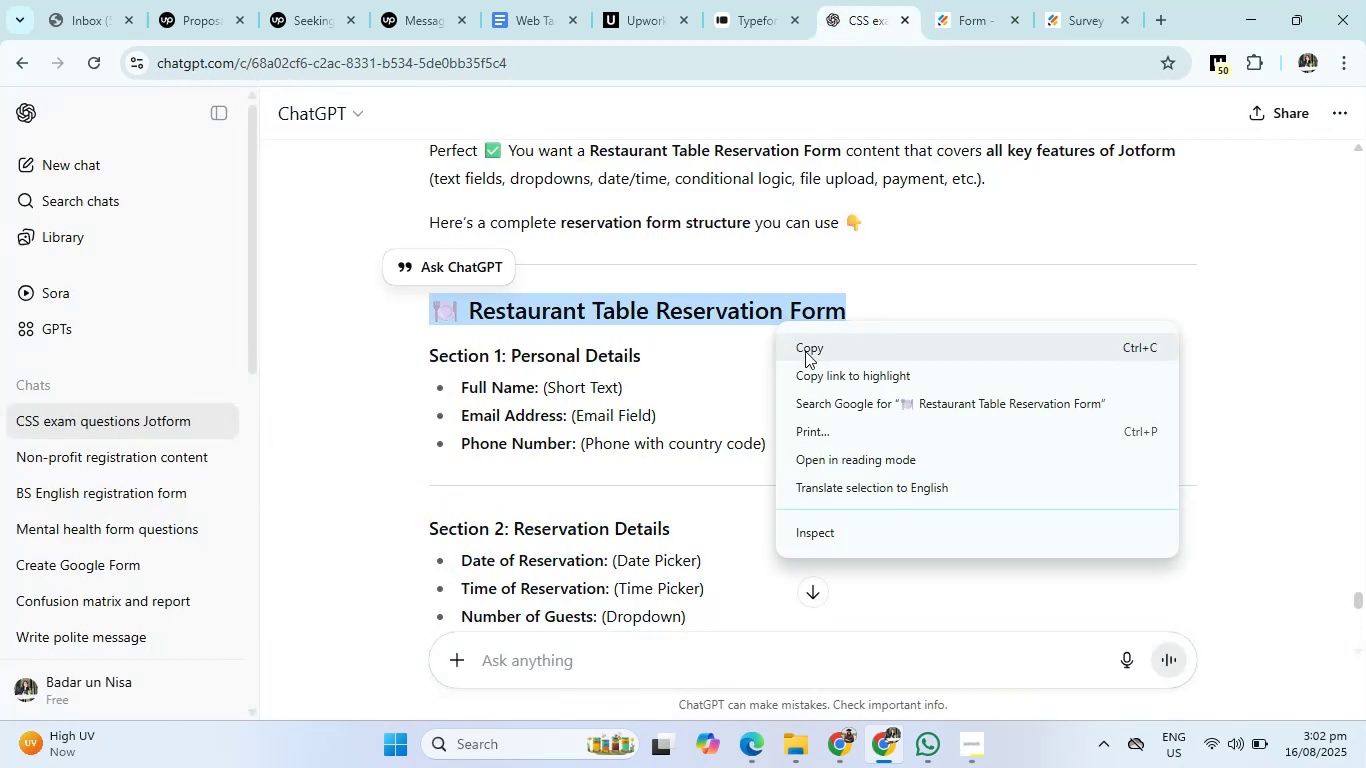 
left_click([805, 351])
 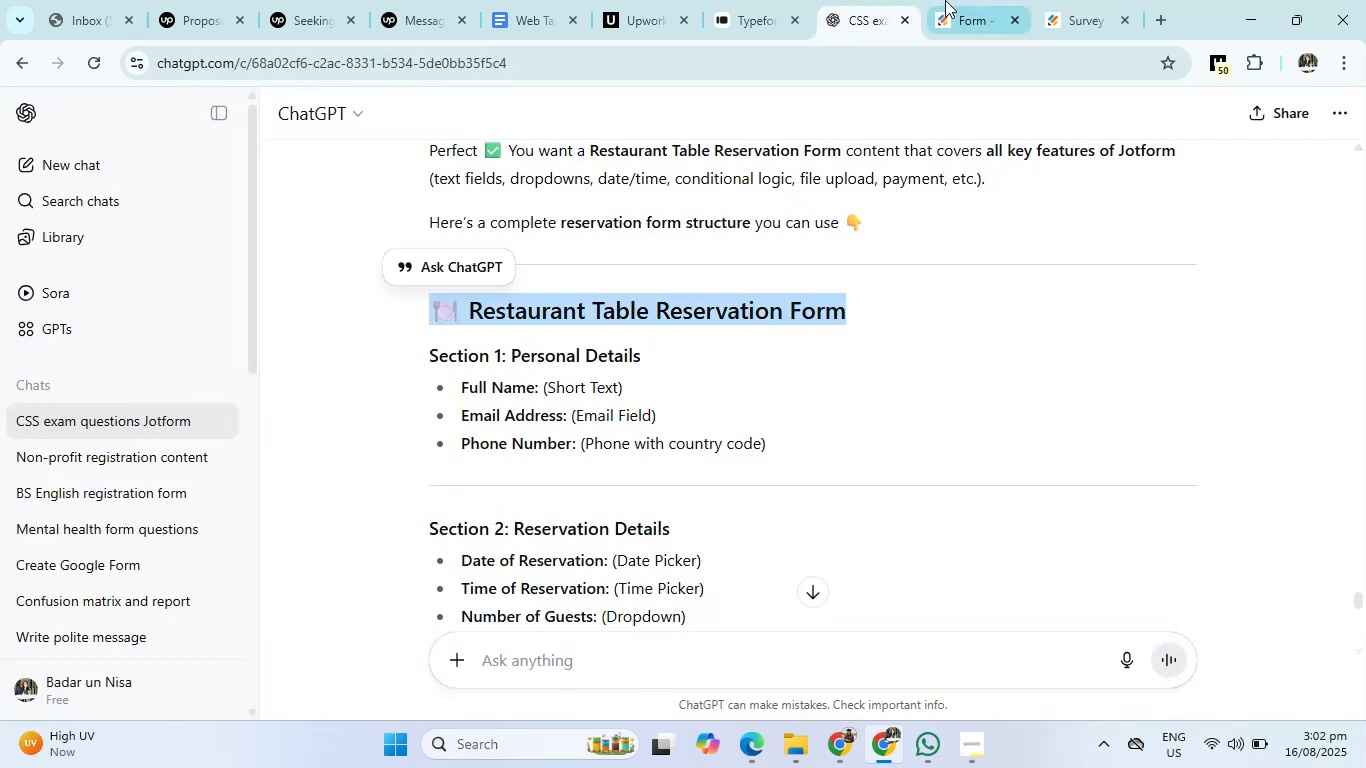 
left_click([950, 0])
 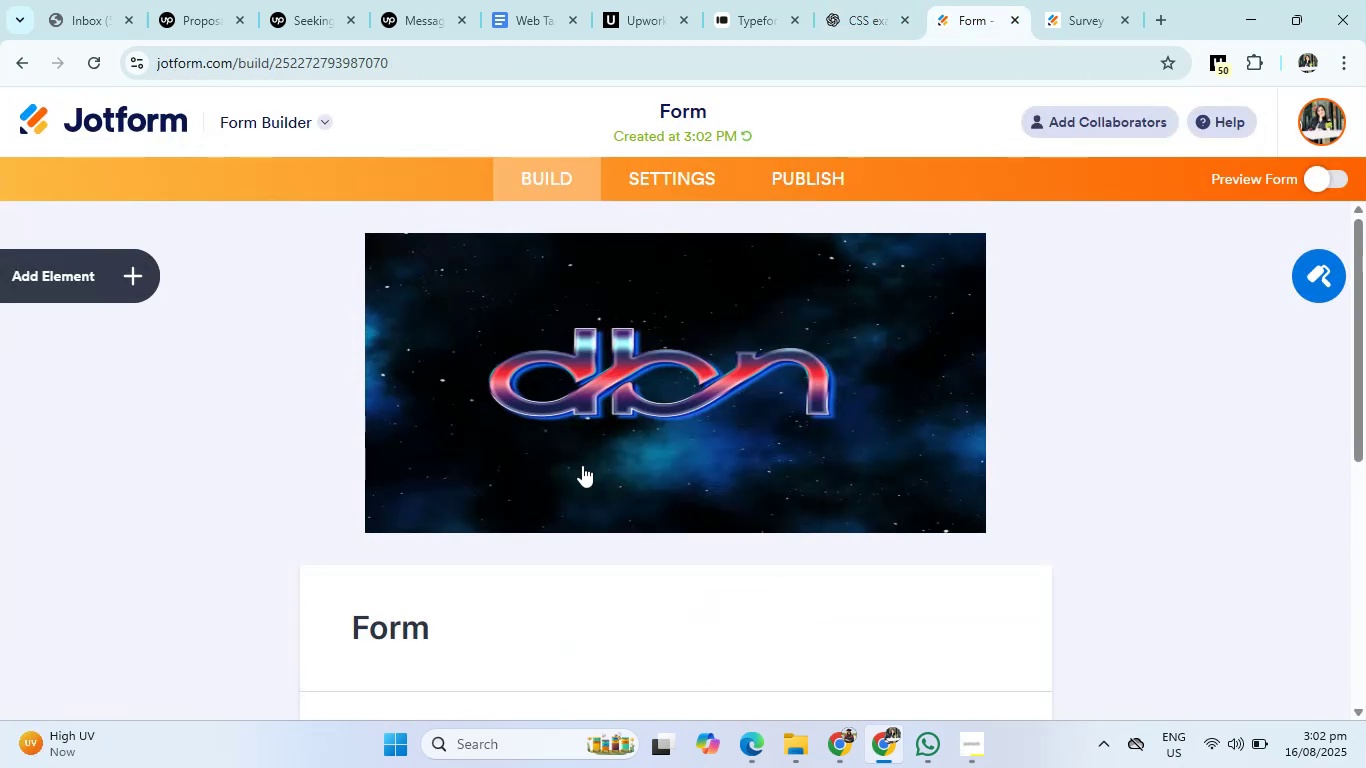 
scroll: coordinate [581, 468], scroll_direction: down, amount: 3.0
 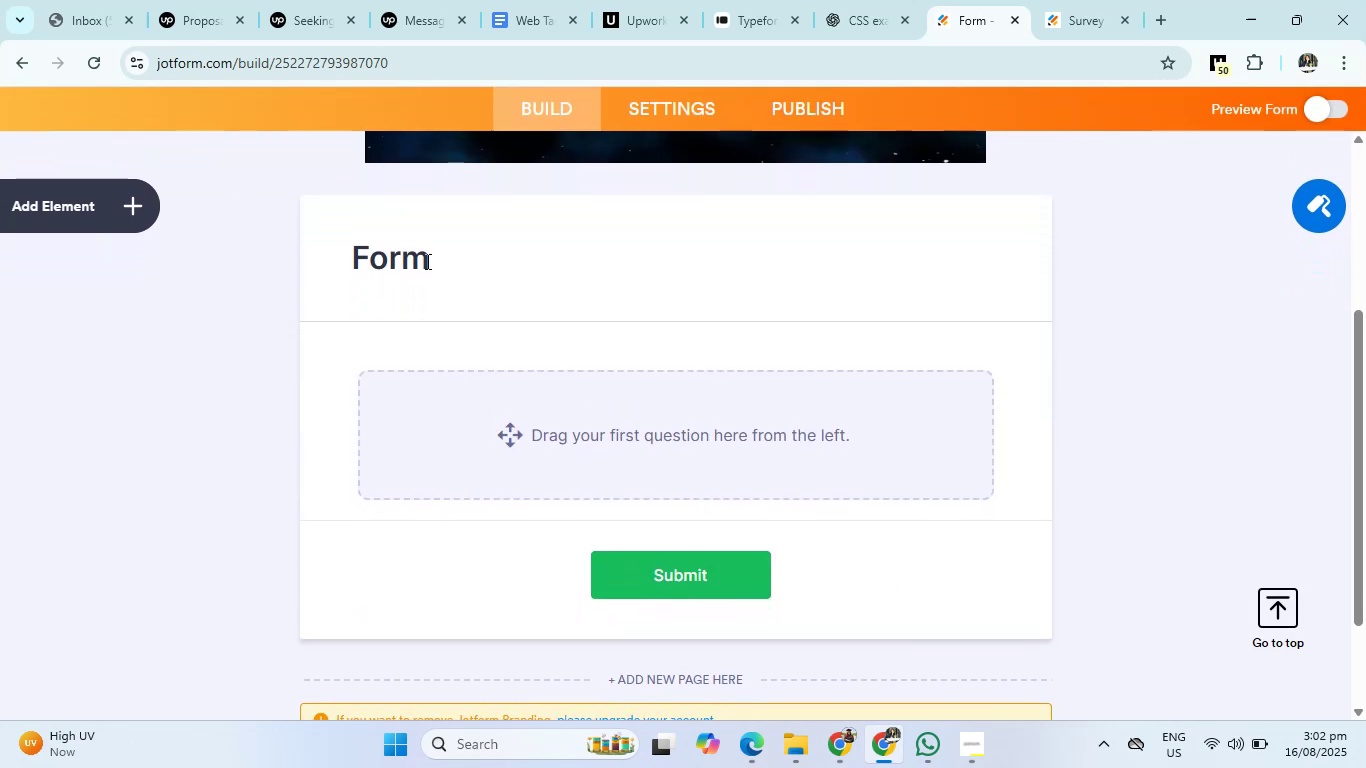 
left_click([426, 261])
 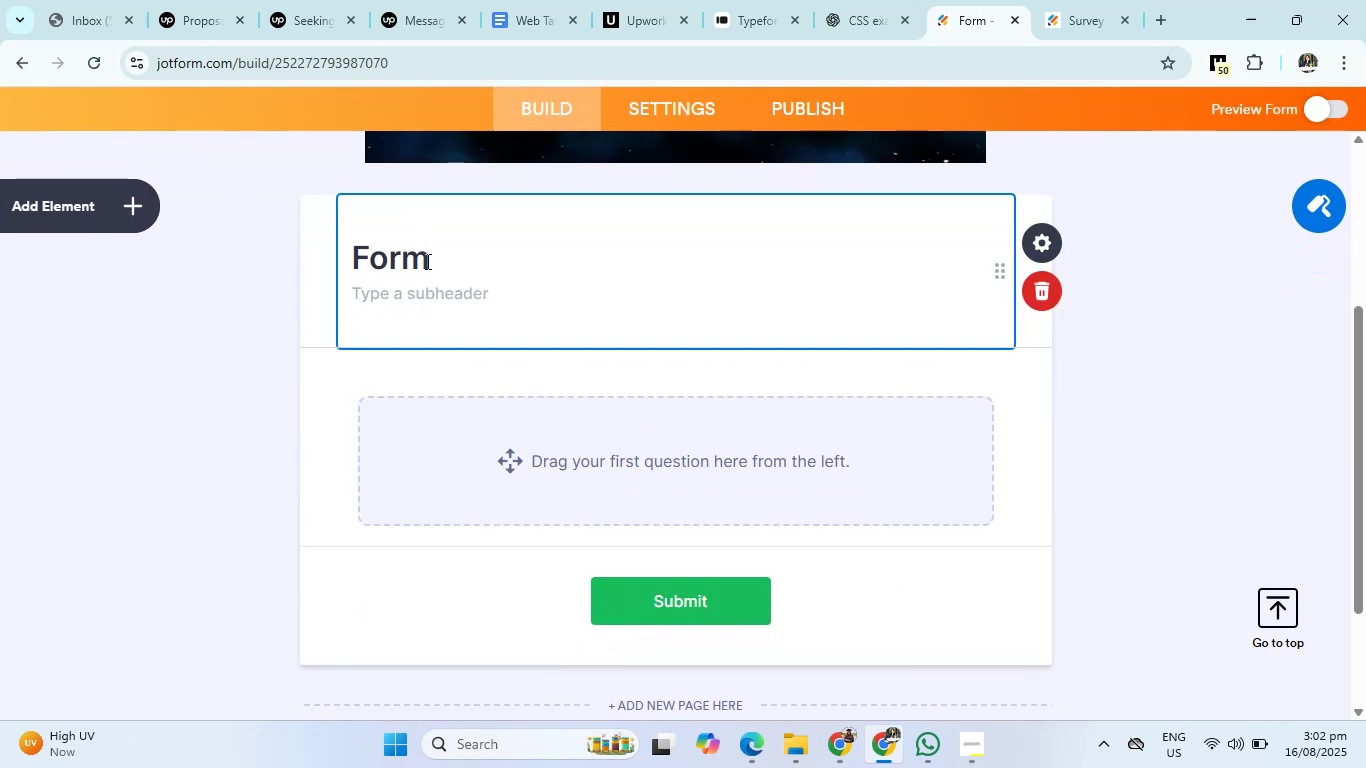 
left_click_drag(start_coordinate=[426, 261], to_coordinate=[334, 264])
 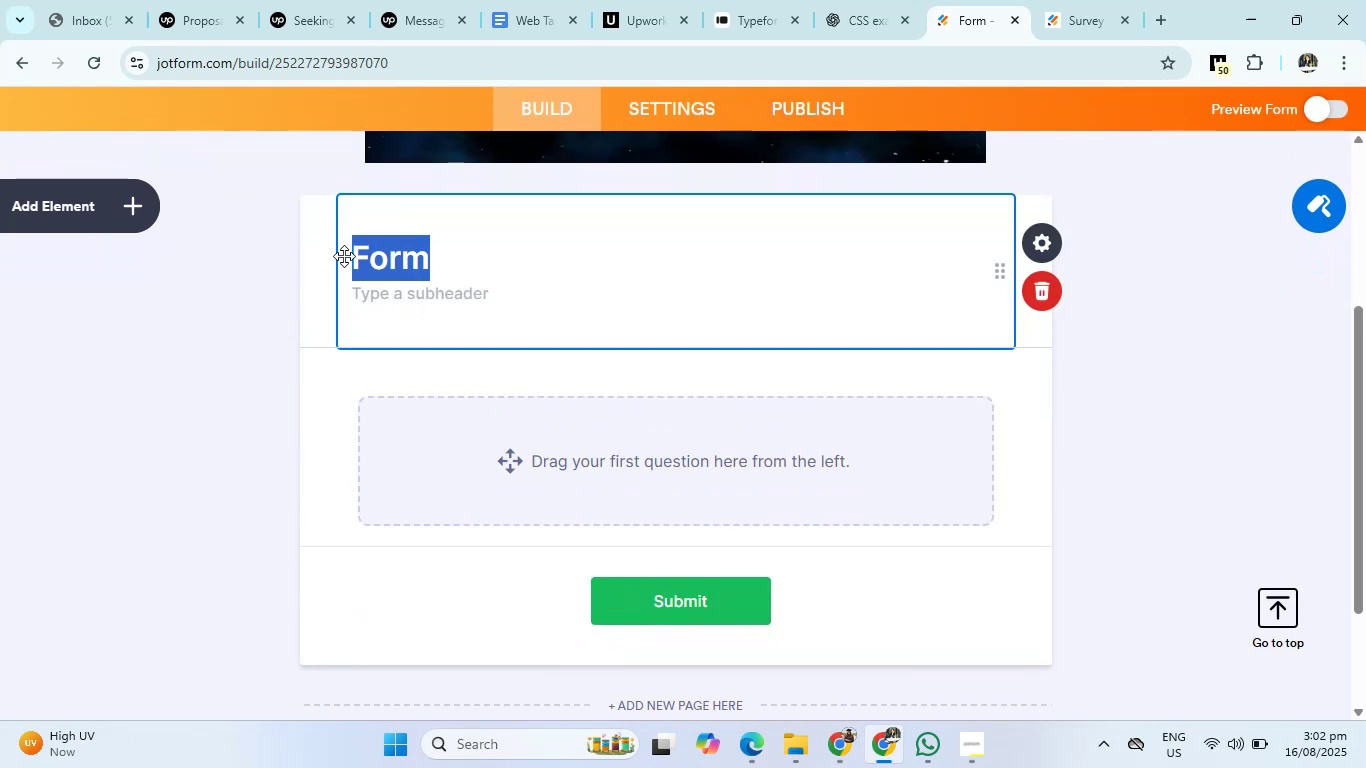 
key(Backspace)
 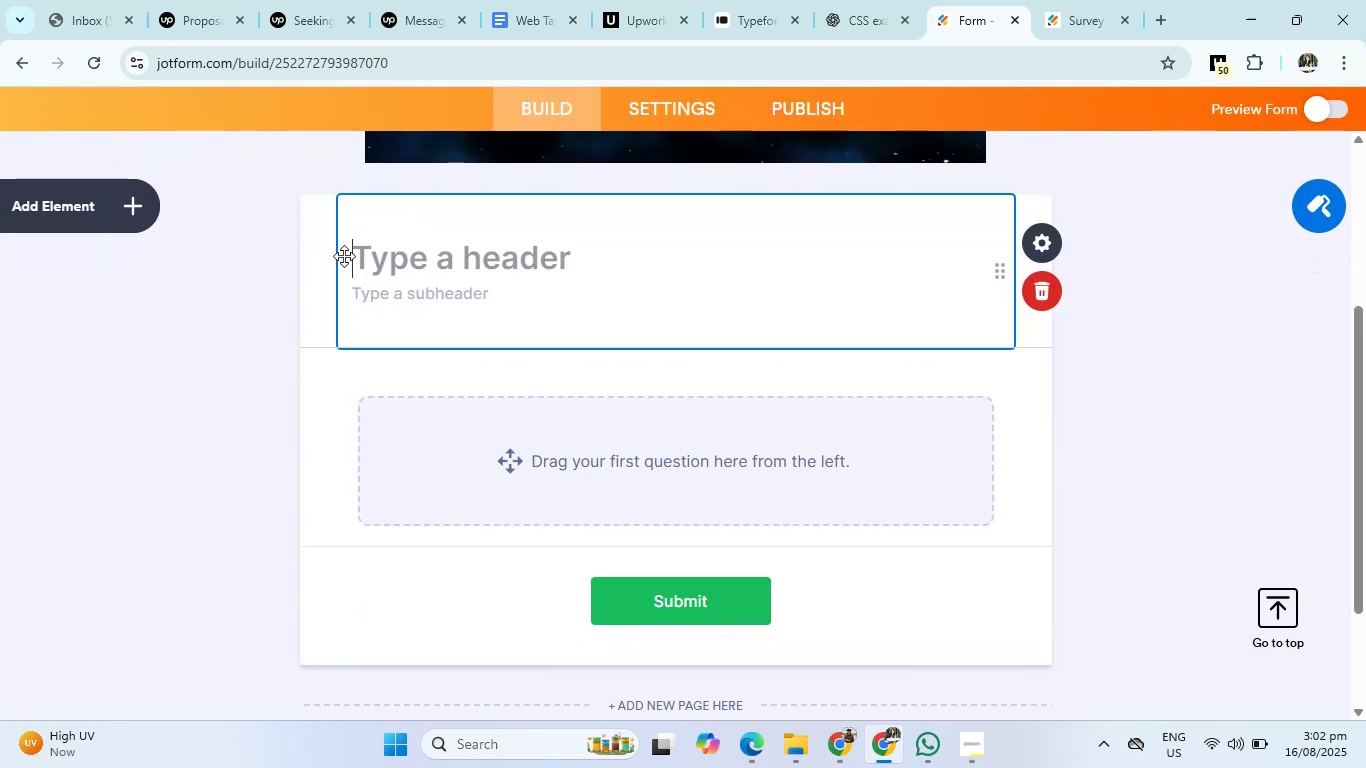 
key(Control+V)
 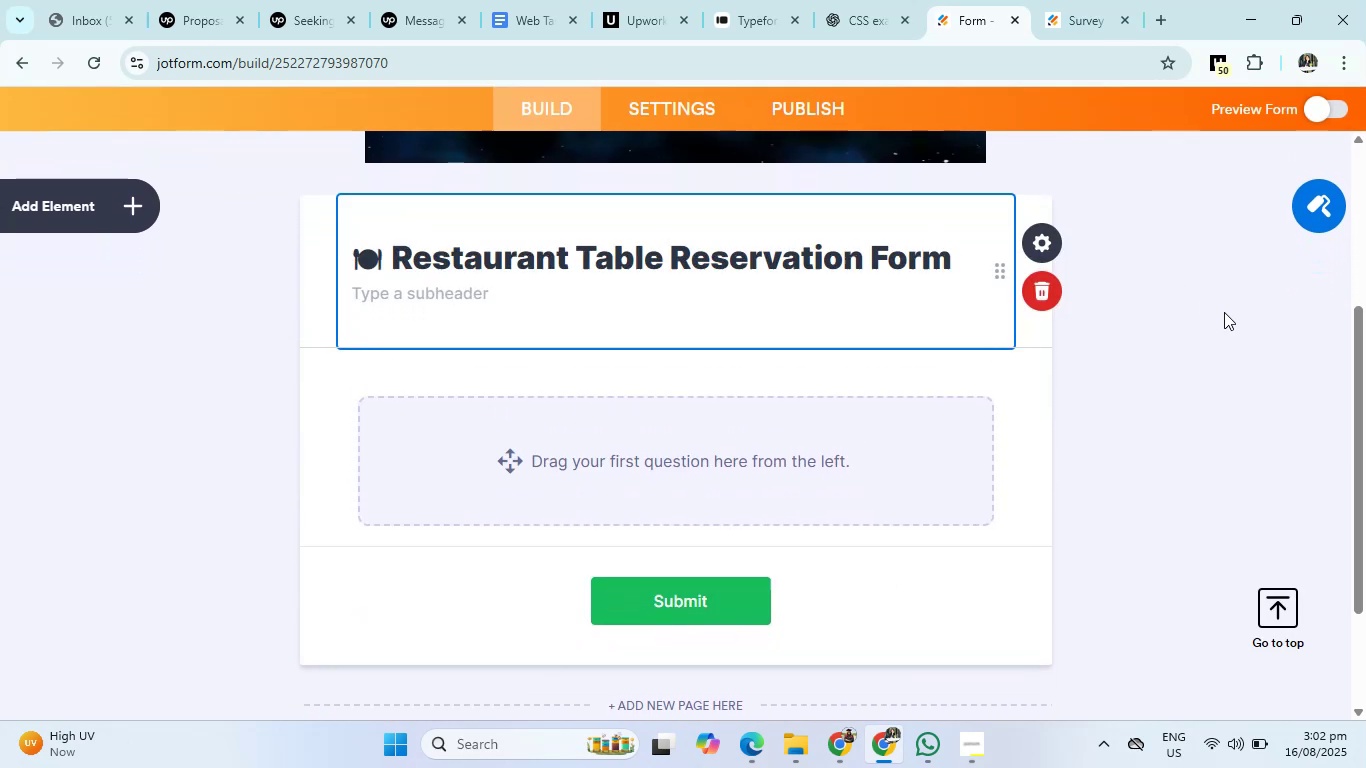 
left_click([1214, 323])
 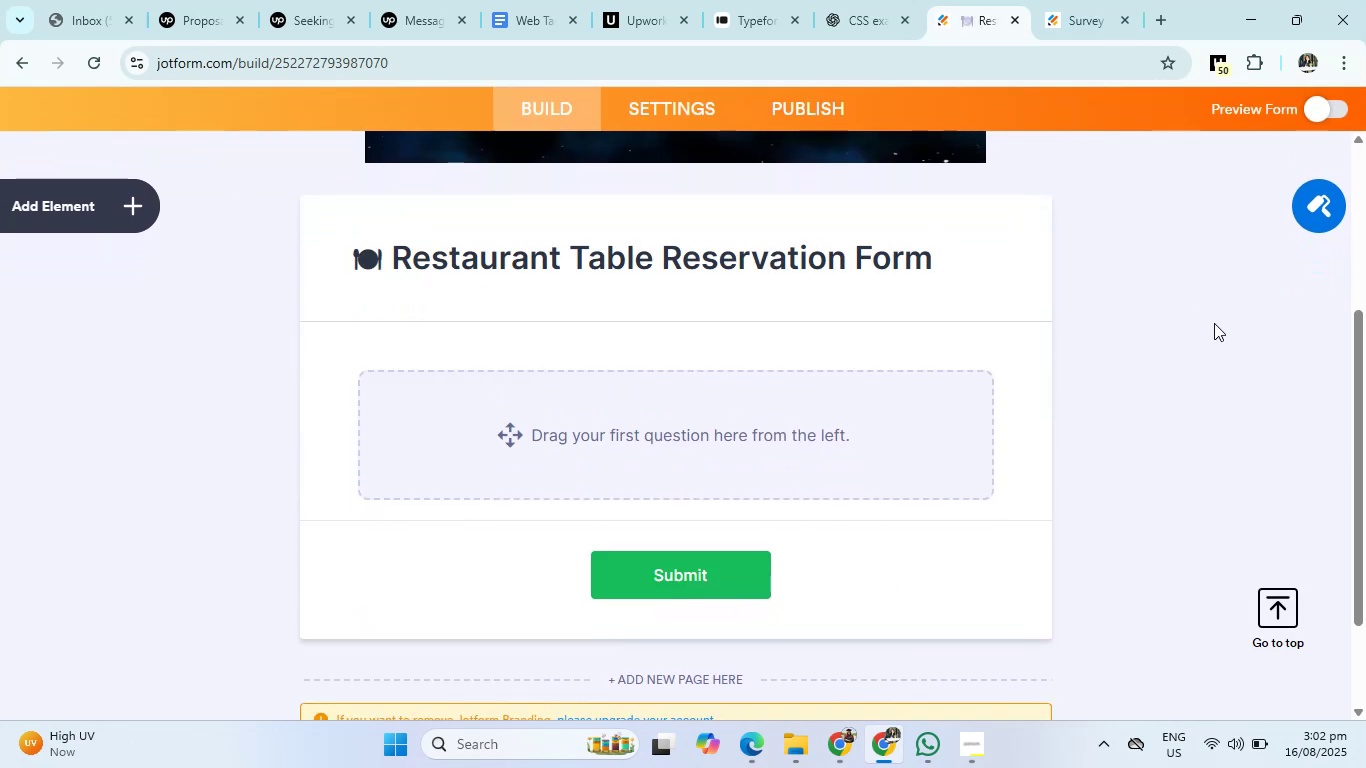 
right_click([1214, 323])
 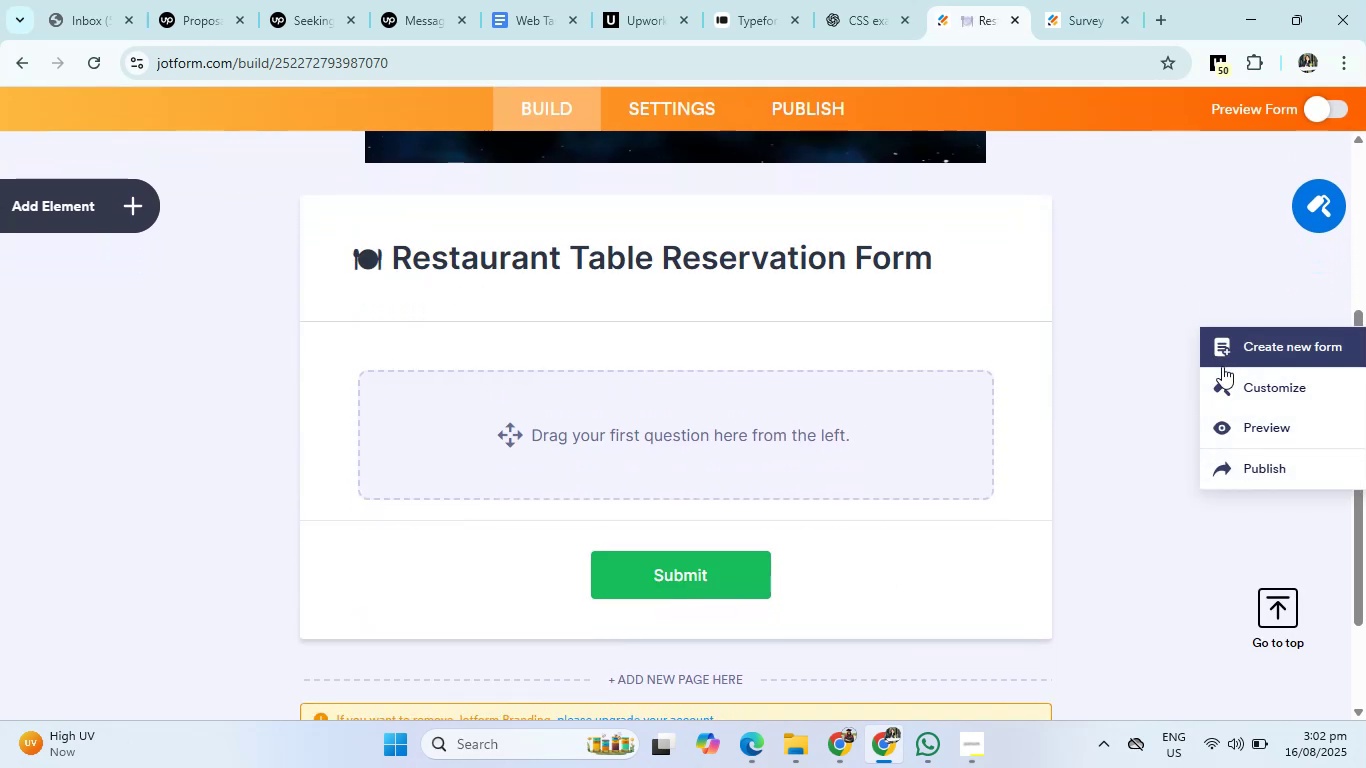 
left_click([1223, 383])
 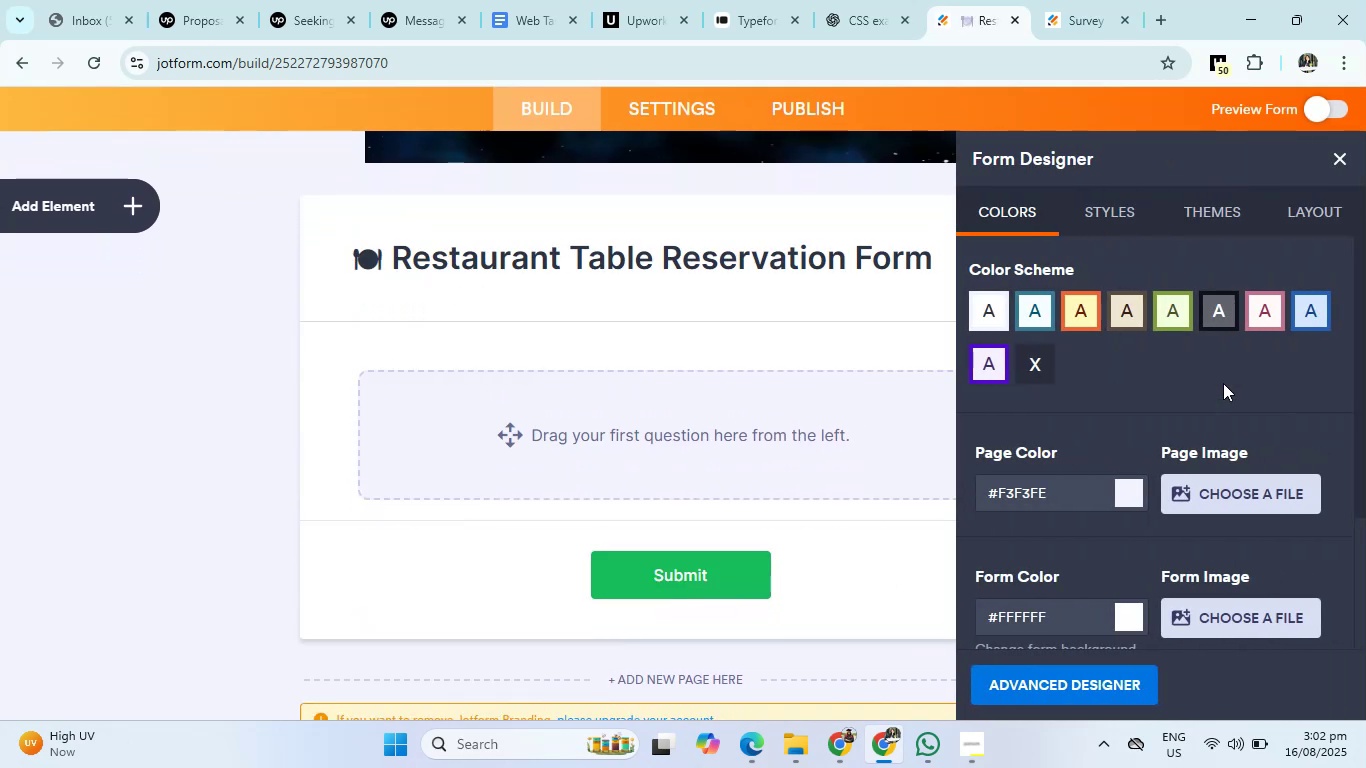 
scroll: coordinate [1167, 437], scroll_direction: down, amount: 2.0
 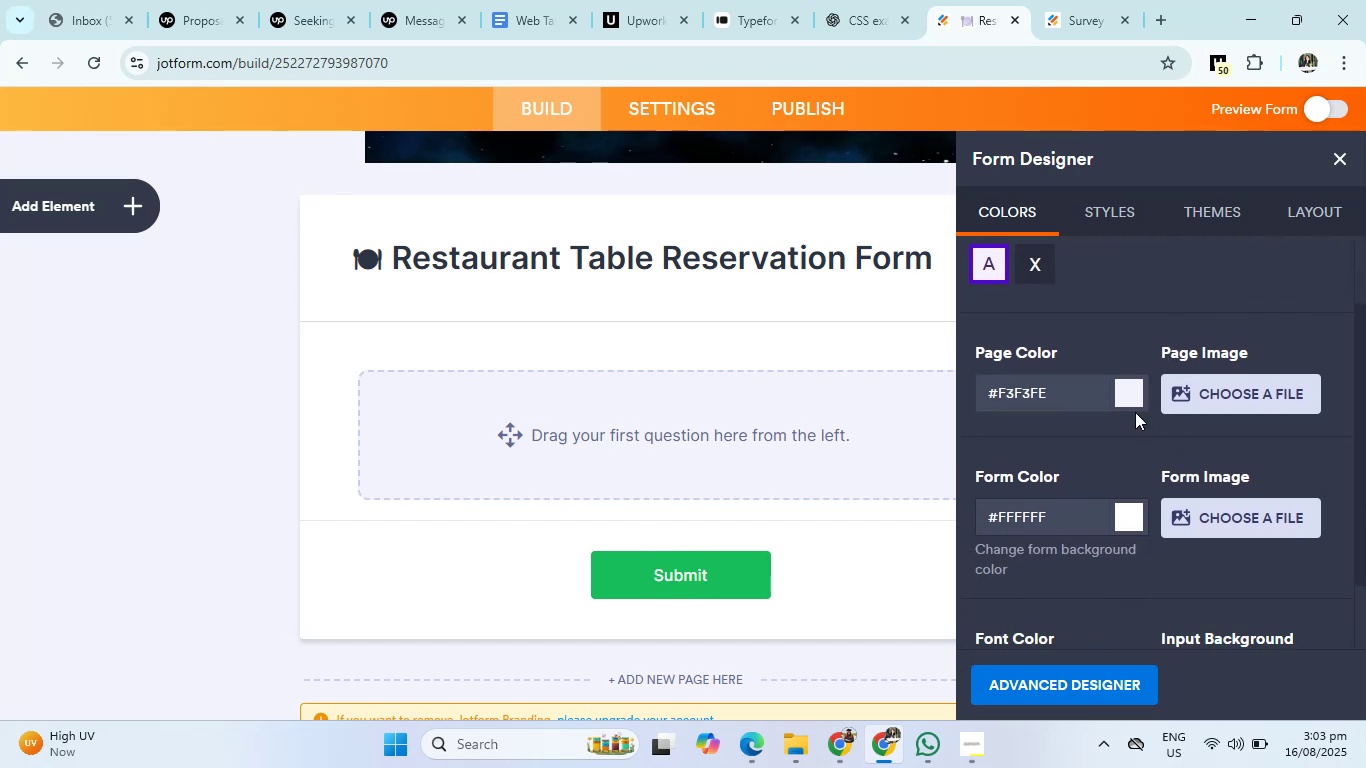 
left_click([1134, 401])
 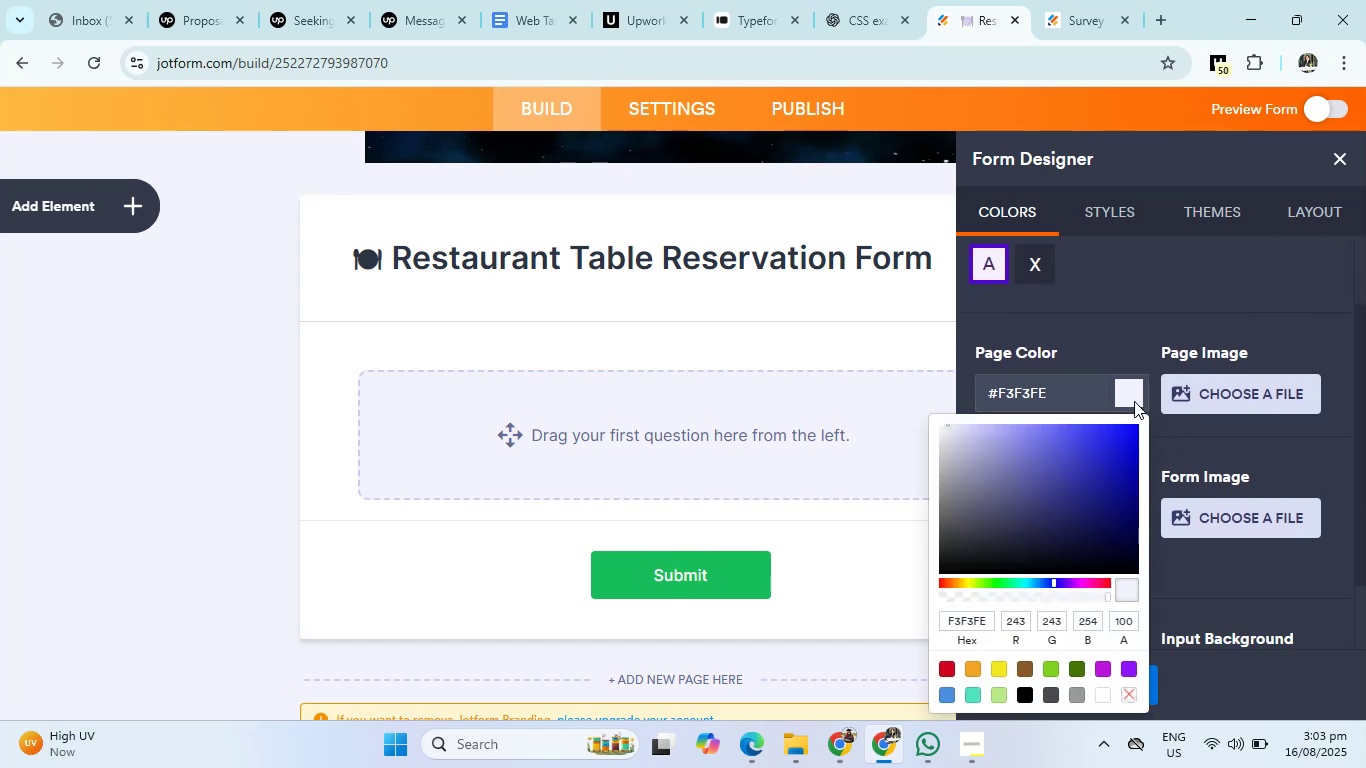 
left_click([1134, 401])
 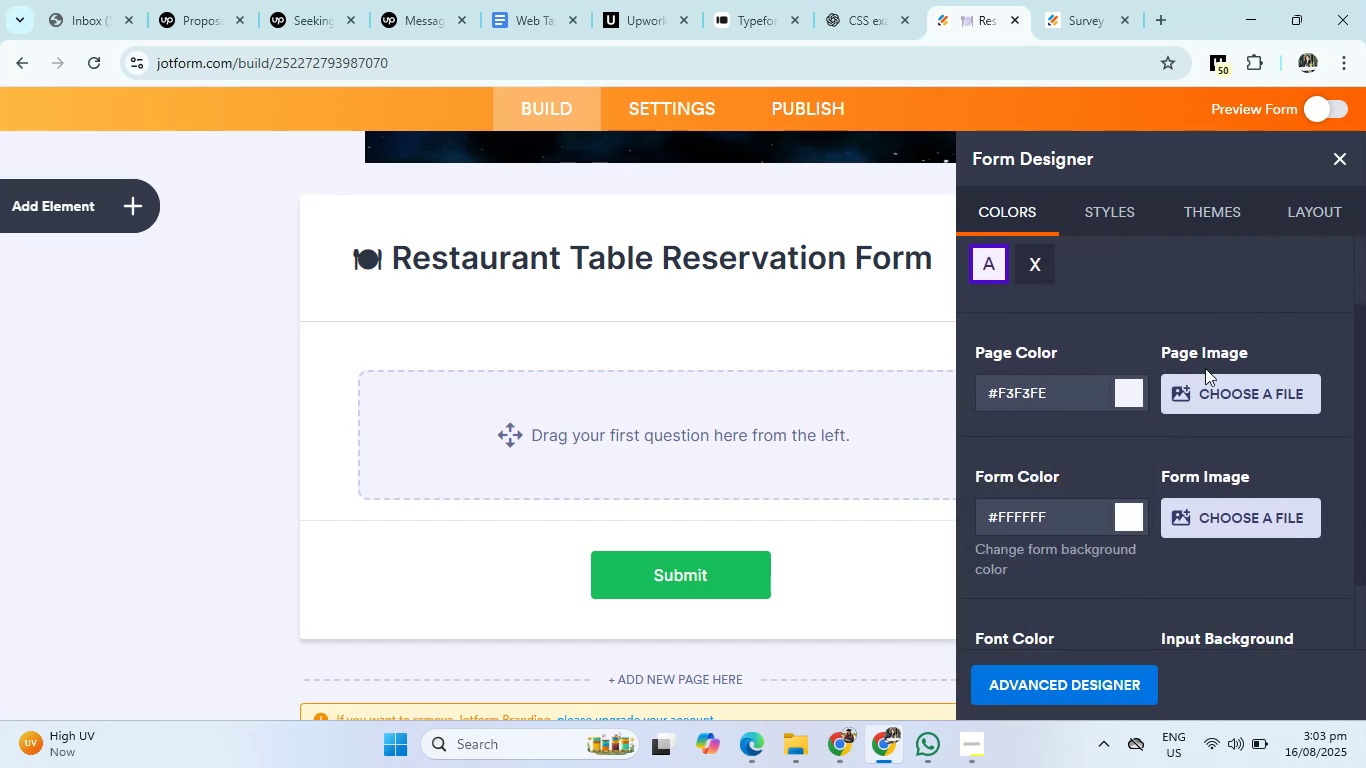 
left_click([1206, 386])
 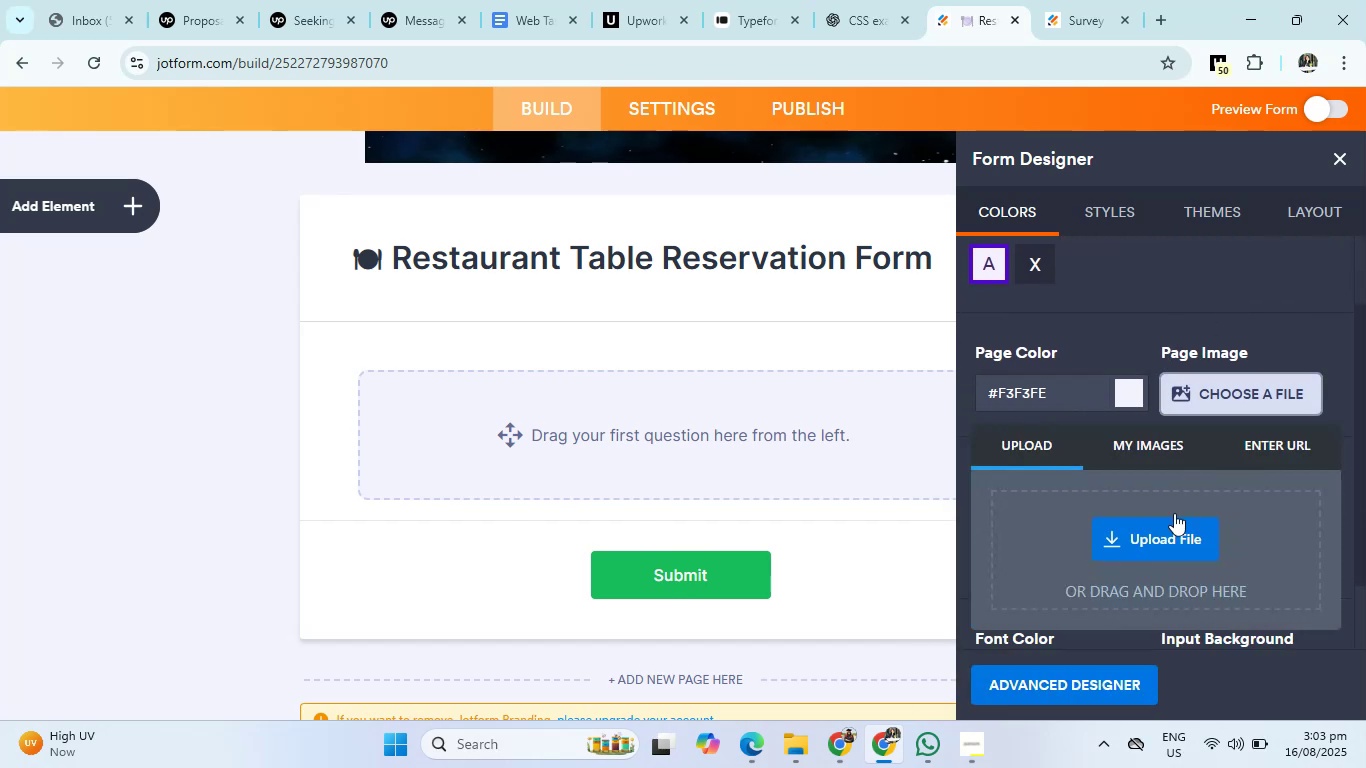 
left_click([1163, 532])
 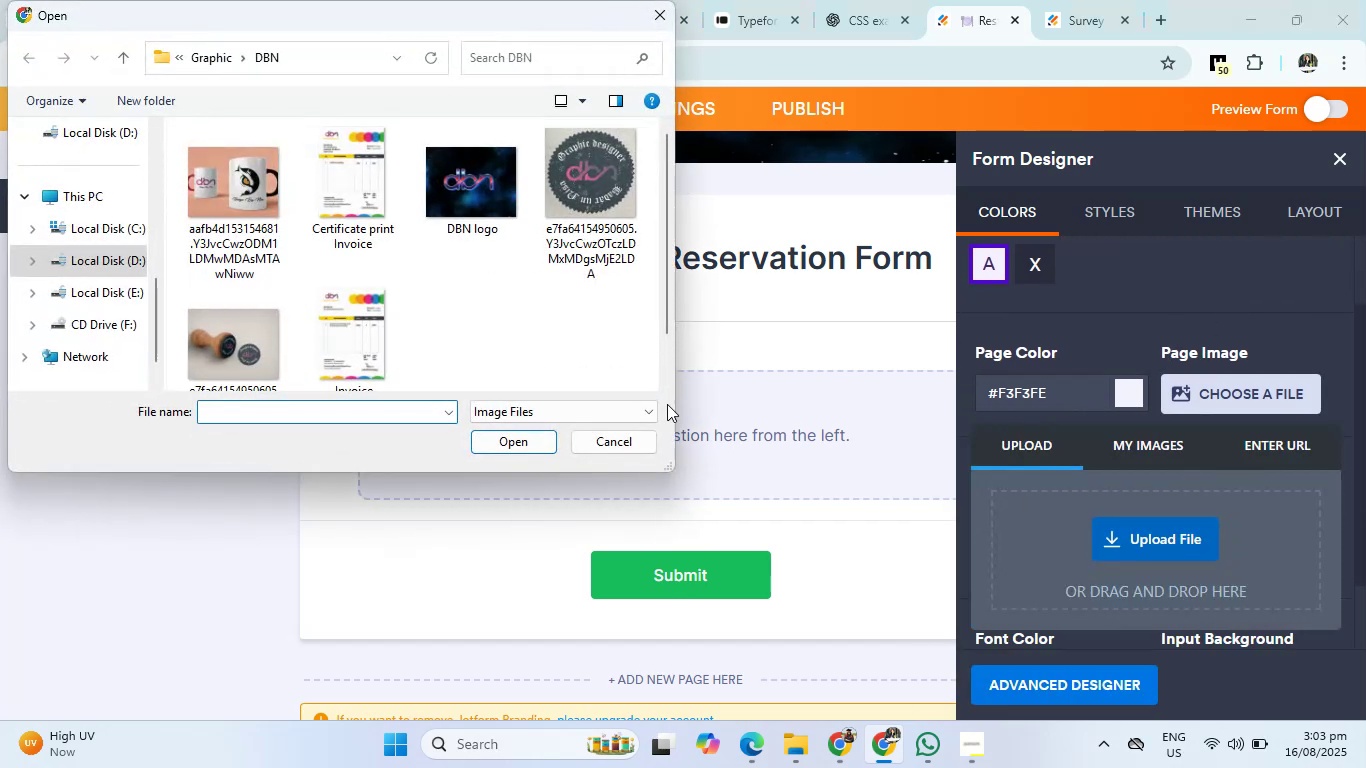 
scroll: coordinate [449, 296], scroll_direction: down, amount: 3.0
 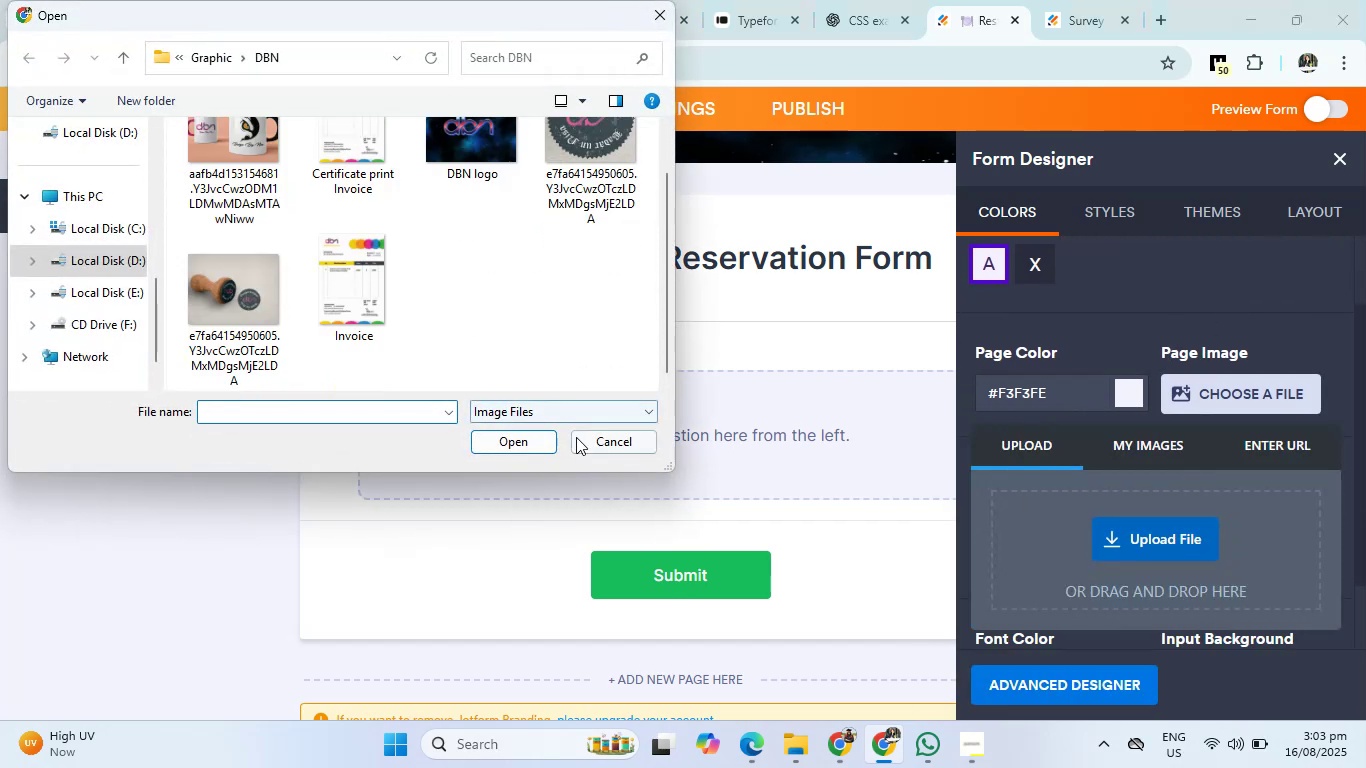 
left_click([576, 437])
 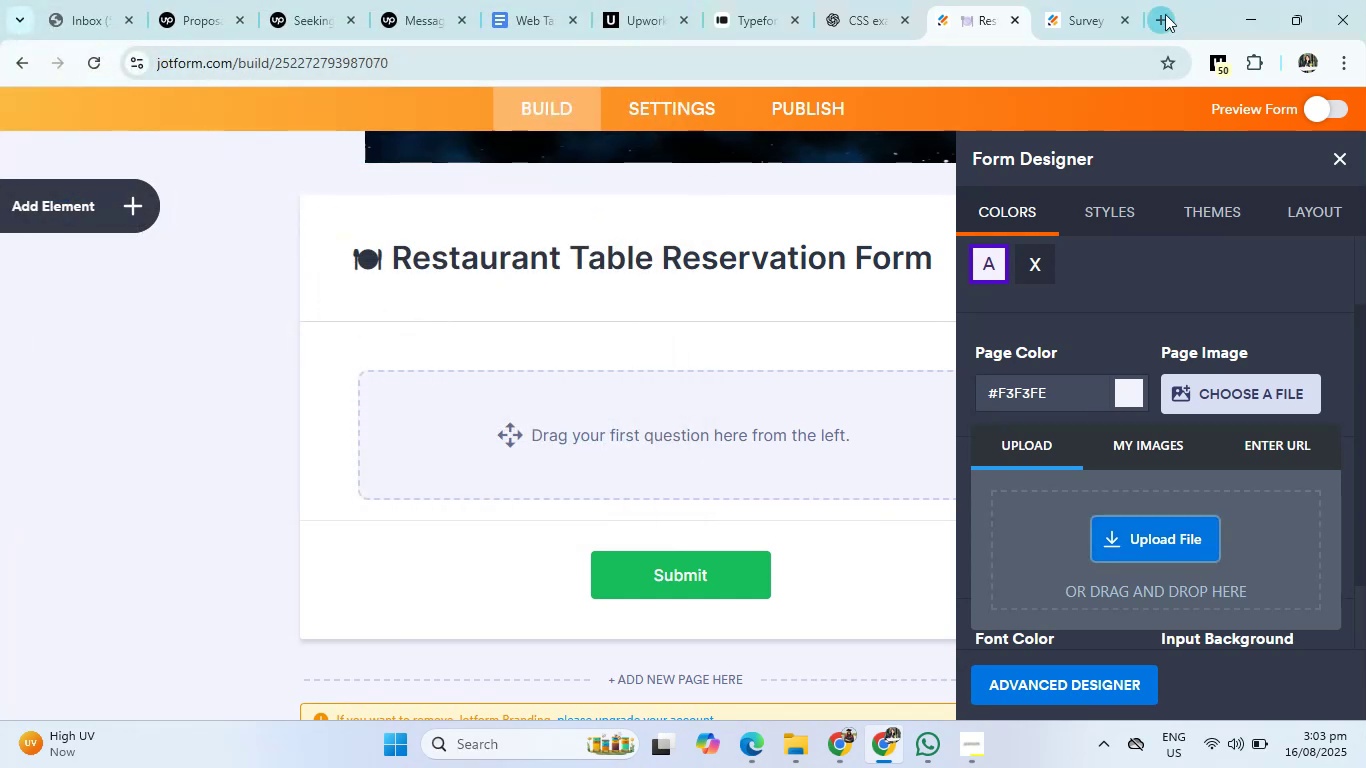 
left_click([1164, 15])
 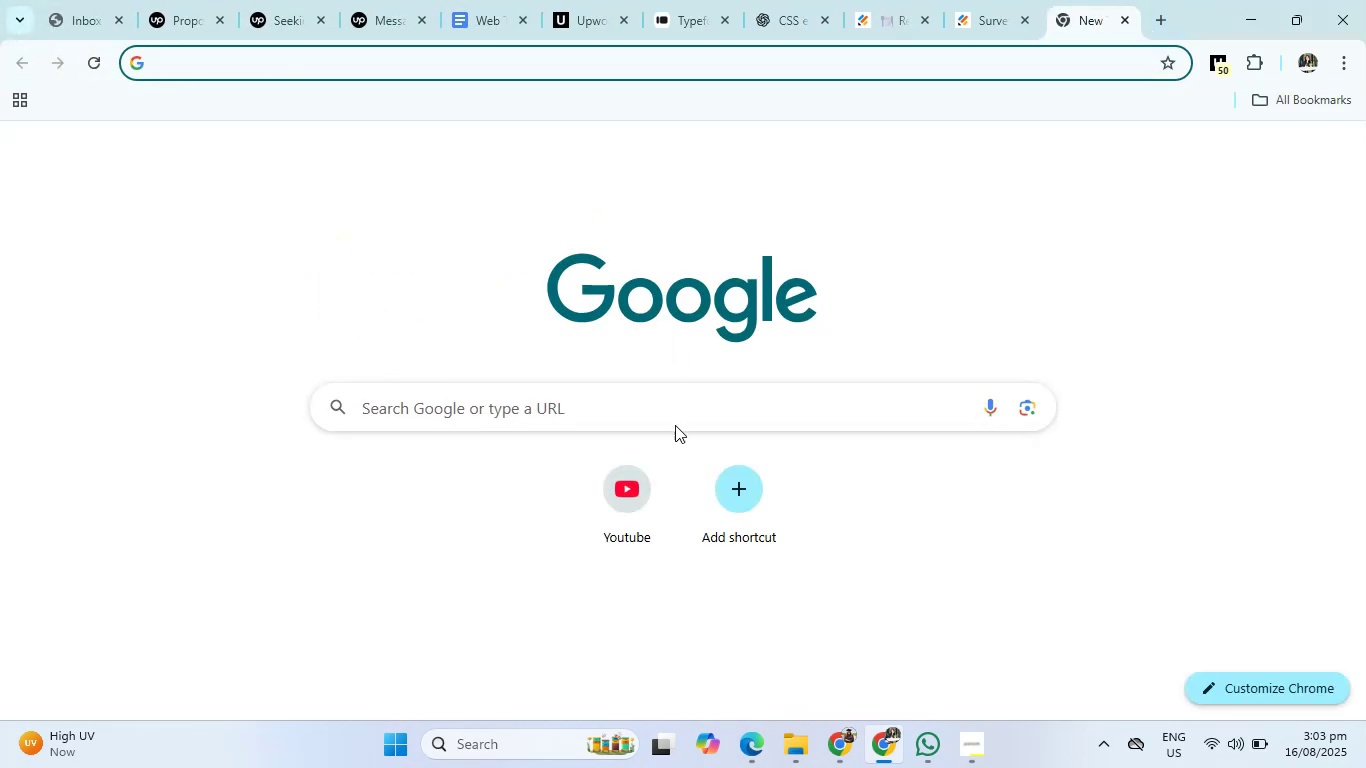 
left_click([687, 406])
 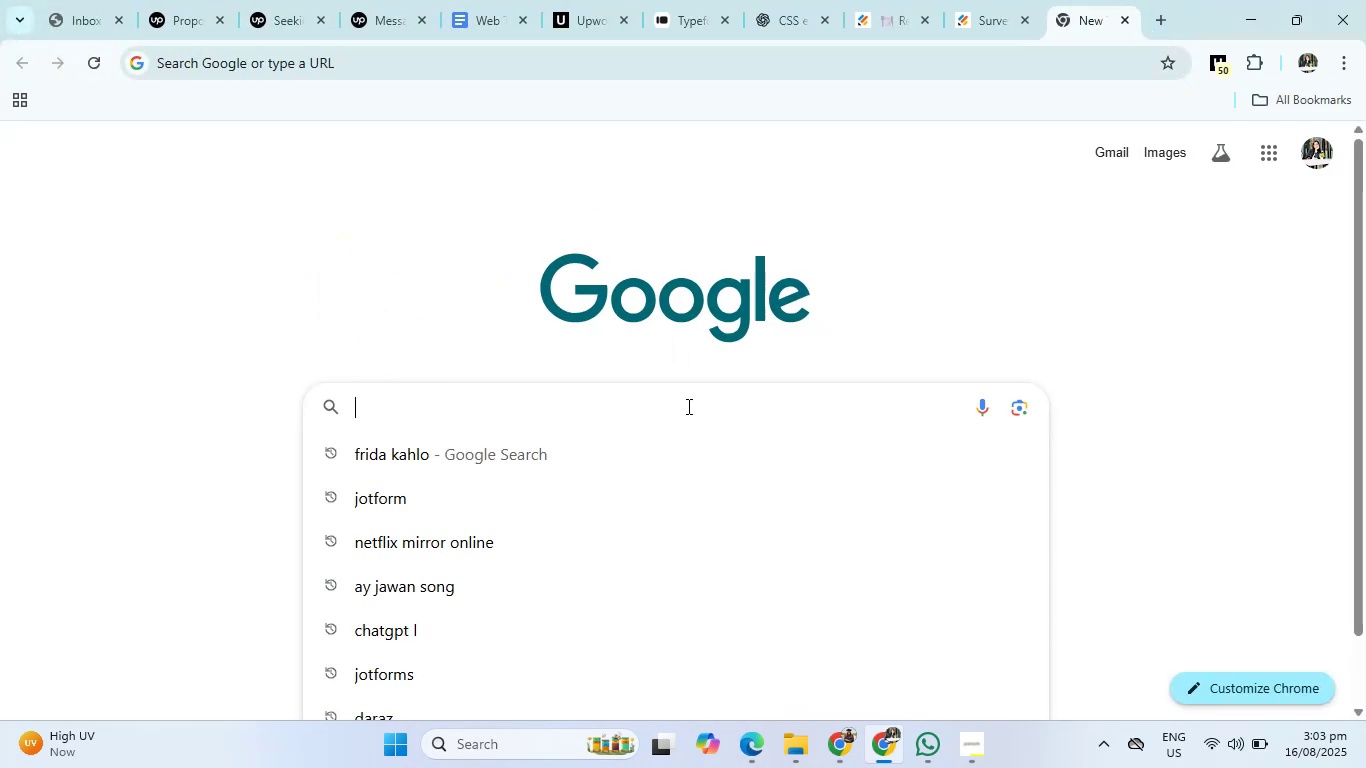 
type(restrurant image)
 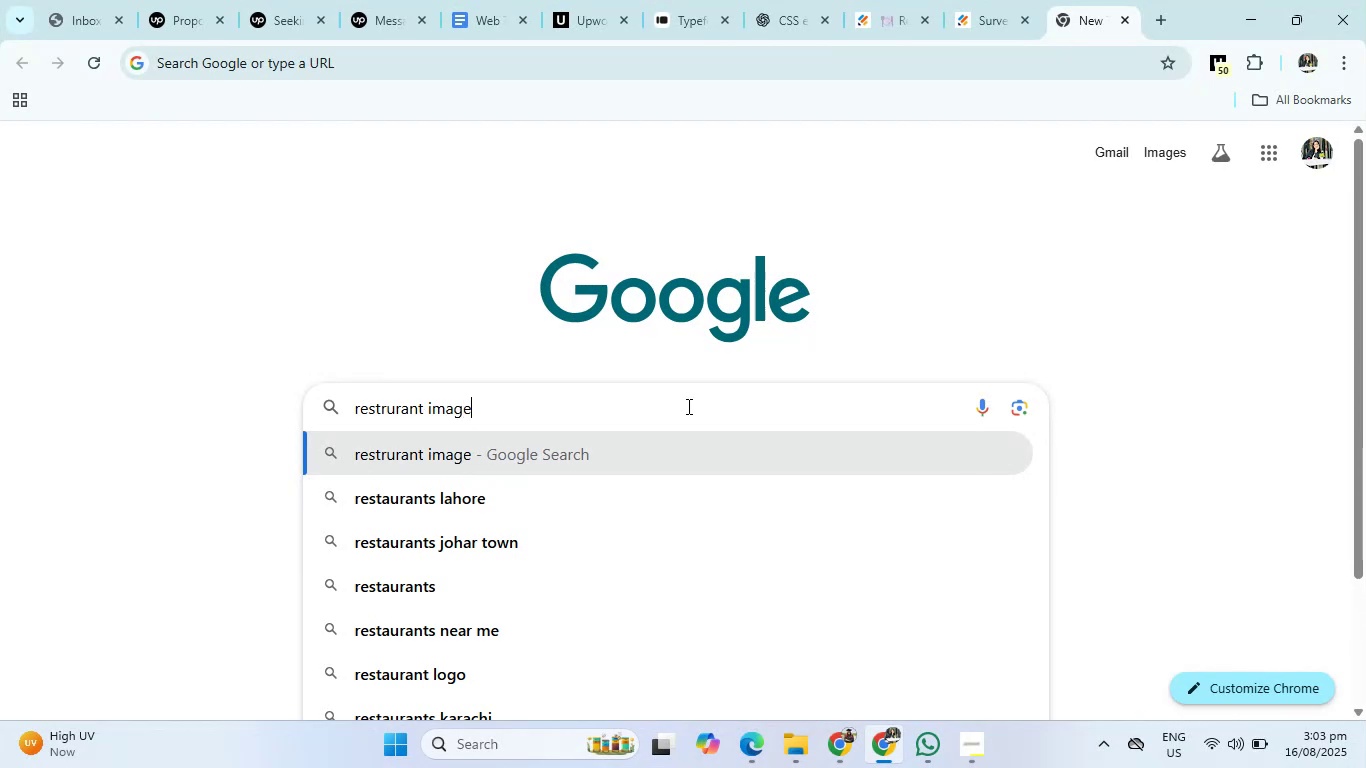 
key(Enter)
 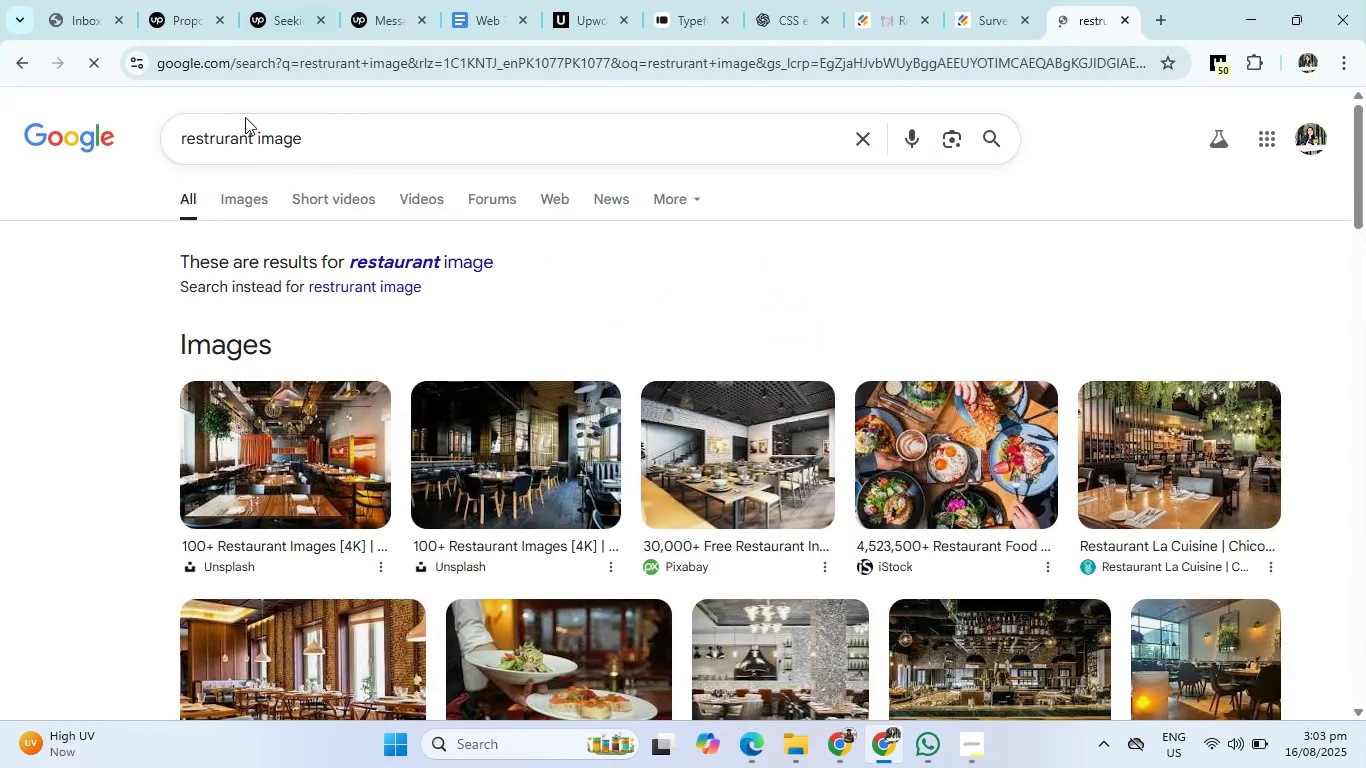 
left_click([224, 203])
 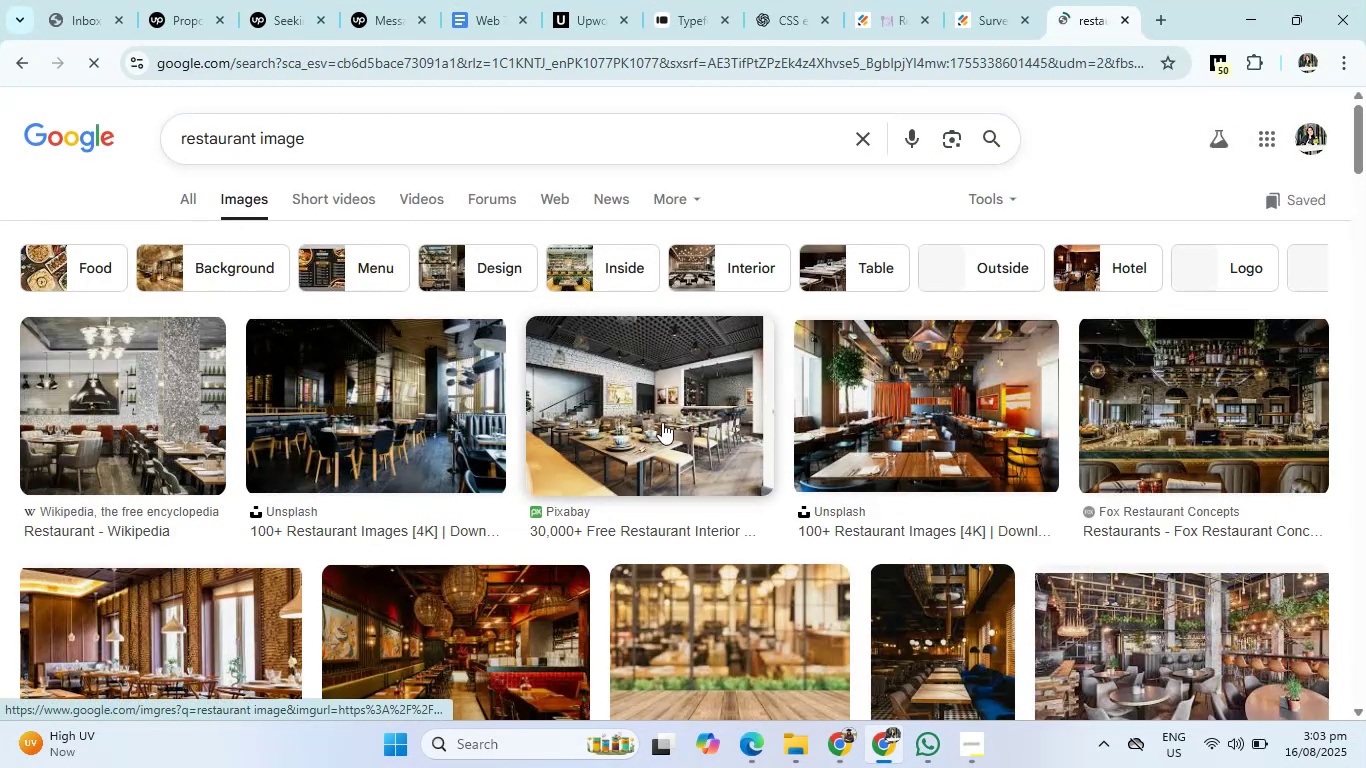 
left_click([935, 408])
 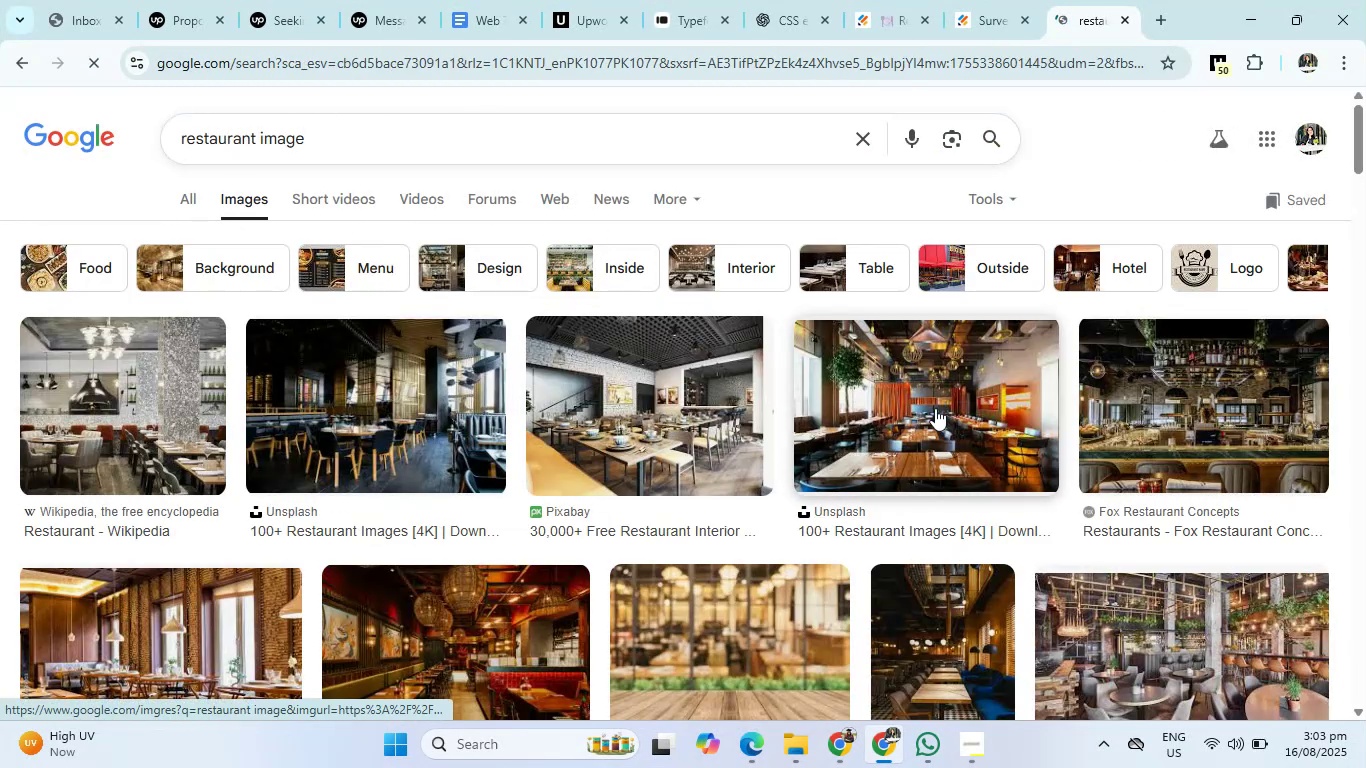 
mouse_move([908, 390])
 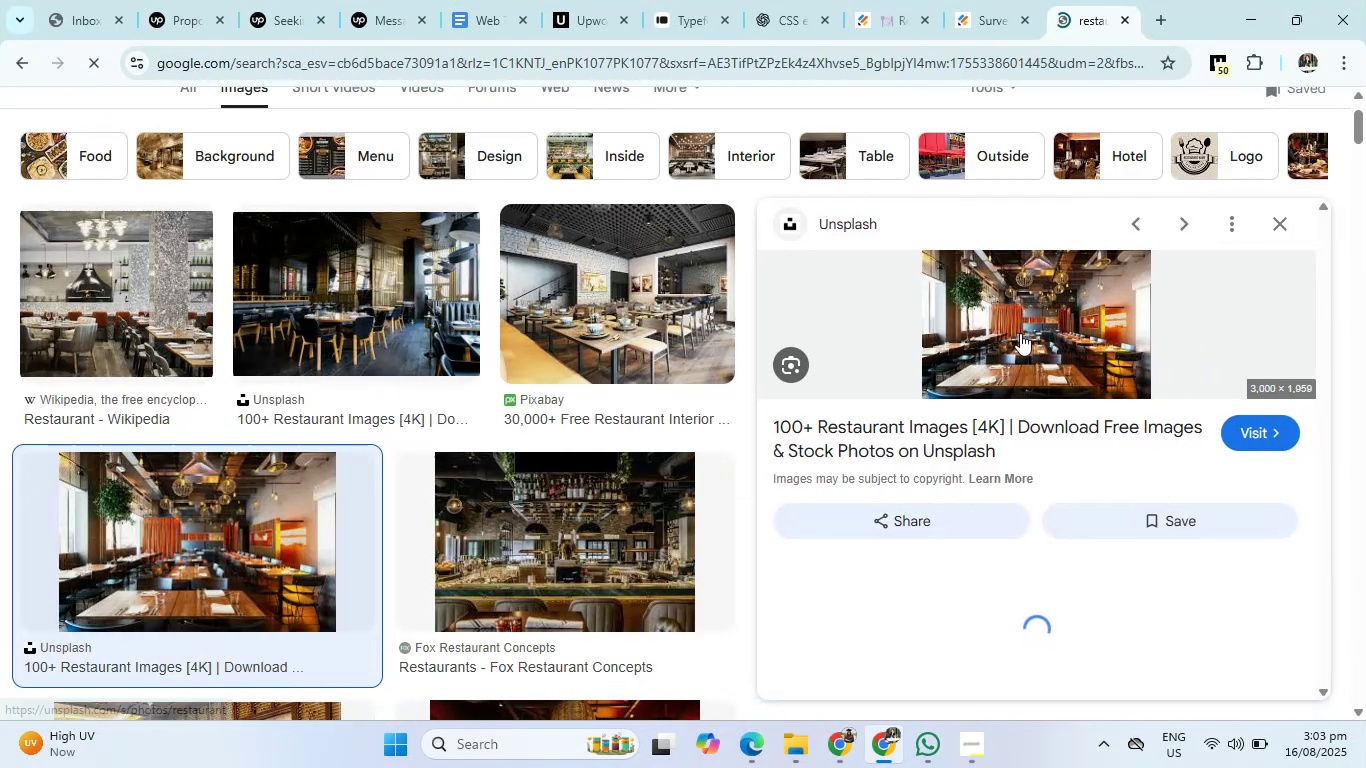 
right_click([1020, 333])
 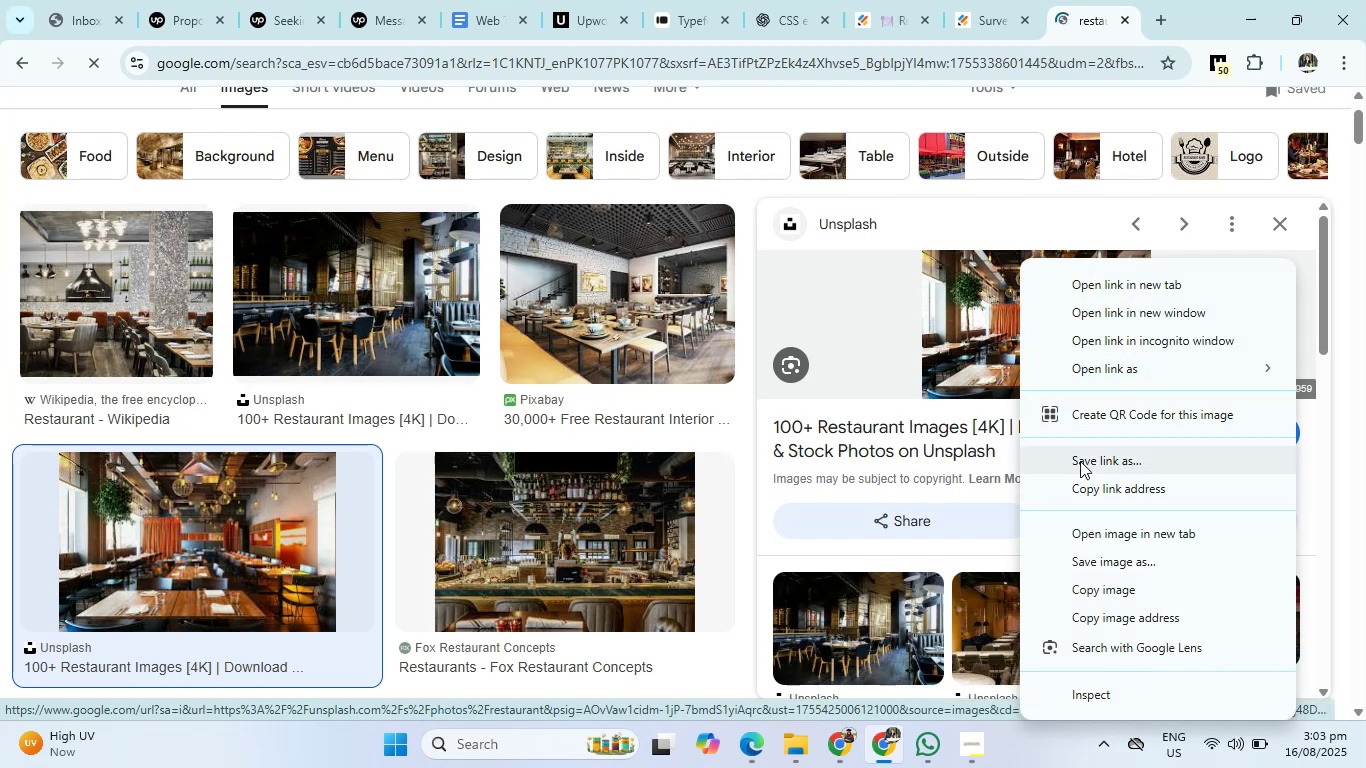 
left_click([1088, 485])
 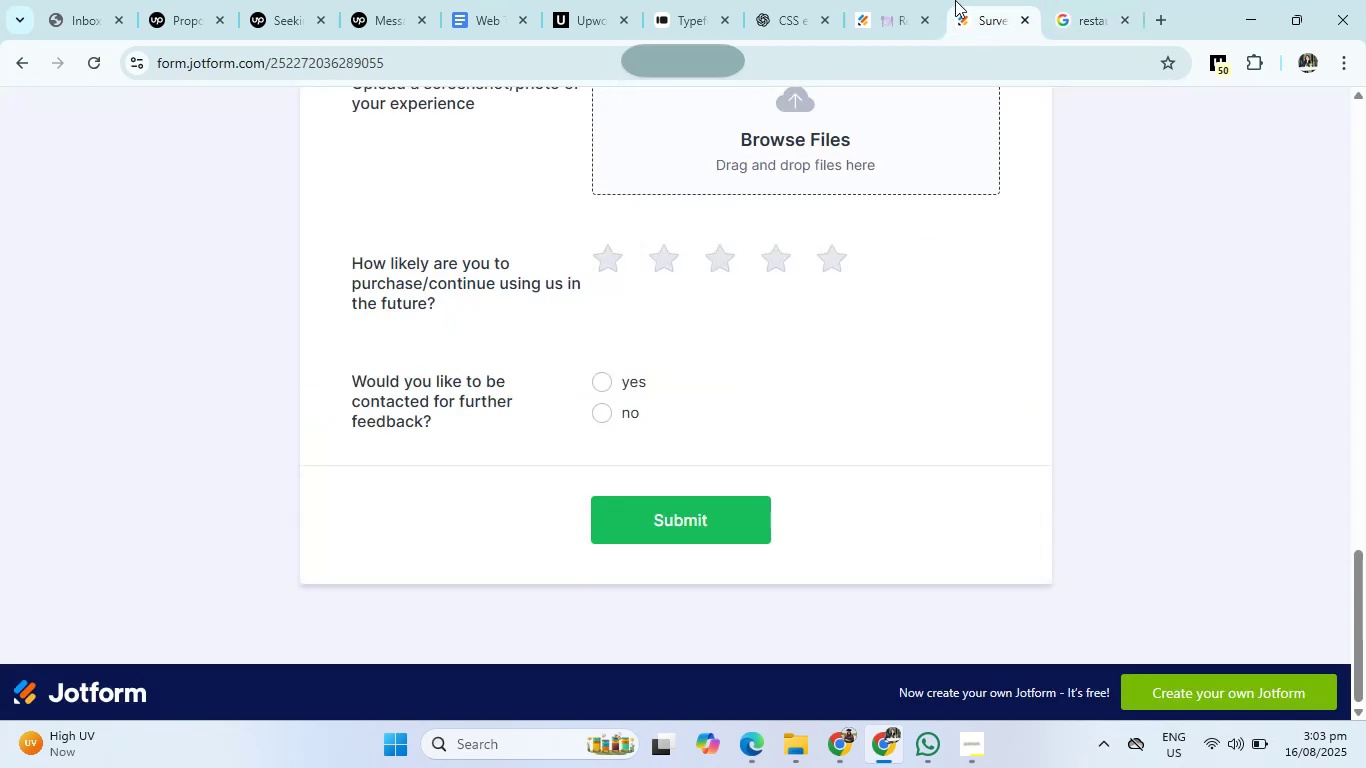 
double_click([862, 2])
 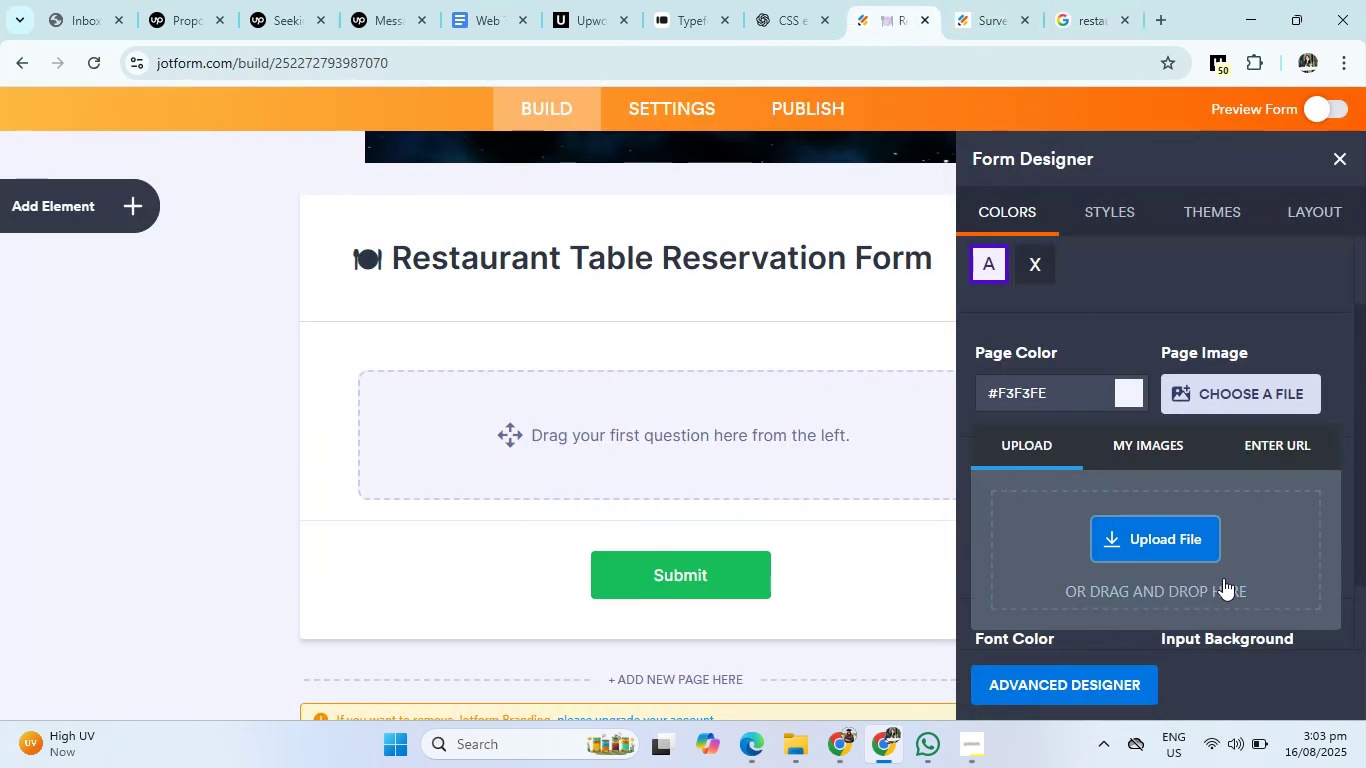 
left_click([1159, 446])
 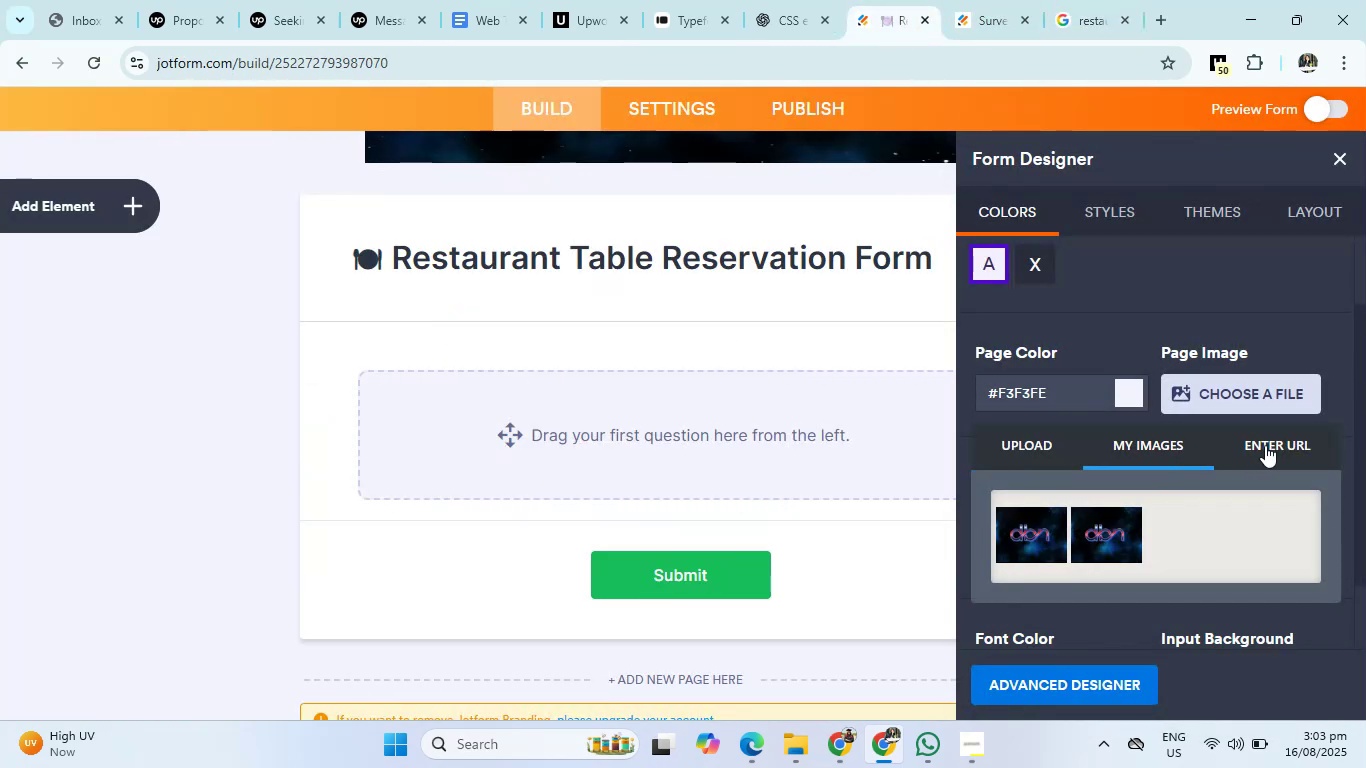 
left_click([1269, 445])
 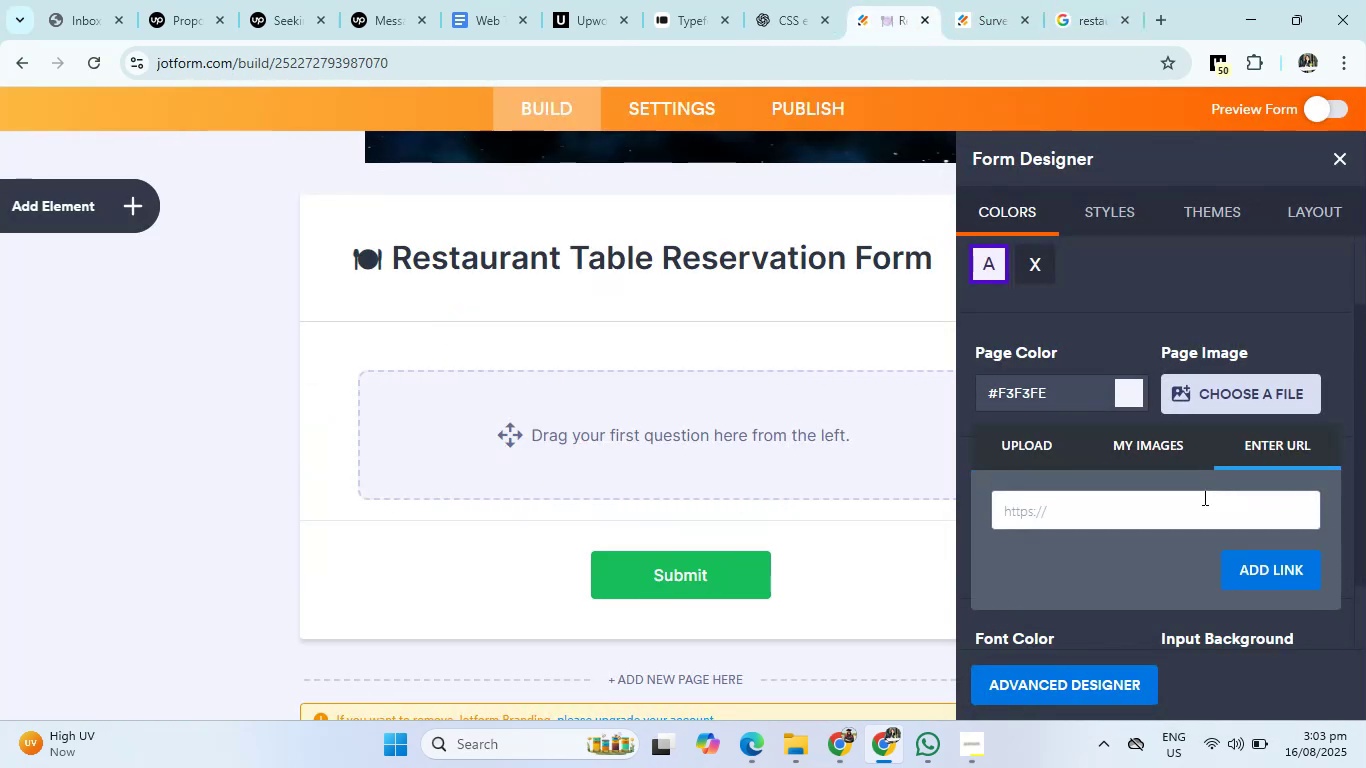 
left_click([1198, 501])
 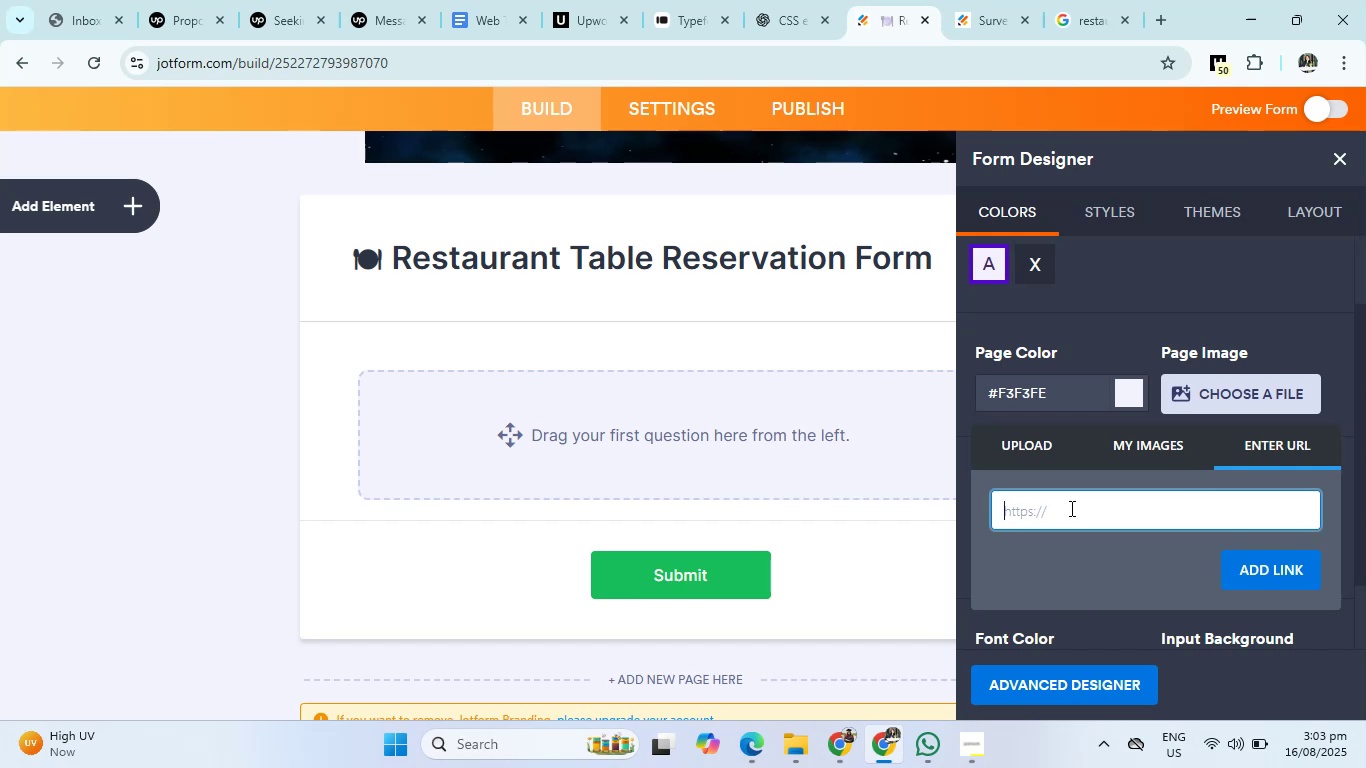 
right_click([1070, 508])
 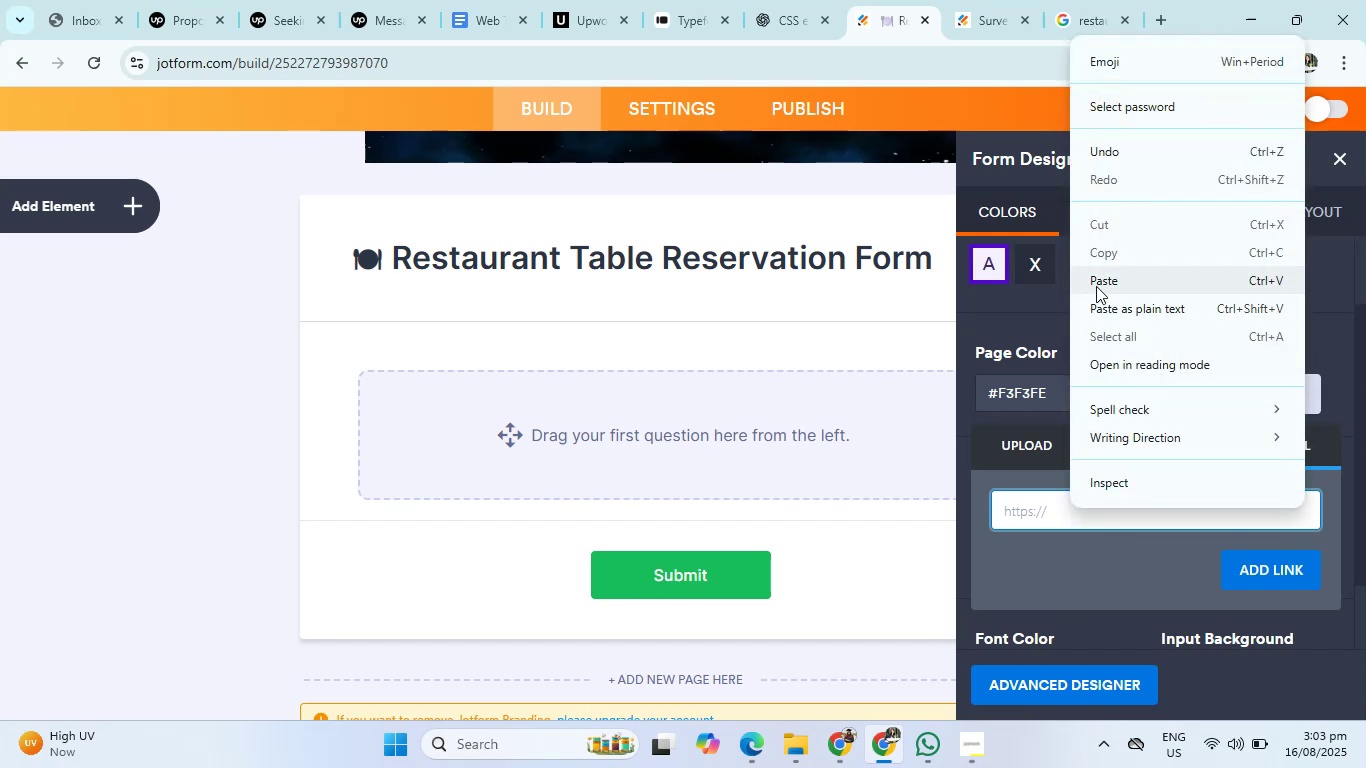 
left_click([1096, 286])
 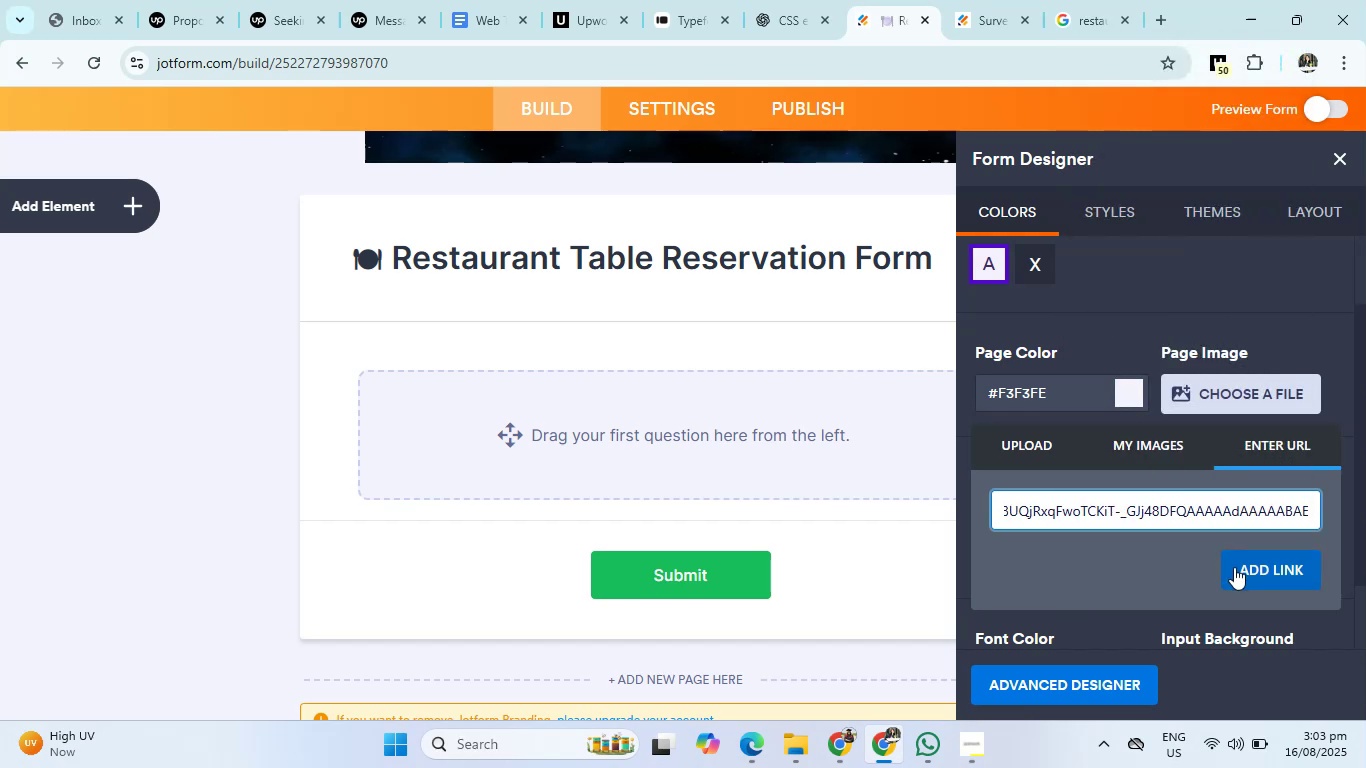 
left_click([1234, 567])
 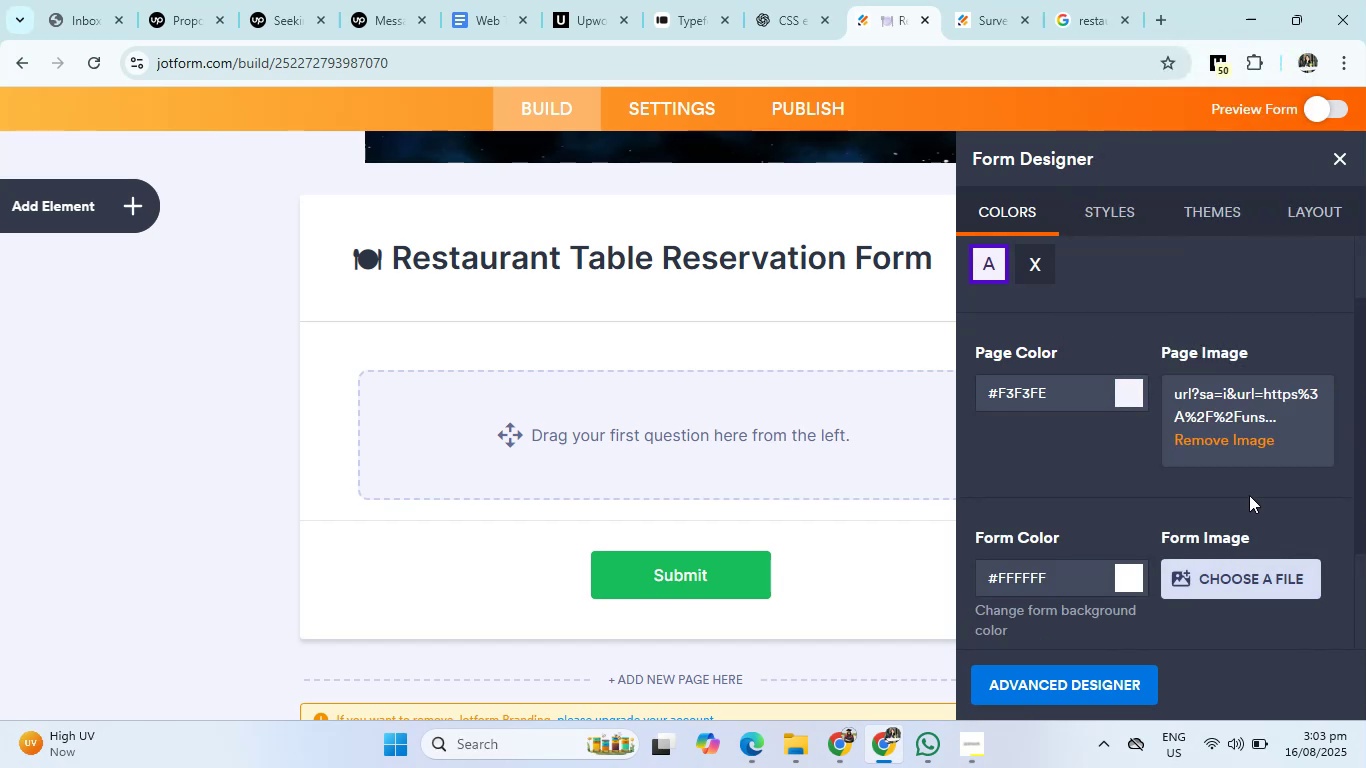 
scroll: coordinate [1249, 495], scroll_direction: down, amount: 2.0
 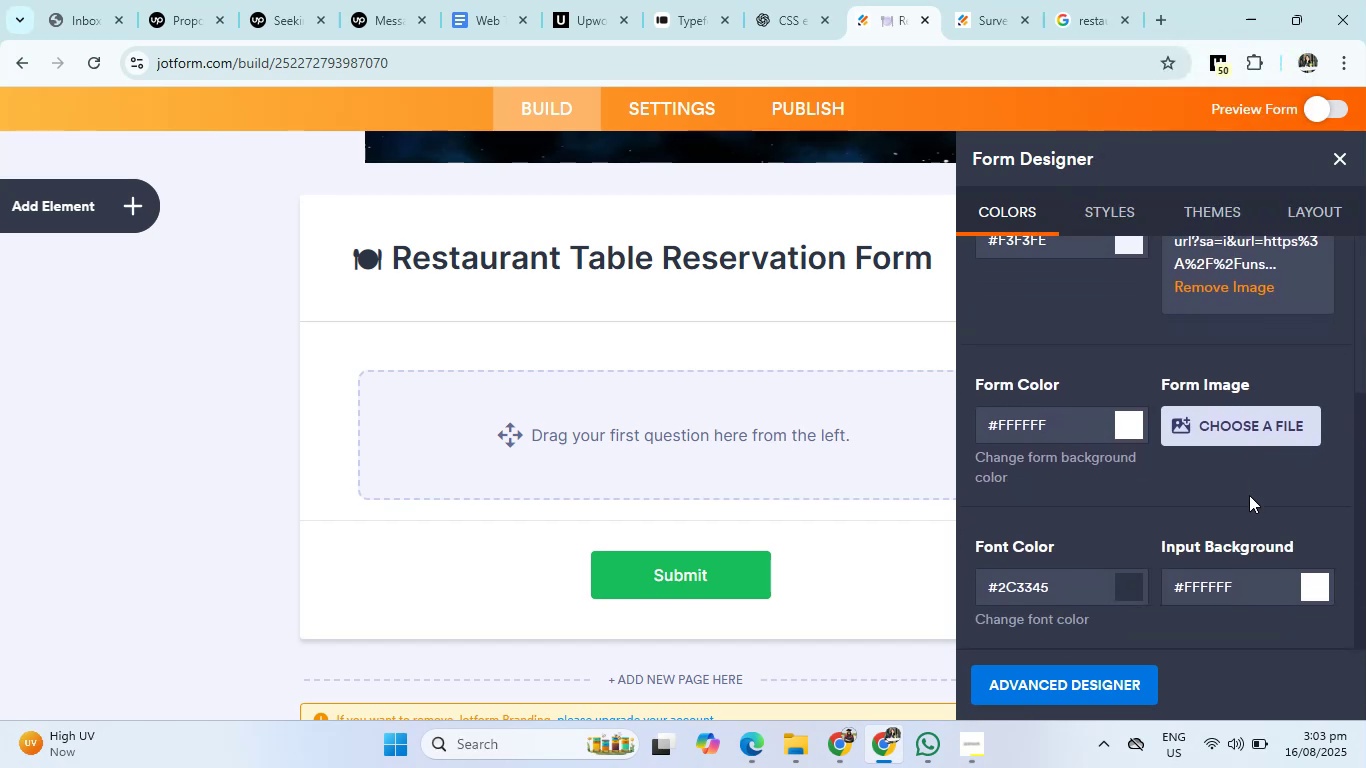 
scroll: coordinate [1249, 495], scroll_direction: up, amount: 1.0
 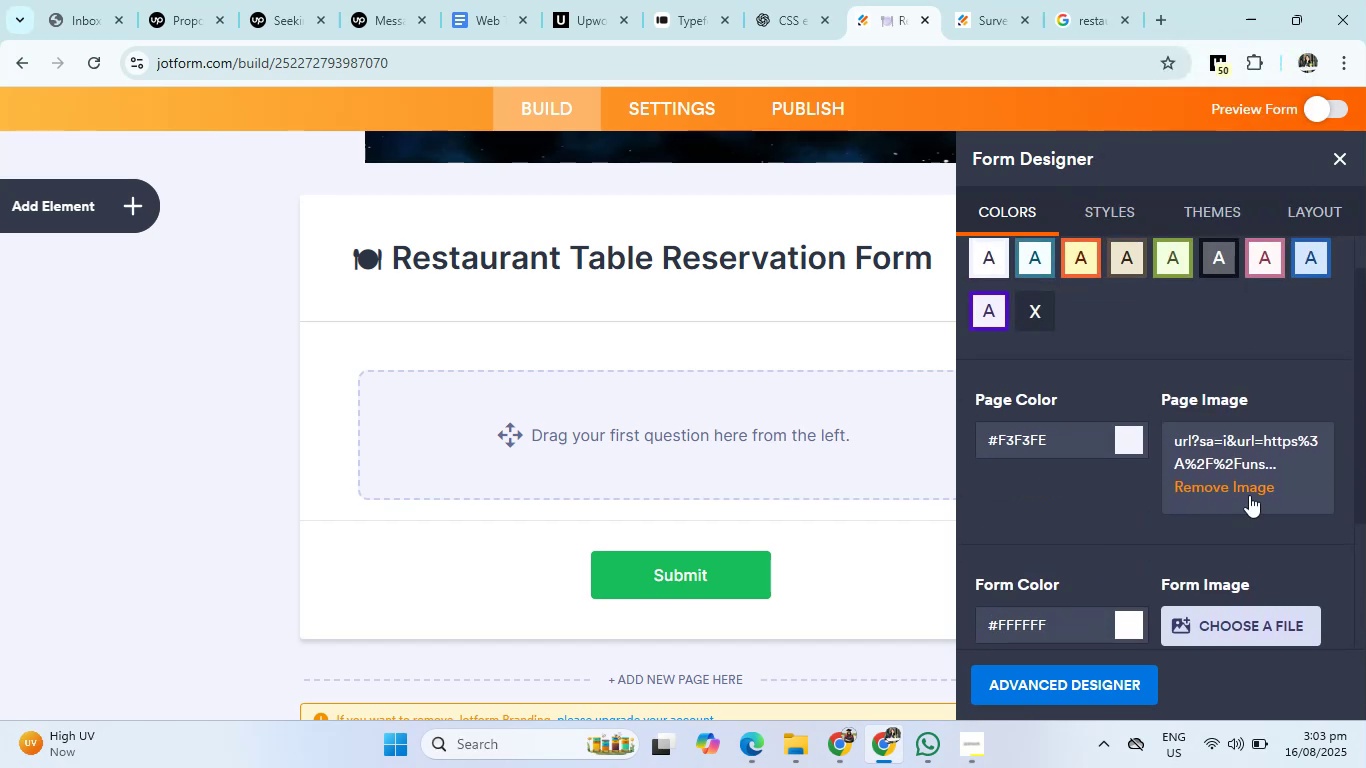 
scroll: coordinate [1249, 495], scroll_direction: down, amount: 2.0
 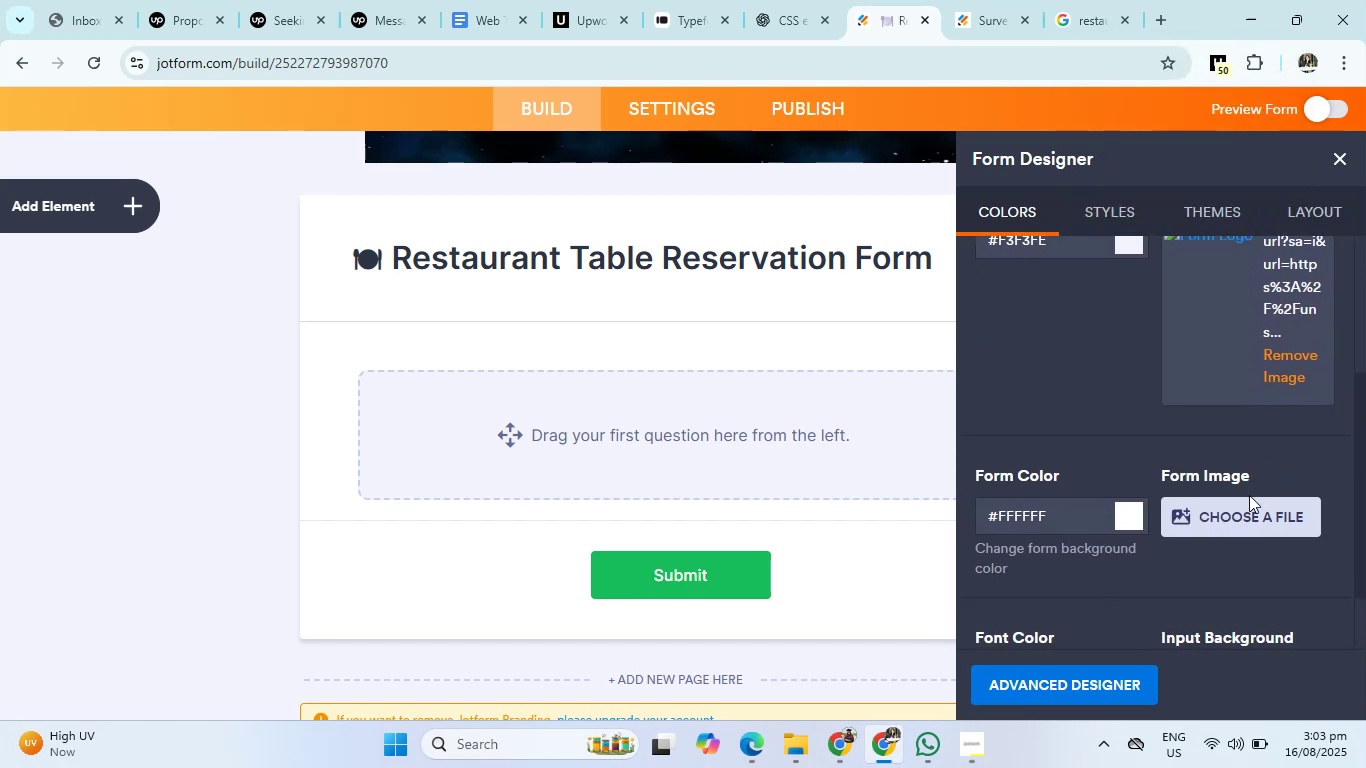 
scroll: coordinate [1249, 495], scroll_direction: up, amount: 2.0
 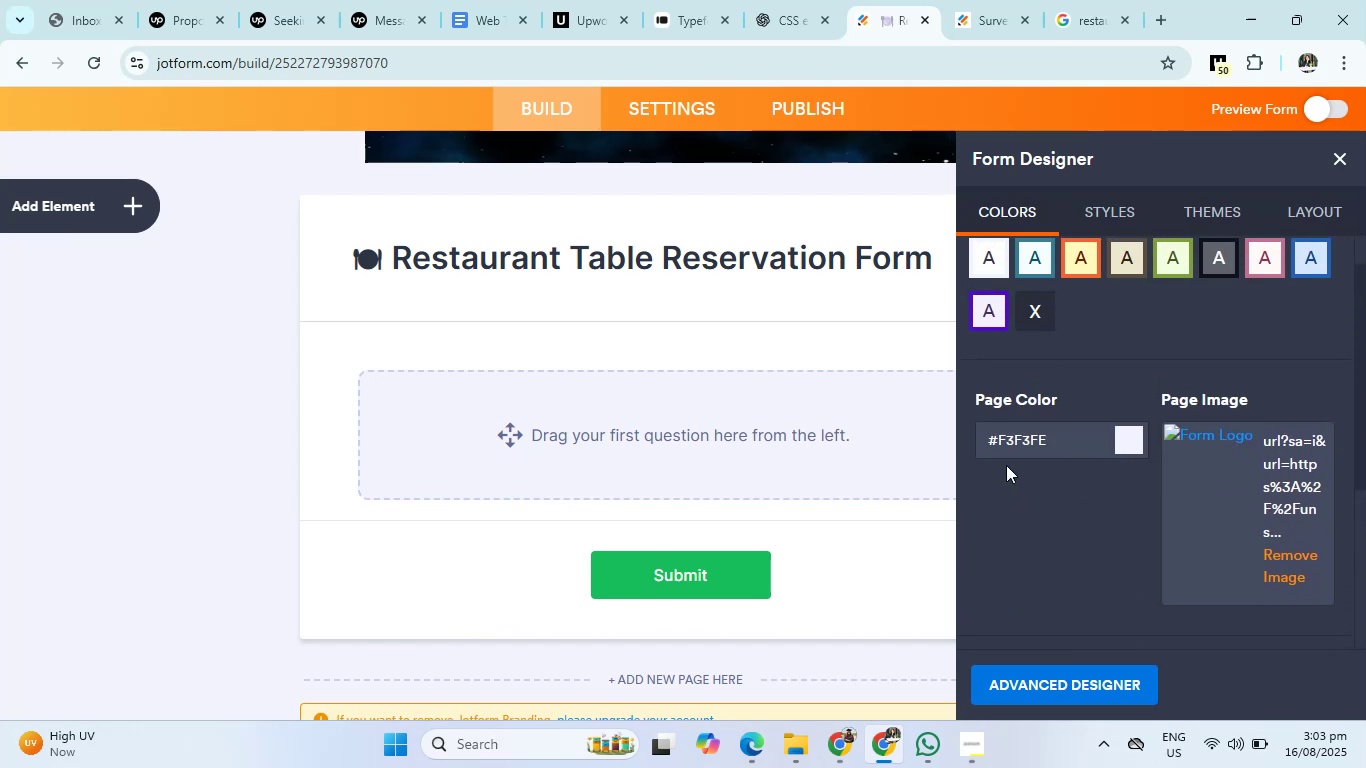 
scroll: coordinate [1006, 465], scroll_direction: down, amount: 3.0
 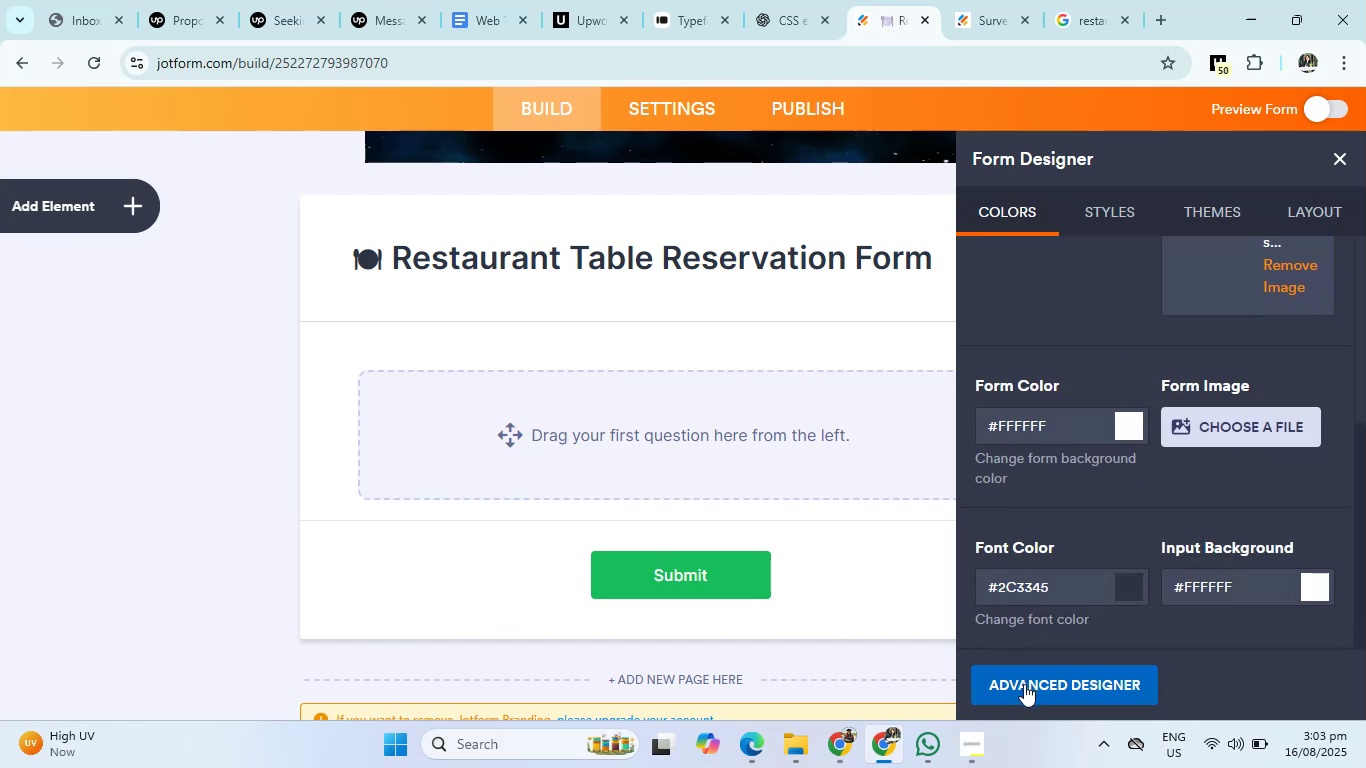 
scroll: coordinate [643, 413], scroll_direction: up, amount: 4.0
 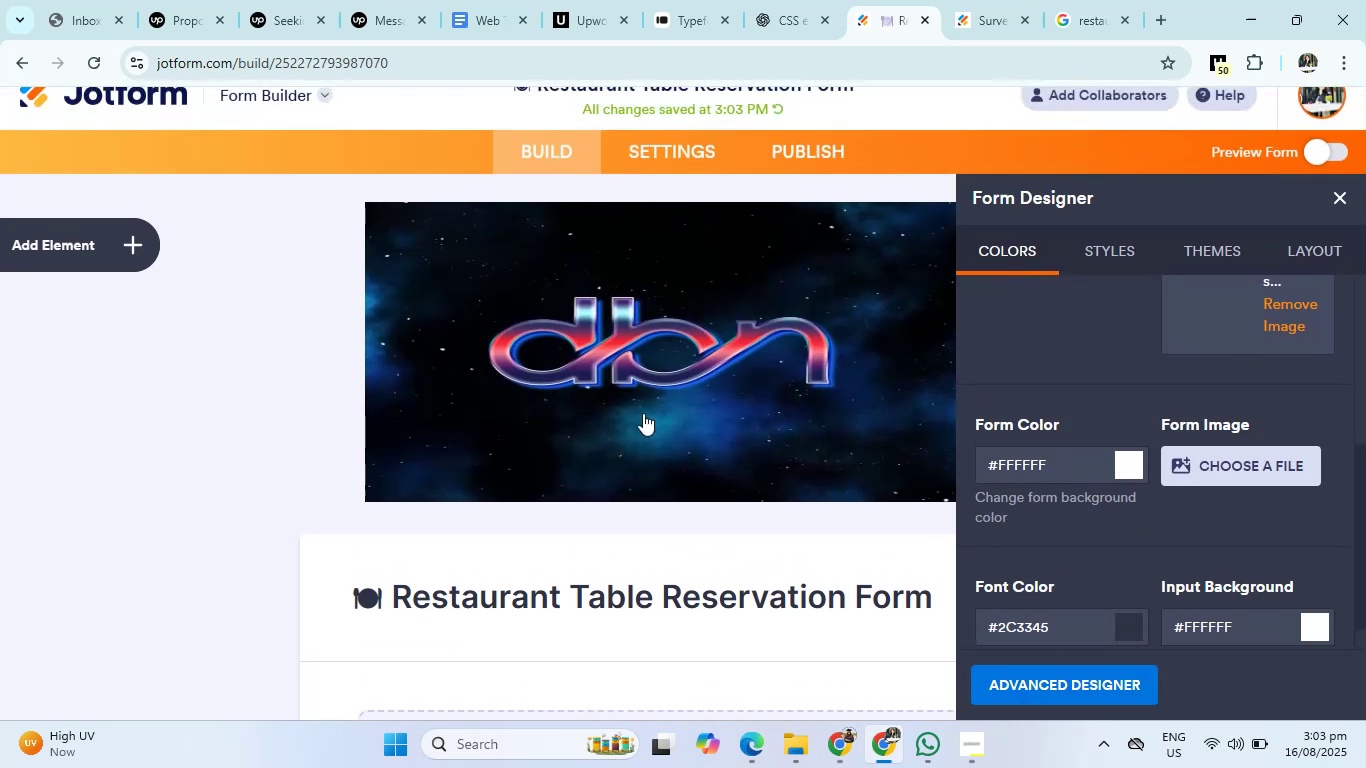 
scroll: coordinate [643, 413], scroll_direction: none, amount: 0.0
 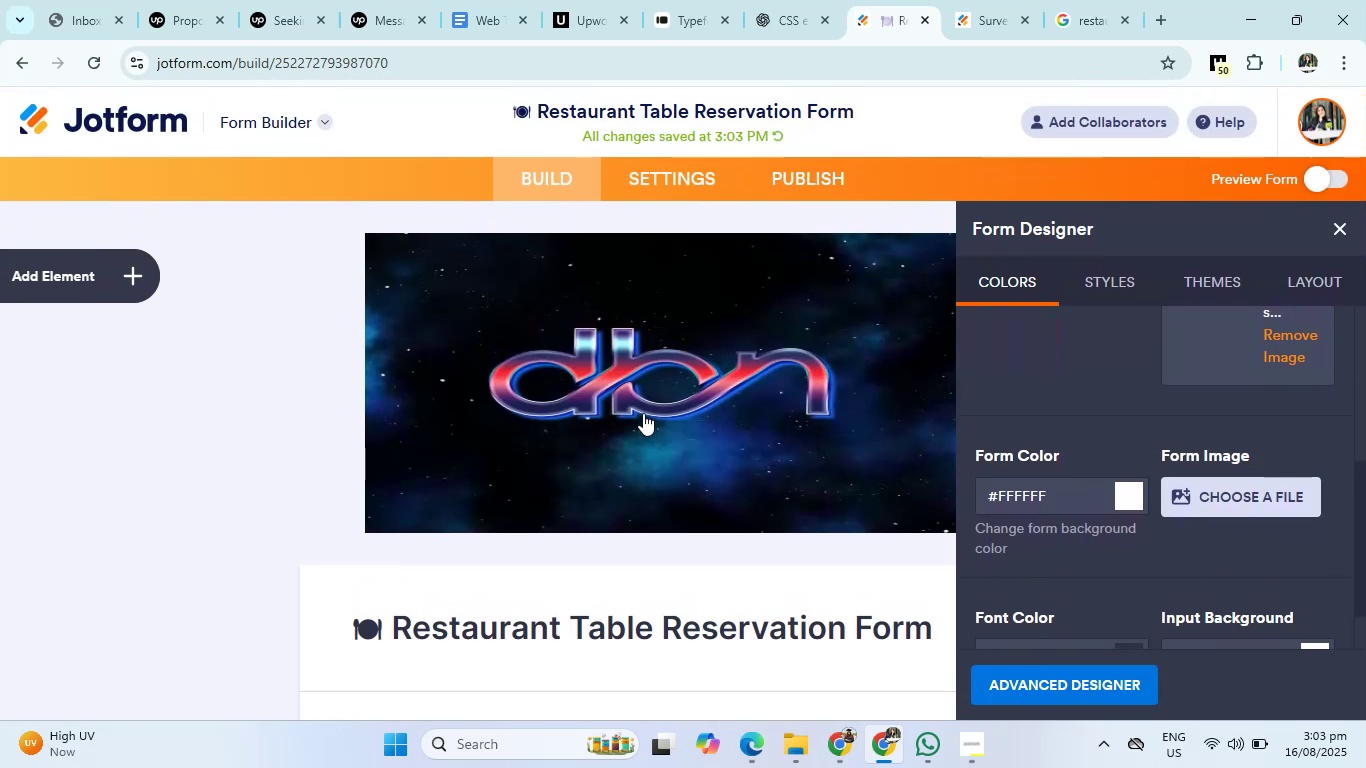 
scroll: coordinate [1221, 625], scroll_direction: down, amount: 9.0
 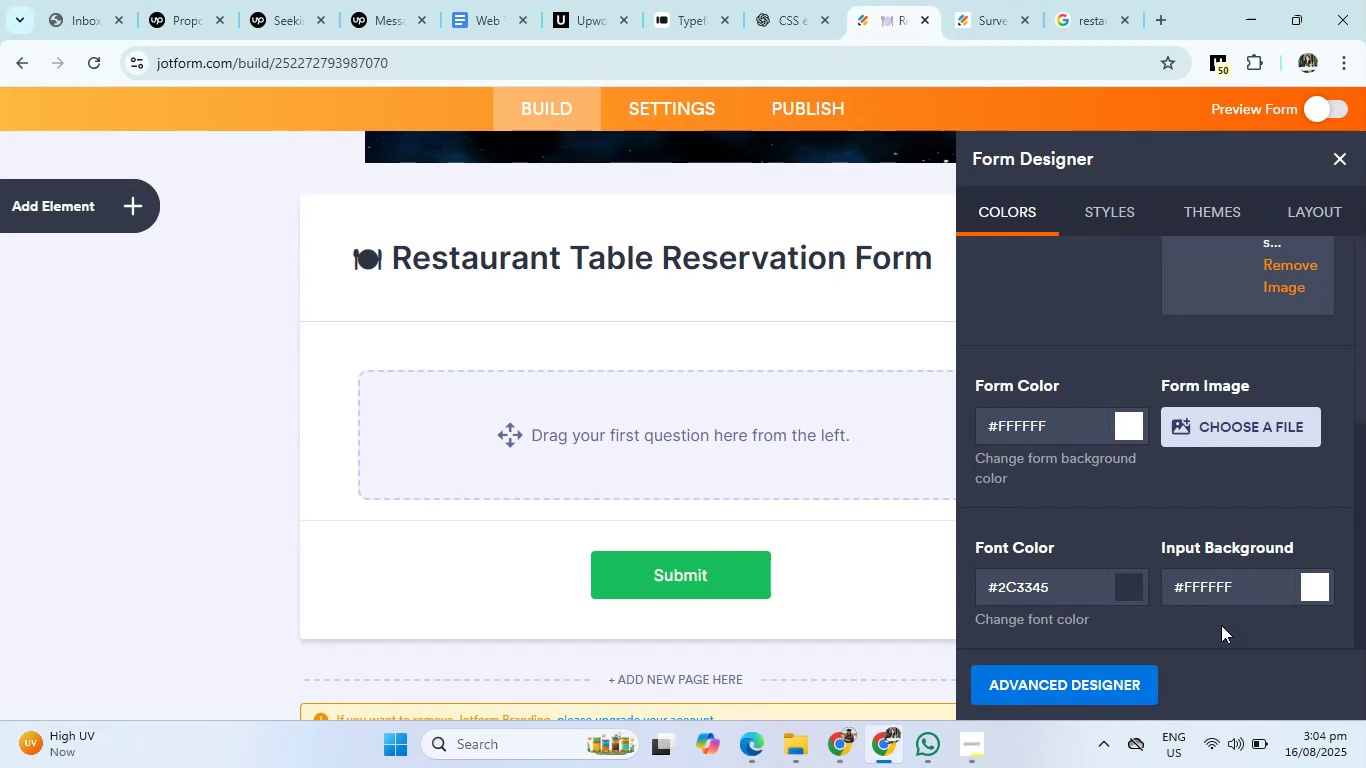 
scroll: coordinate [1002, 567], scroll_direction: up, amount: 1.0
 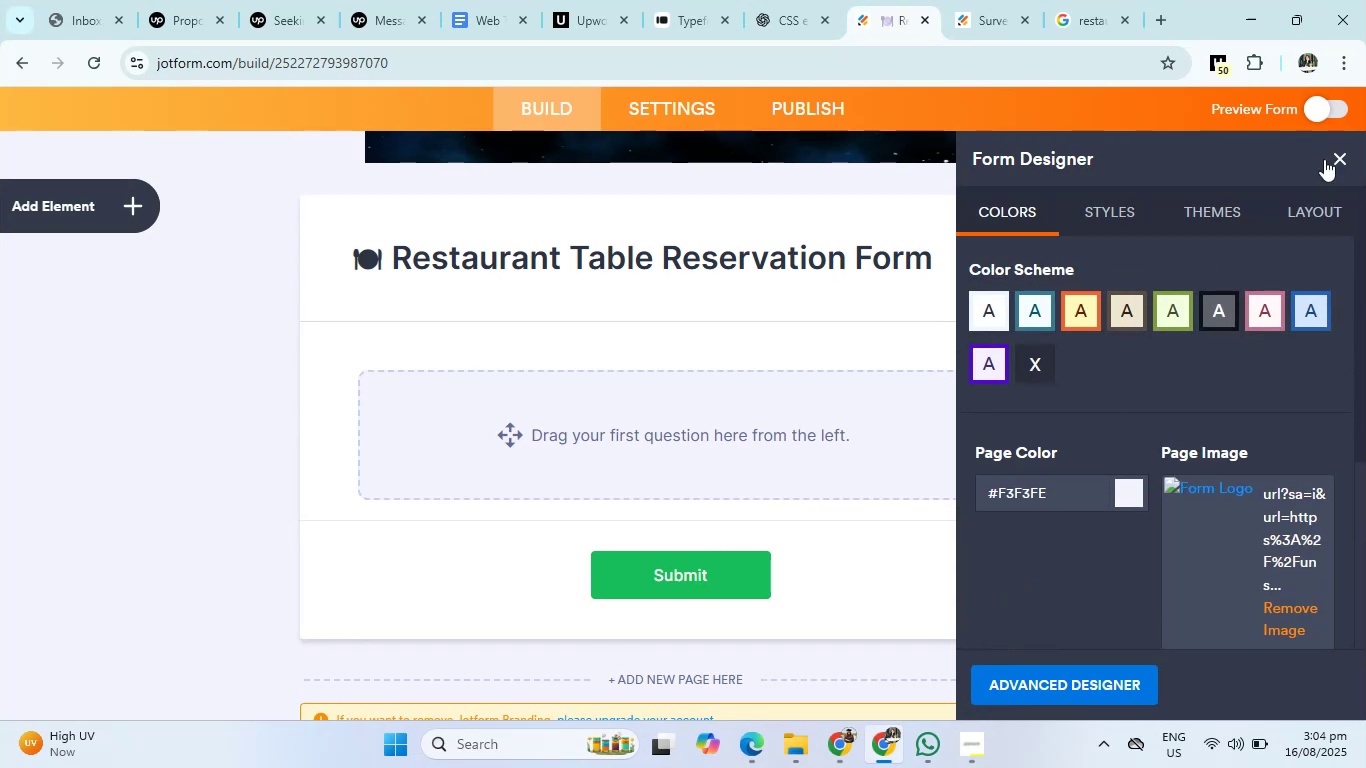 
left_click([1337, 159])
 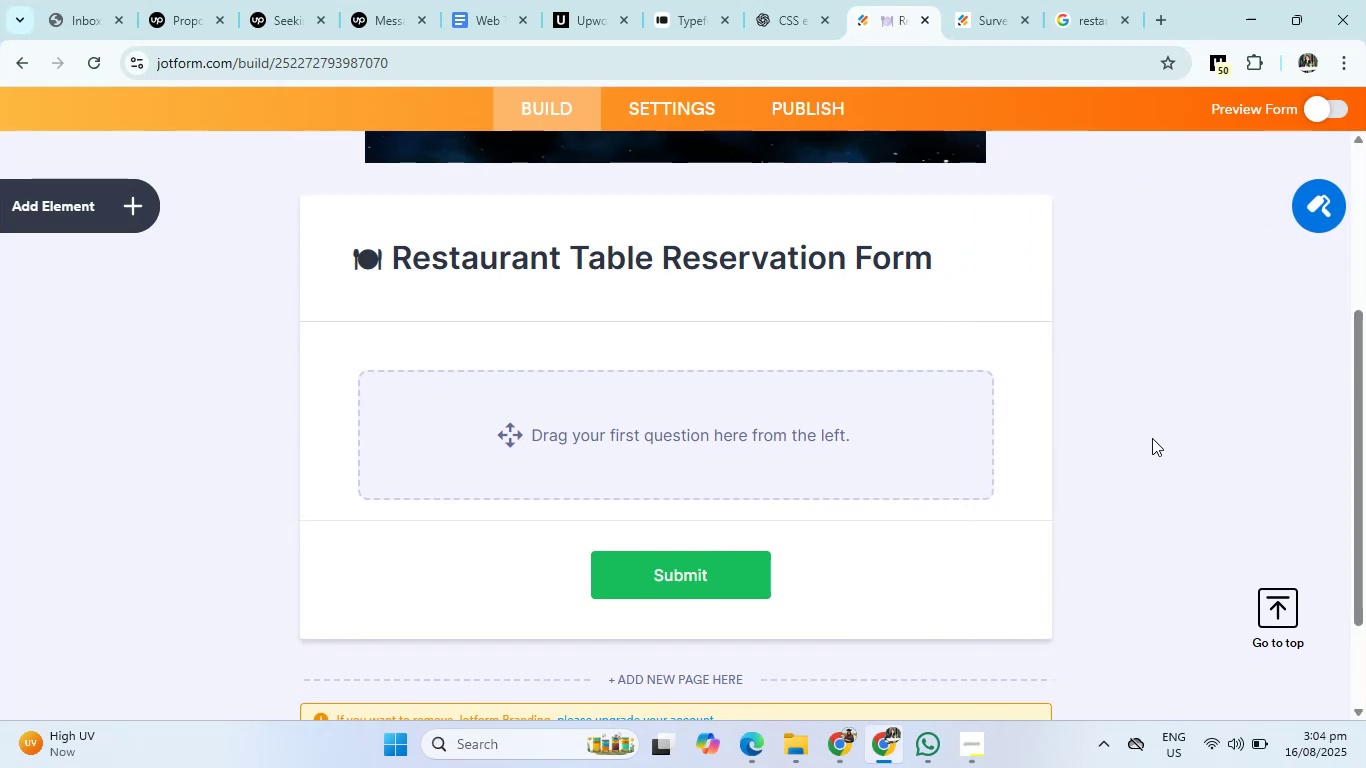 
left_click([1149, 442])
 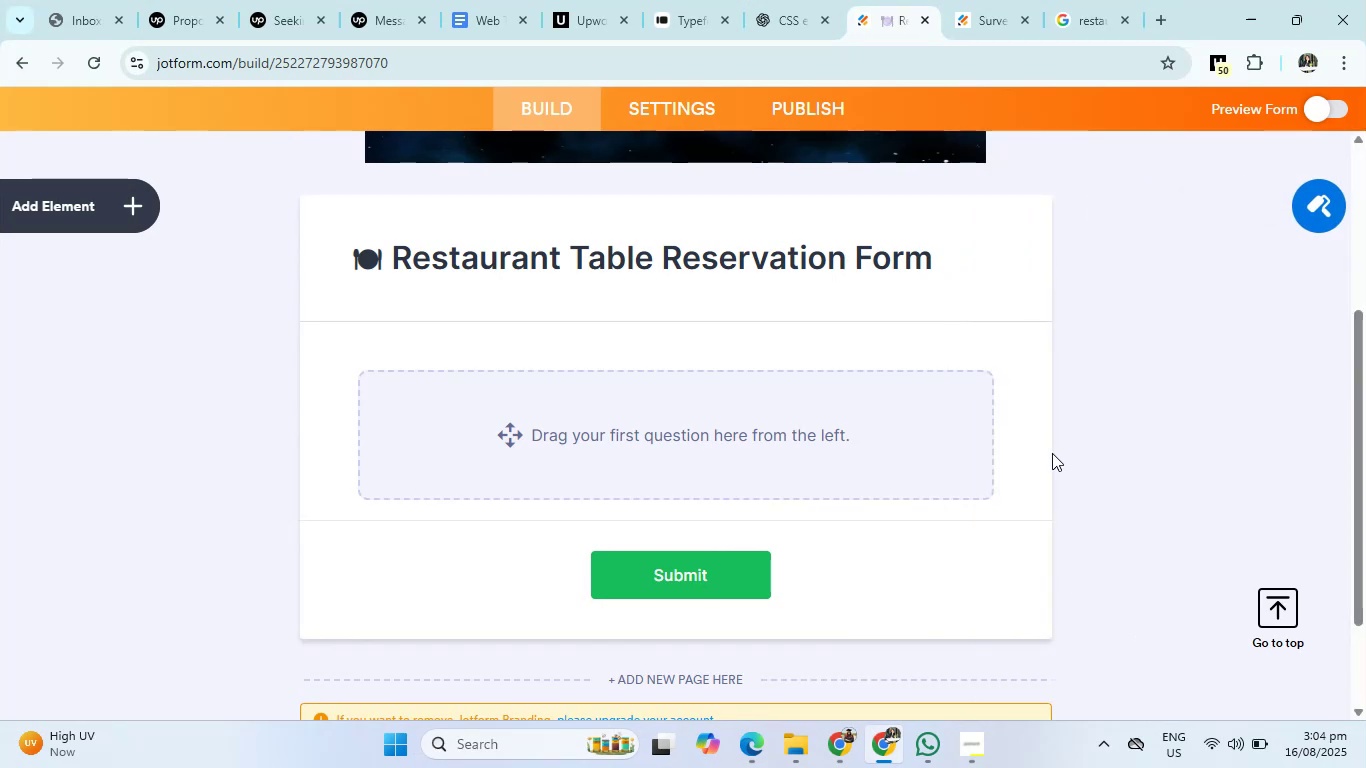 
scroll: coordinate [1052, 453], scroll_direction: up, amount: 4.0
 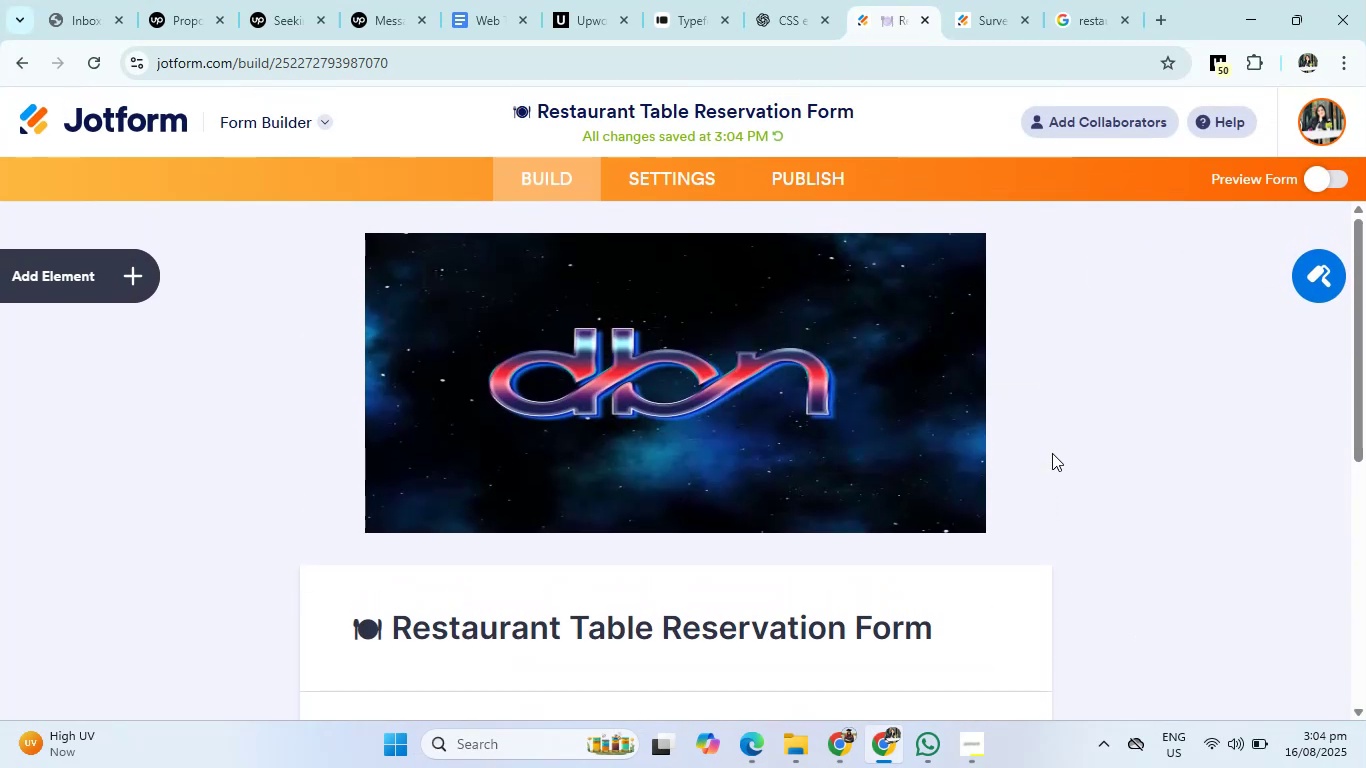 
scroll: coordinate [1052, 453], scroll_direction: down, amount: 3.0
 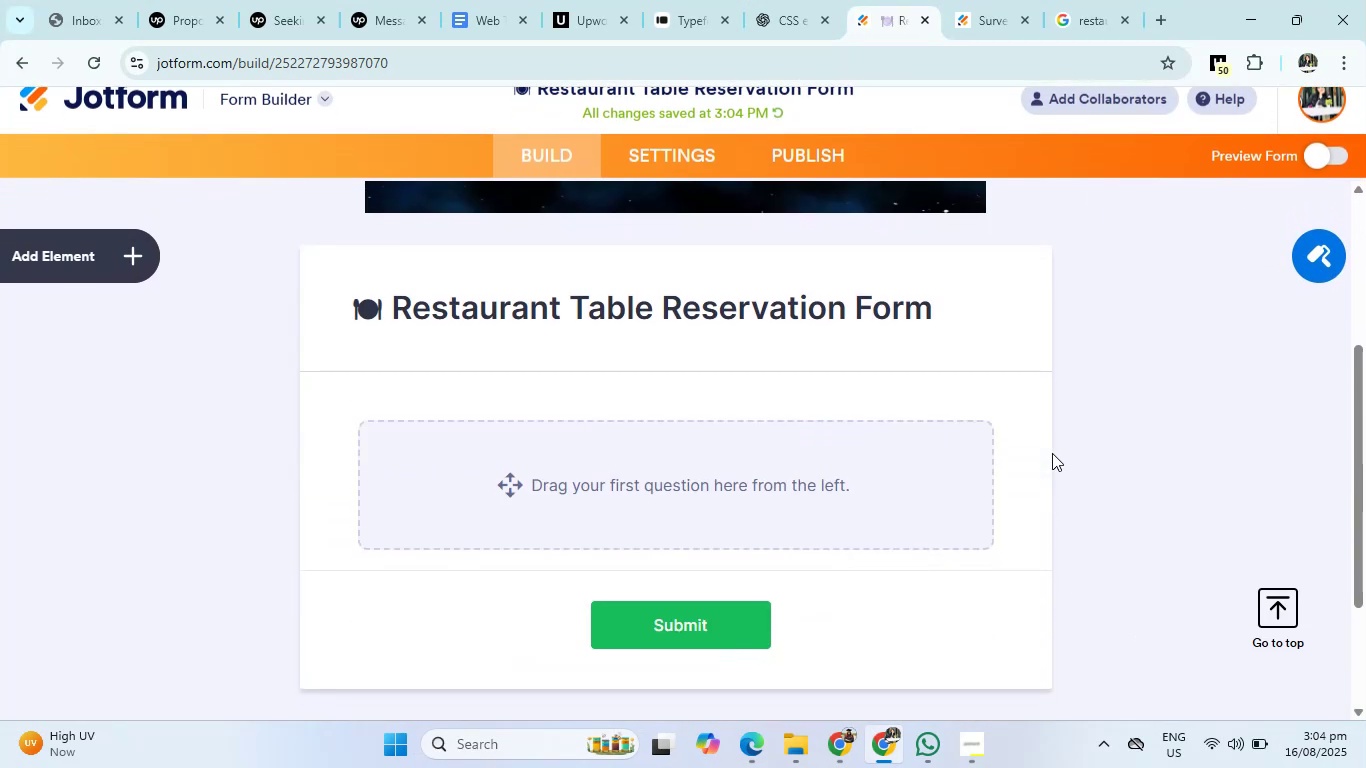 
right_click([1052, 453])
 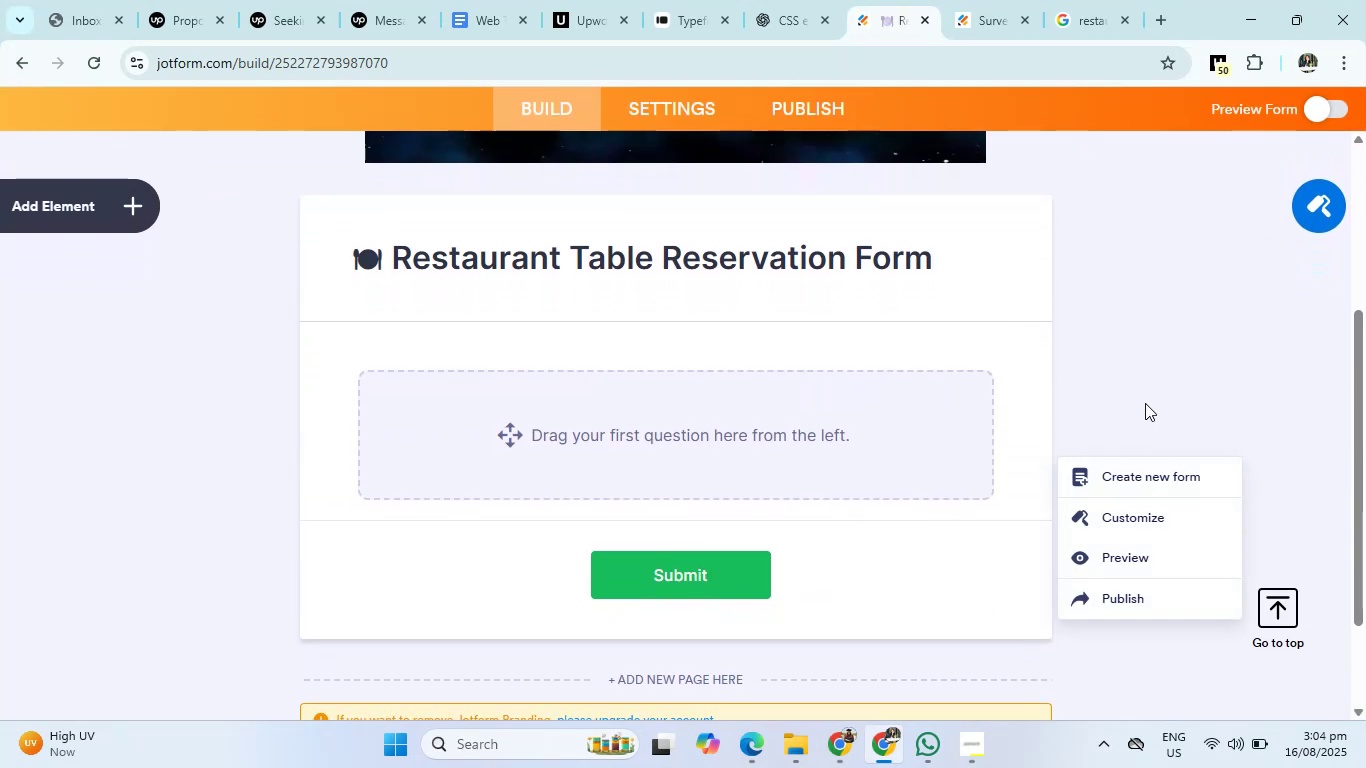 
left_click([1145, 403])
 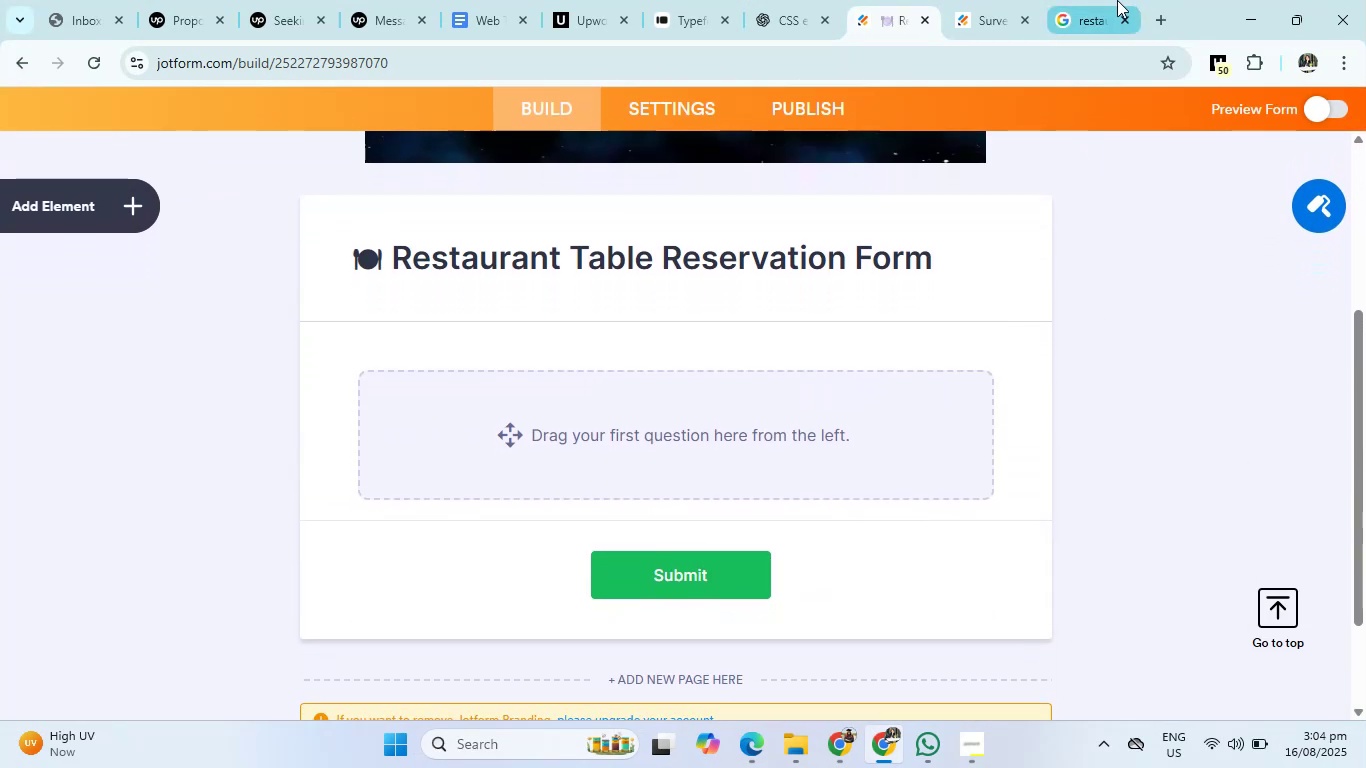 
left_click([1115, 0])
 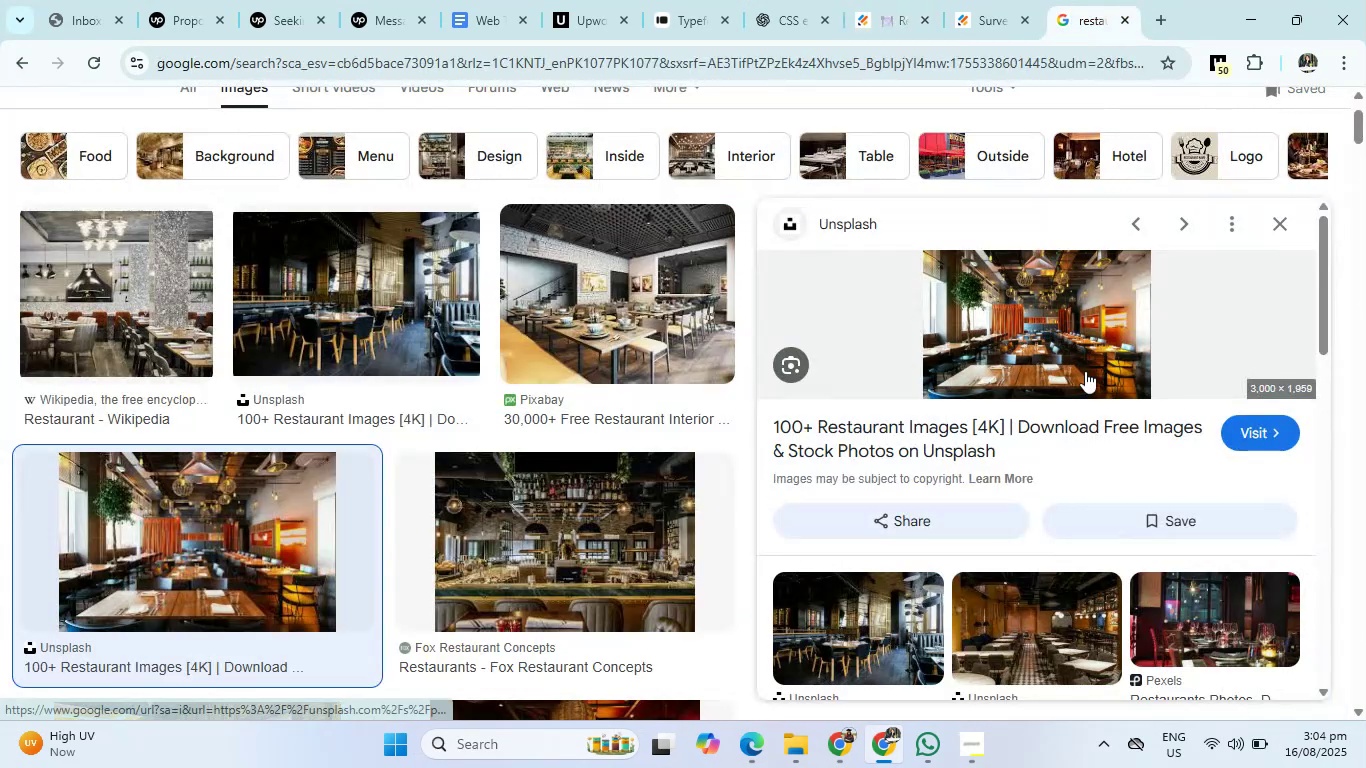 
right_click([1085, 371])
 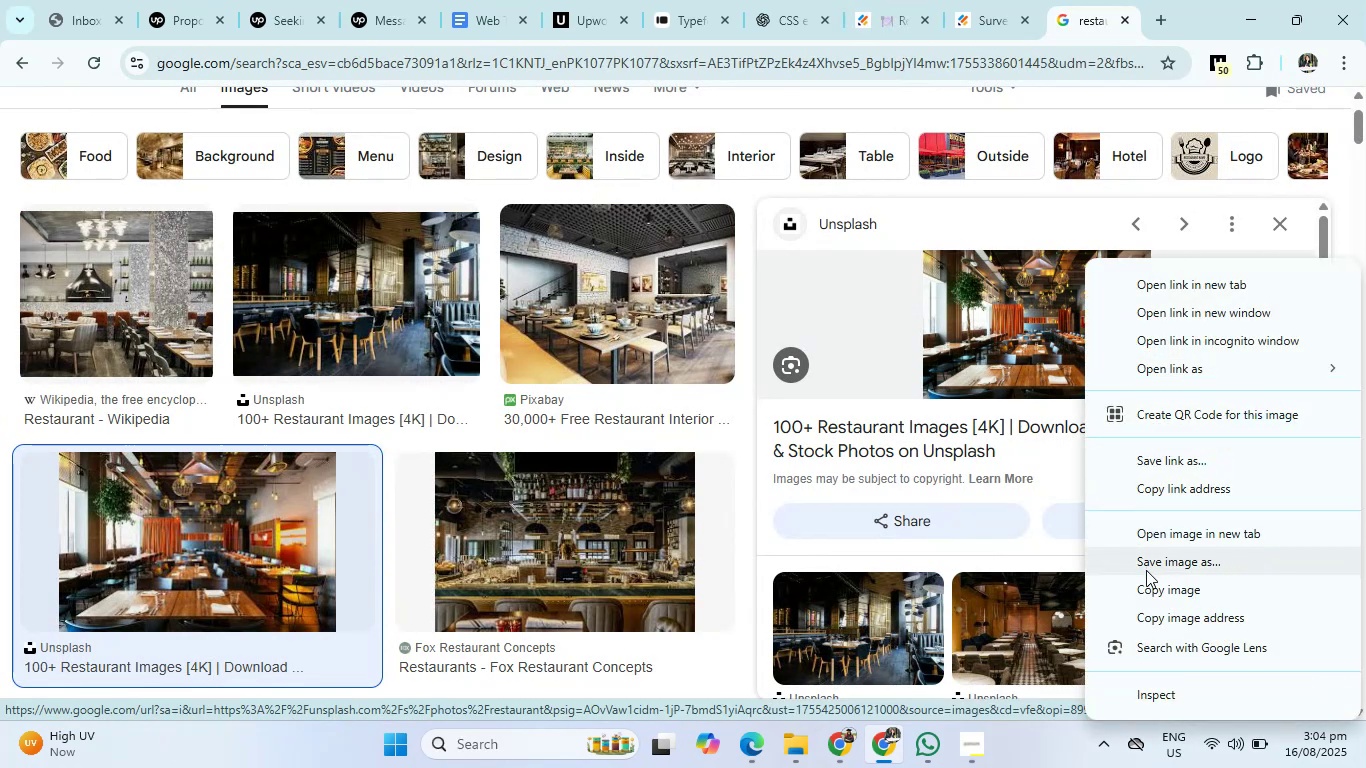 
left_click([1146, 570])
 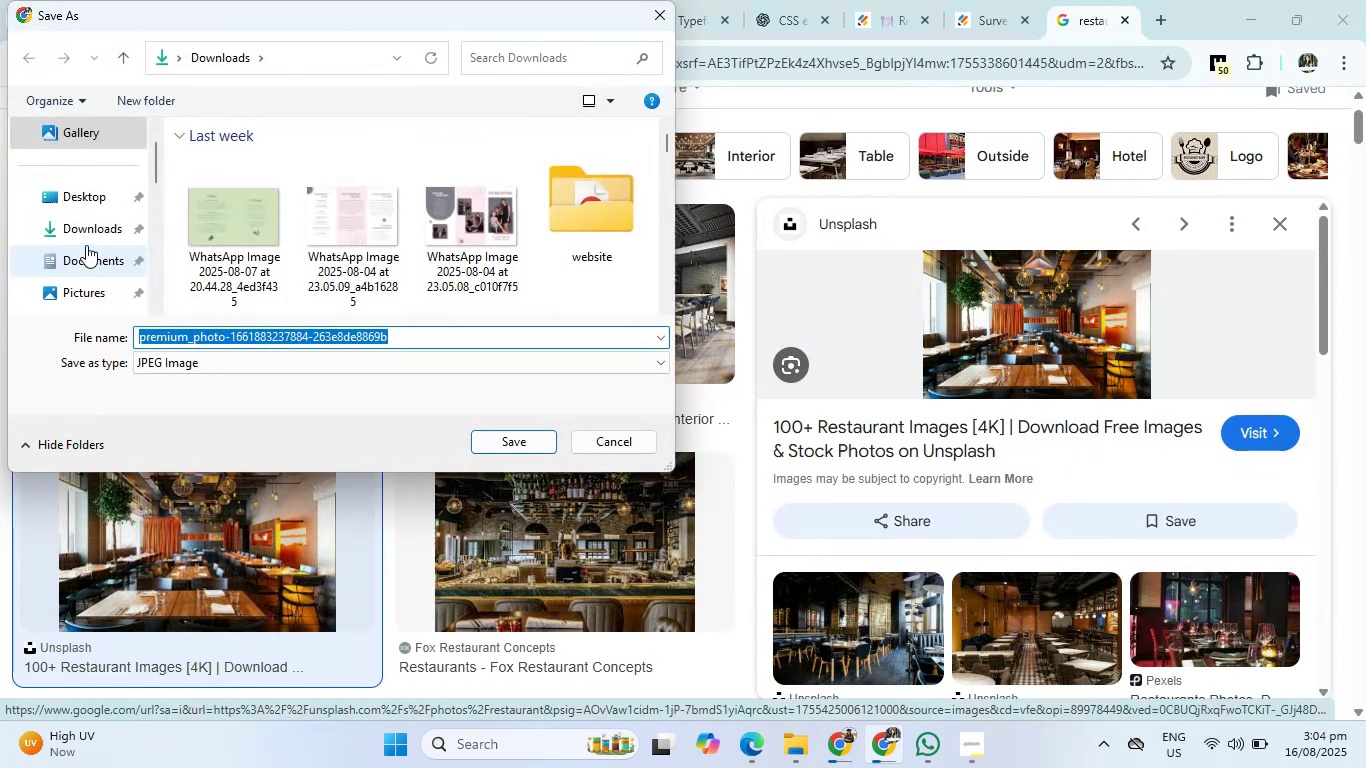 
left_click([87, 233])
 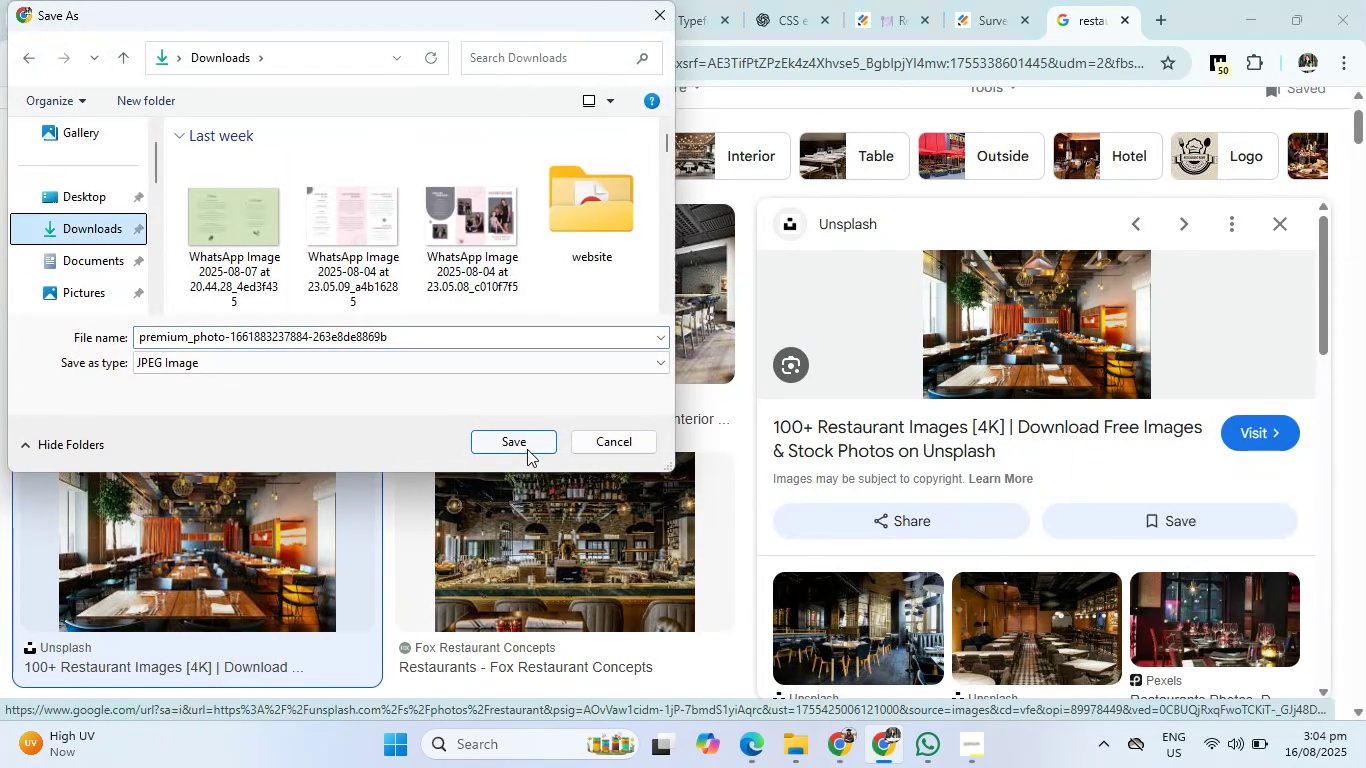 
left_click([527, 445])
 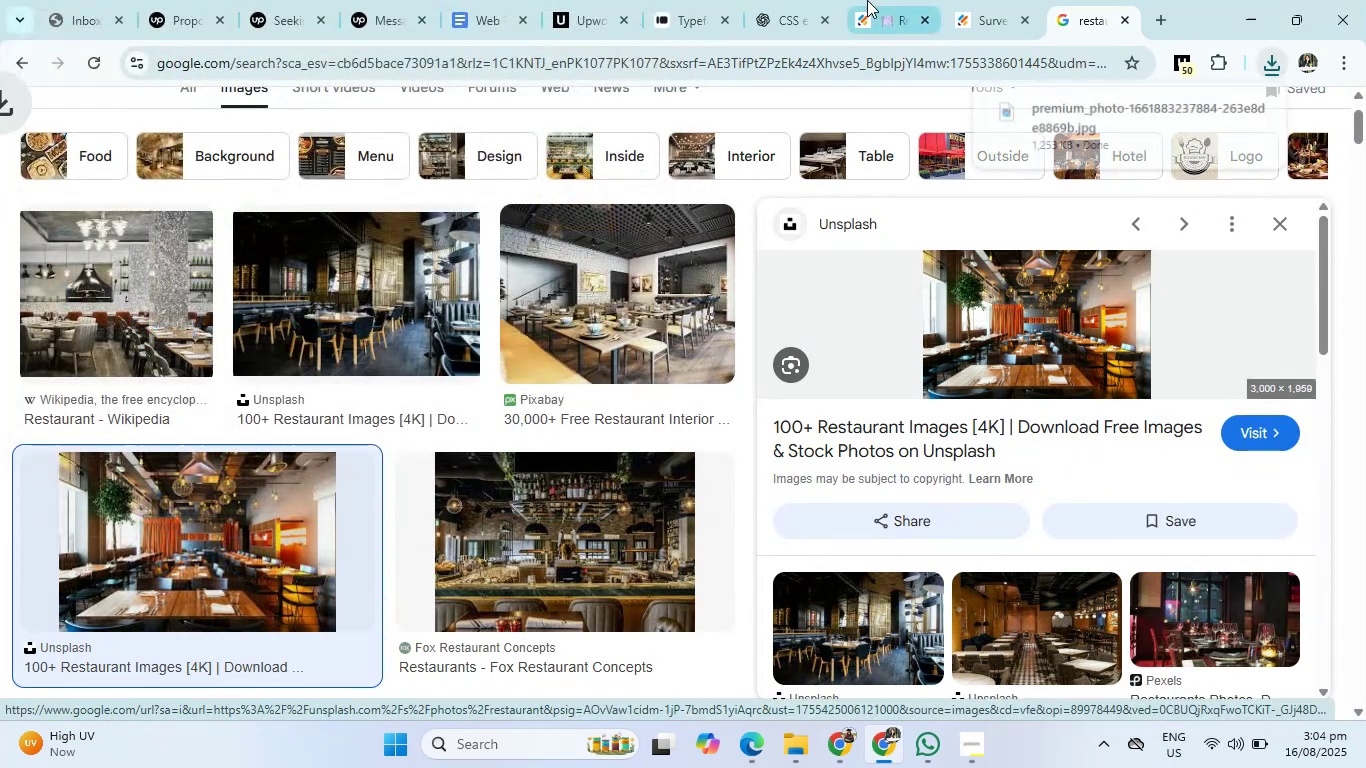 
left_click([867, 0])
 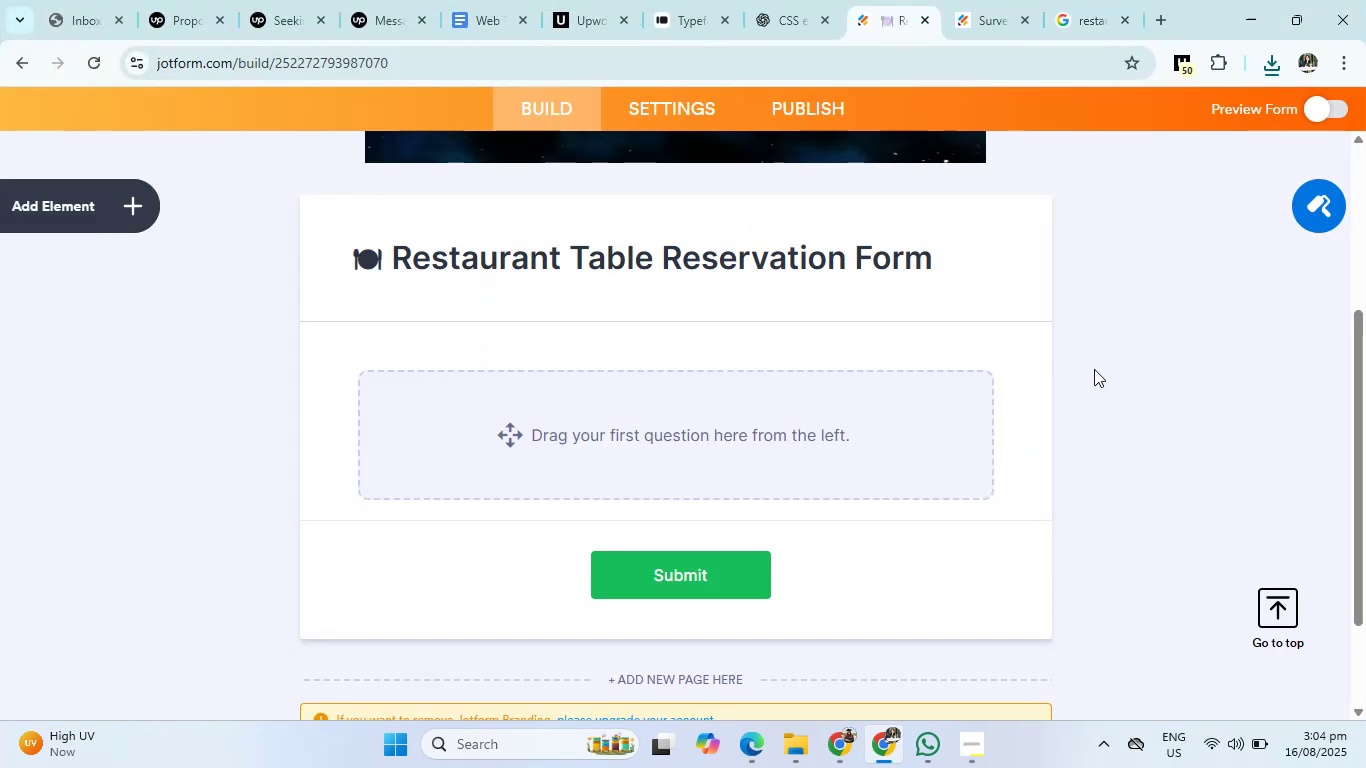 
right_click([1094, 369])
 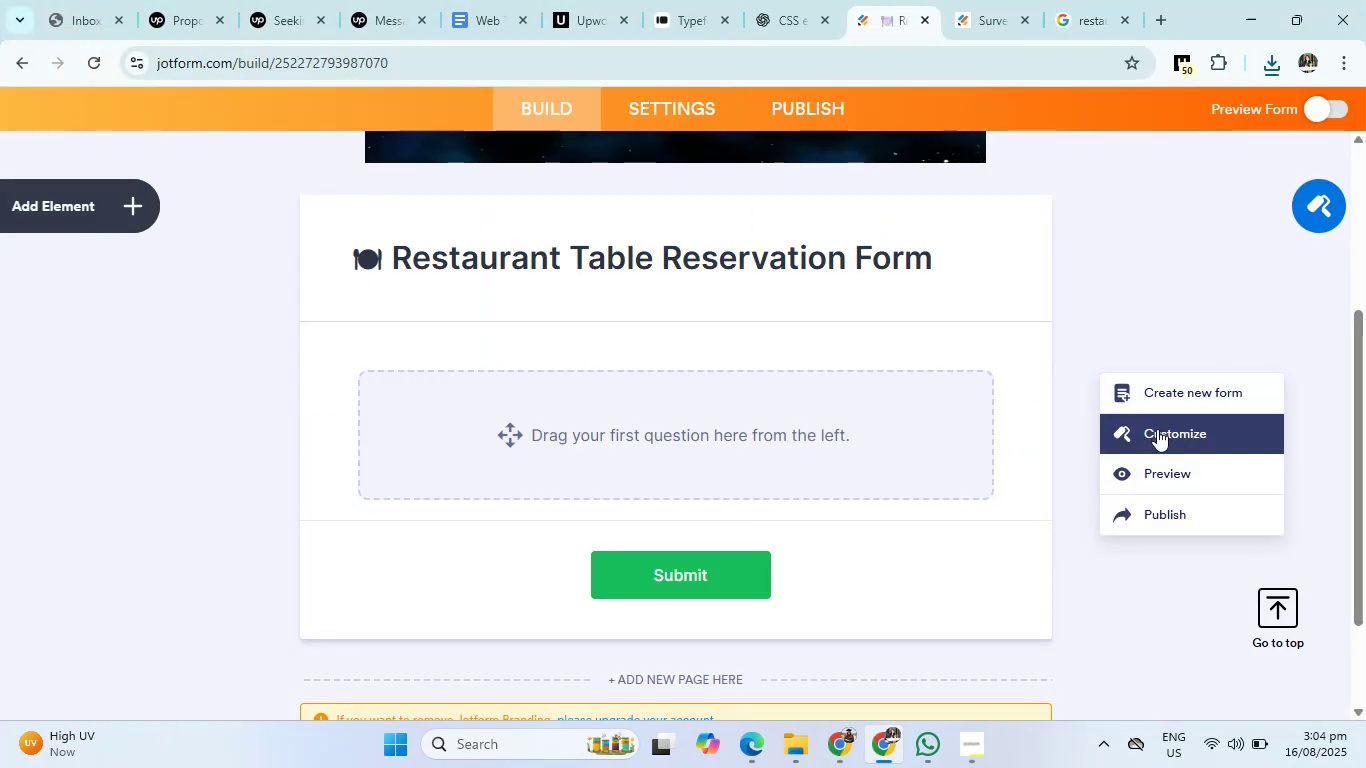 
left_click([1157, 430])
 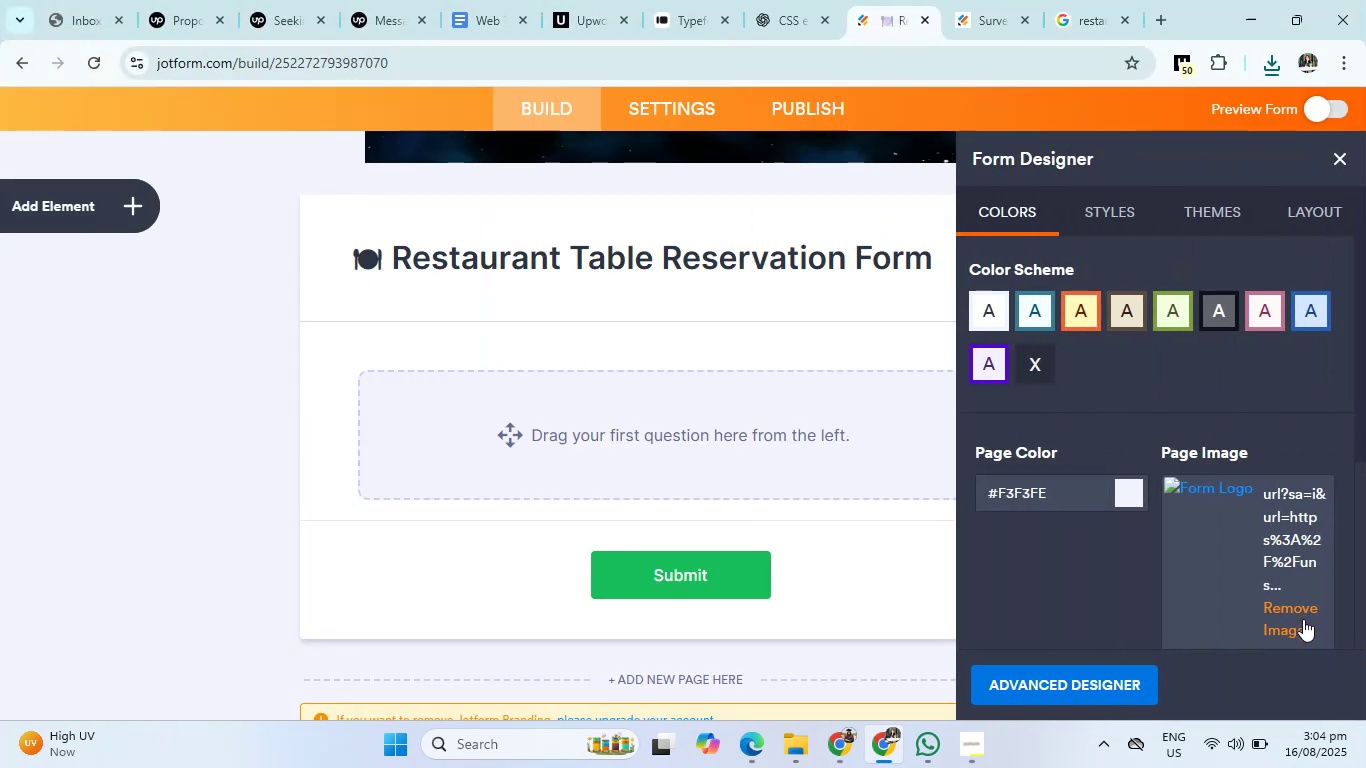 
left_click([1288, 626])
 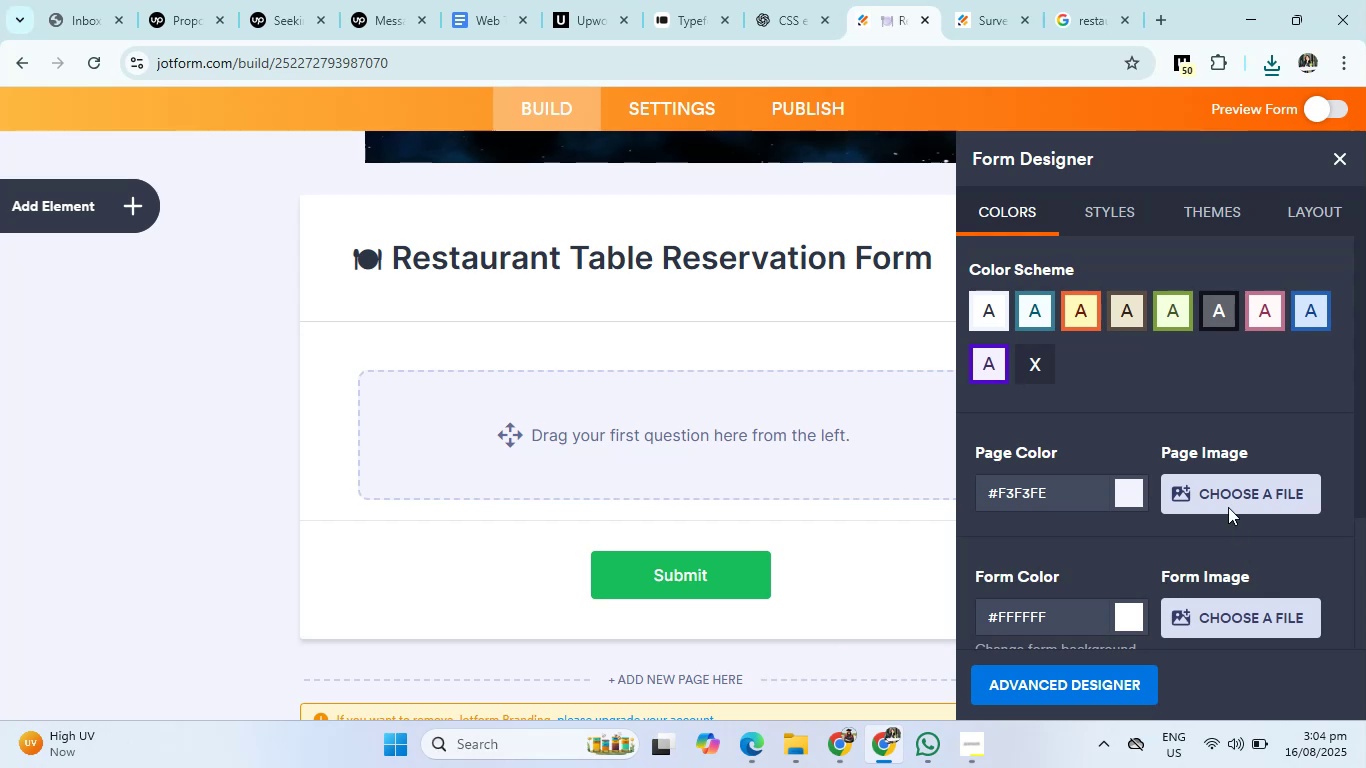 
left_click([1224, 488])
 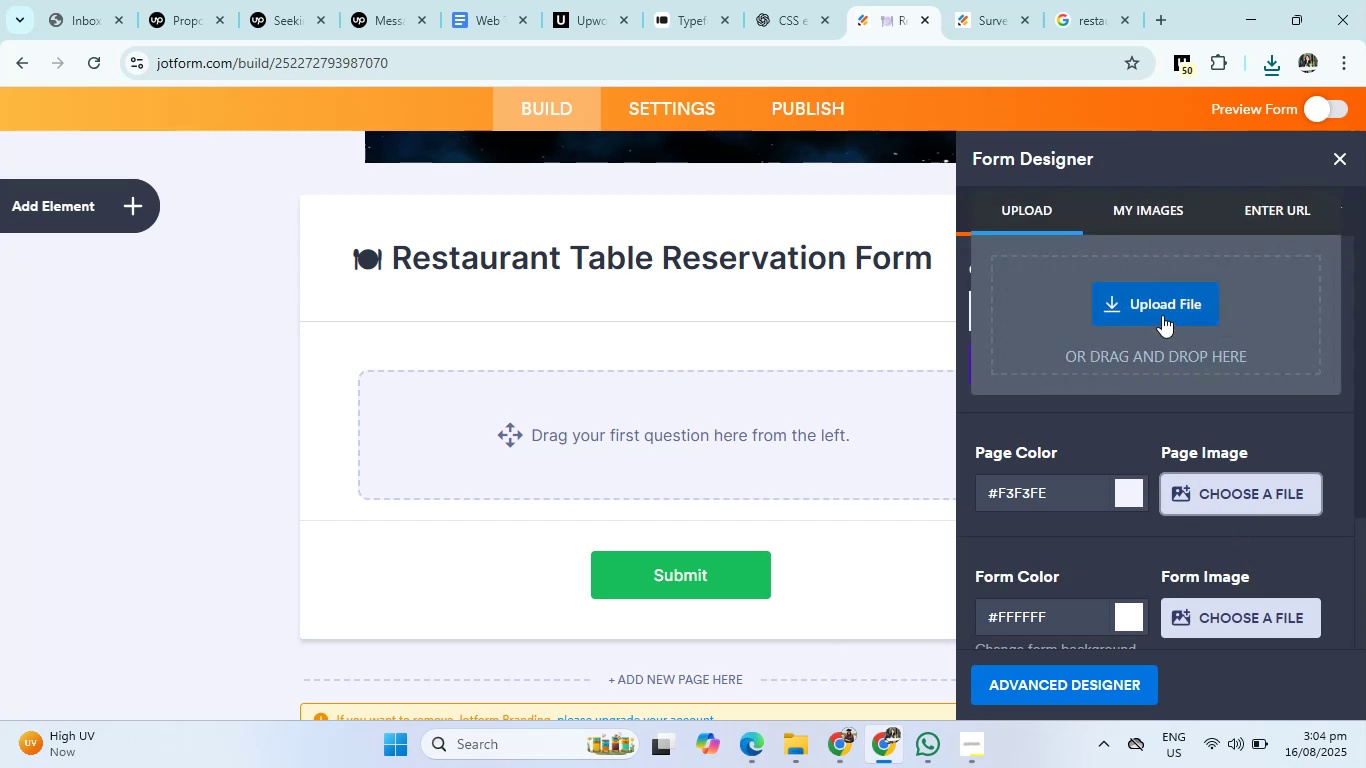 
left_click([1162, 313])
 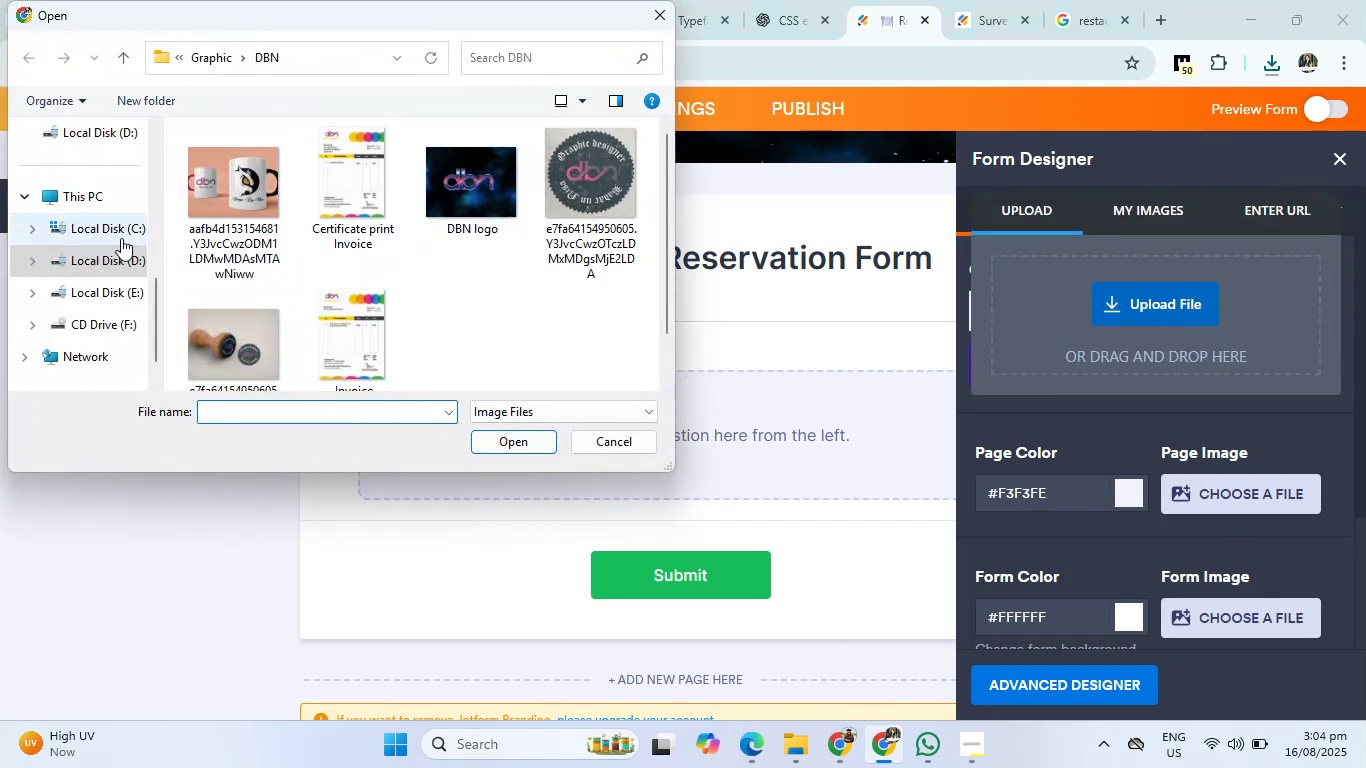 
scroll: coordinate [93, 255], scroll_direction: up, amount: 4.0
 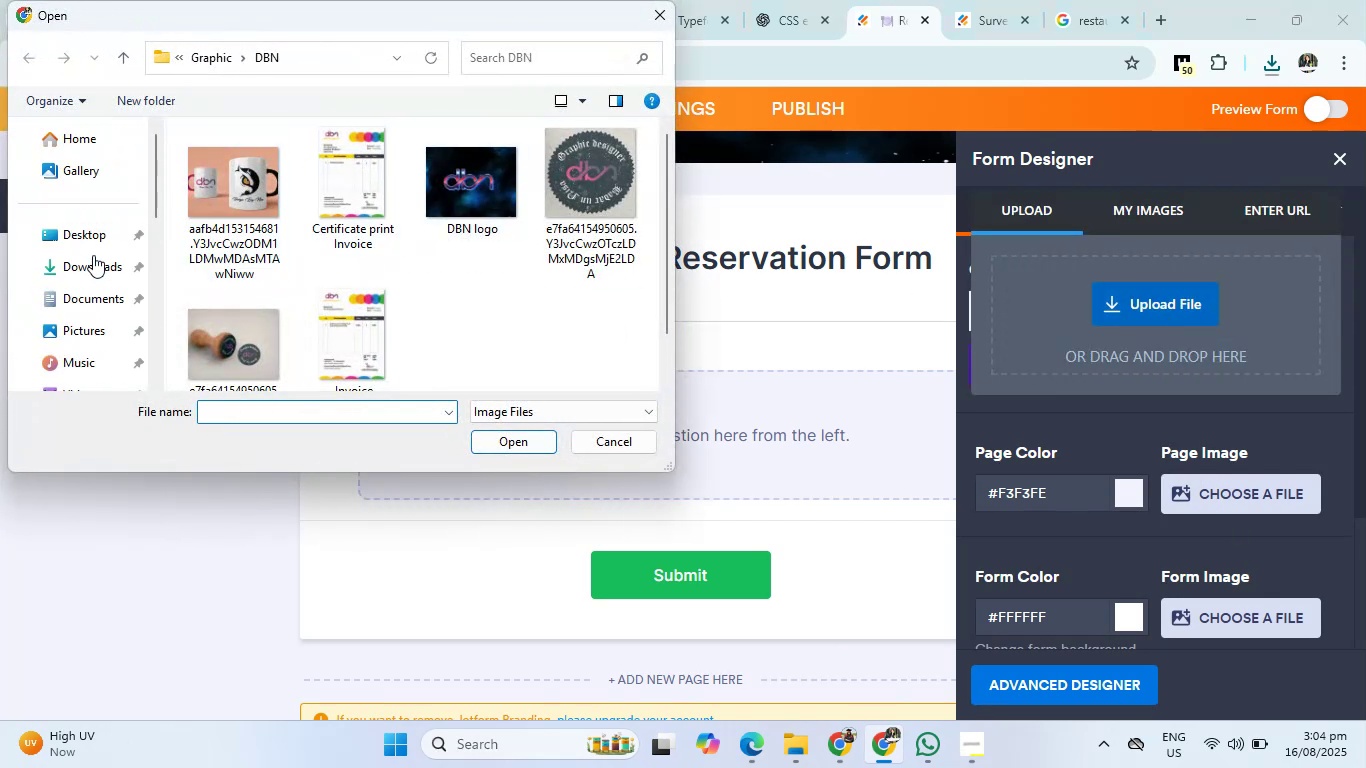 
left_click([93, 255])
 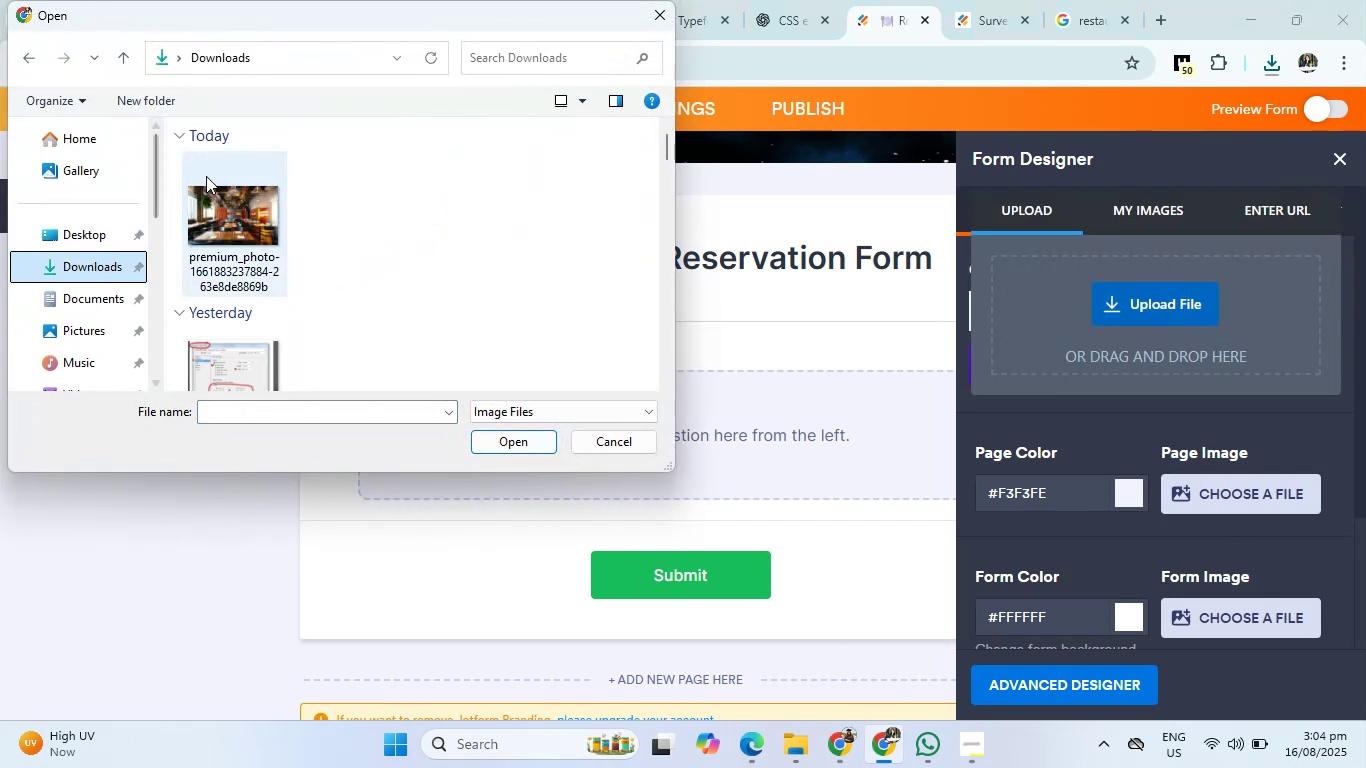 
left_click([206, 176])
 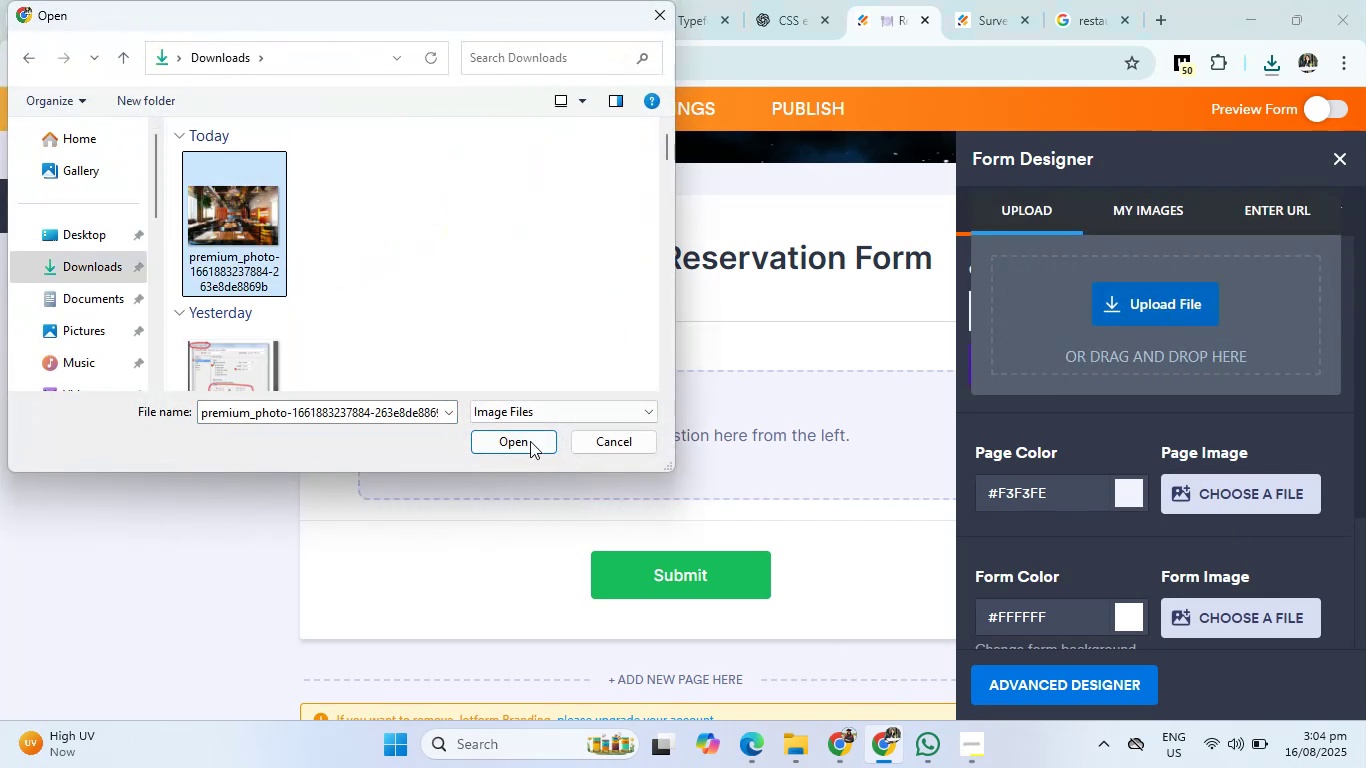 
left_click([528, 439])
 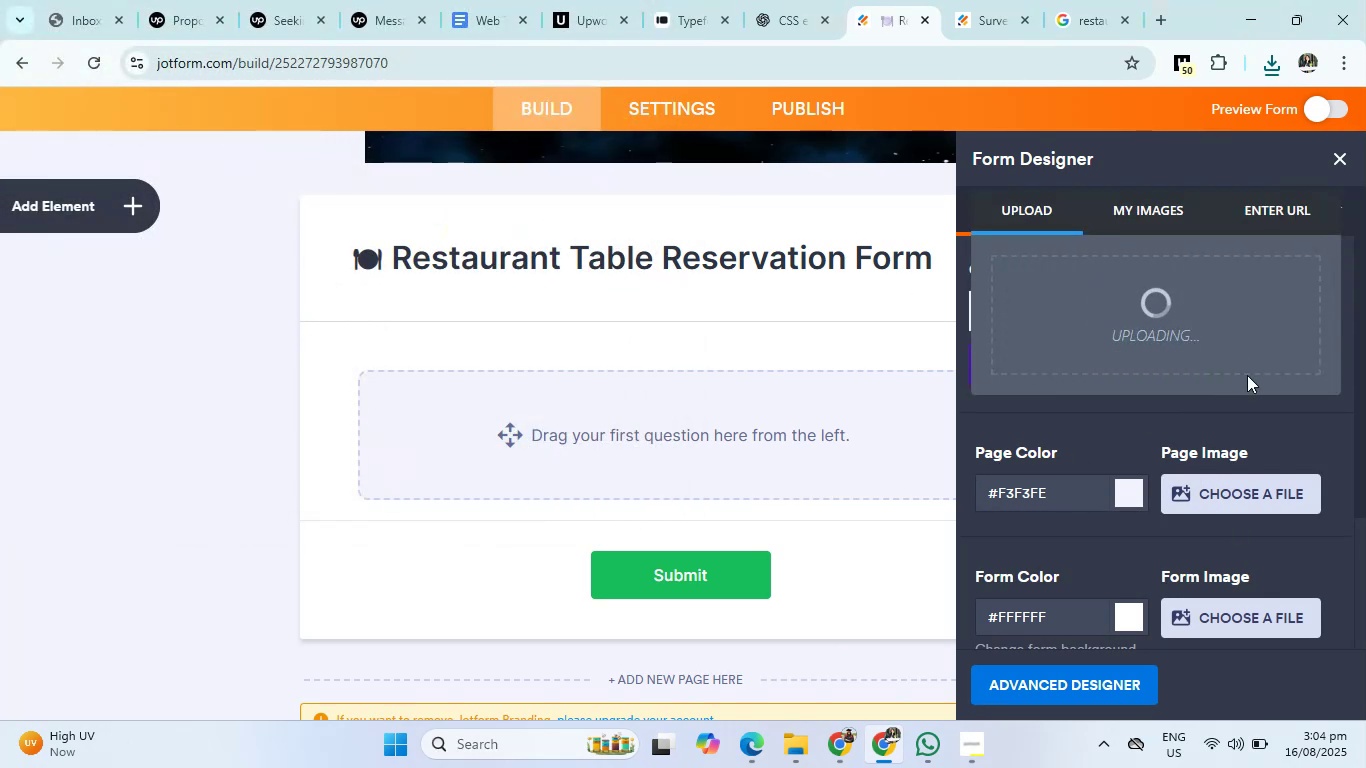 
scroll: coordinate [1247, 375], scroll_direction: none, amount: 0.0
 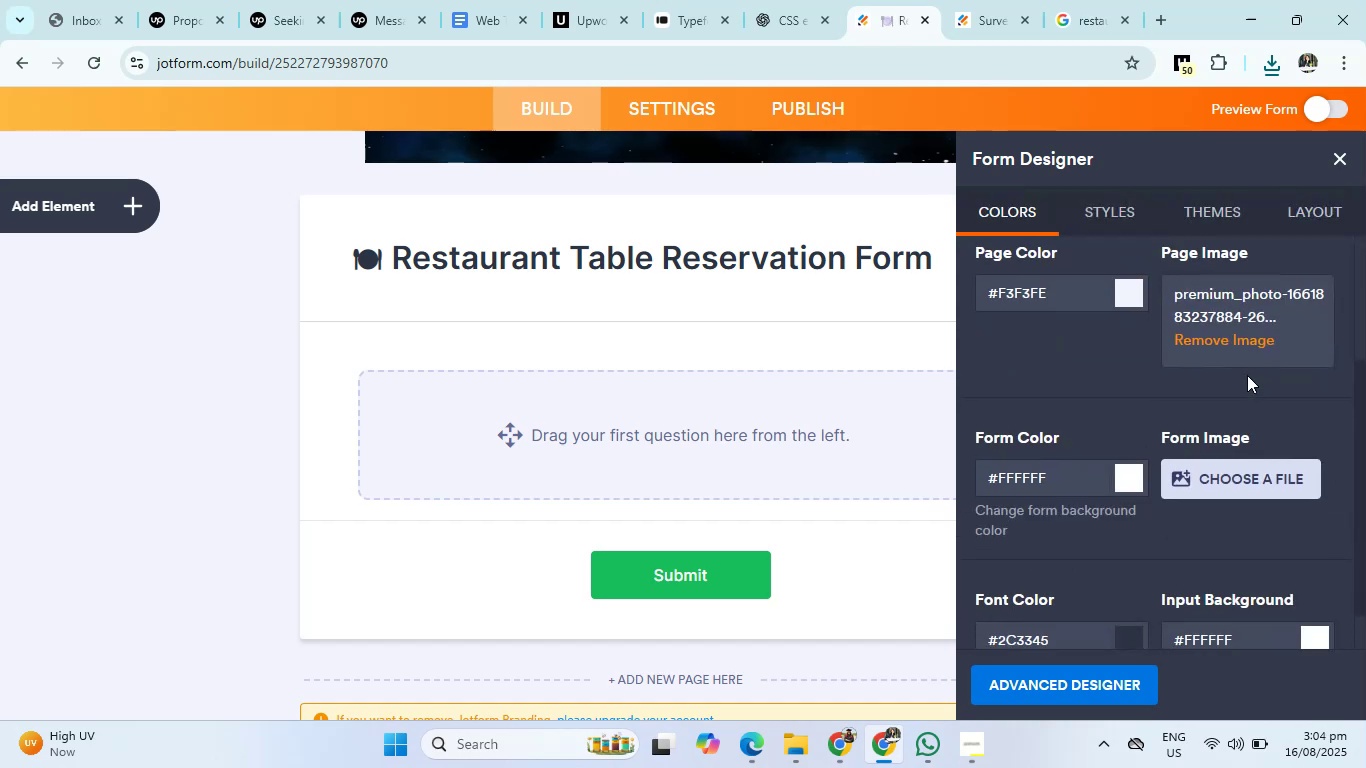 
scroll: coordinate [1171, 575], scroll_direction: down, amount: 10.0
 